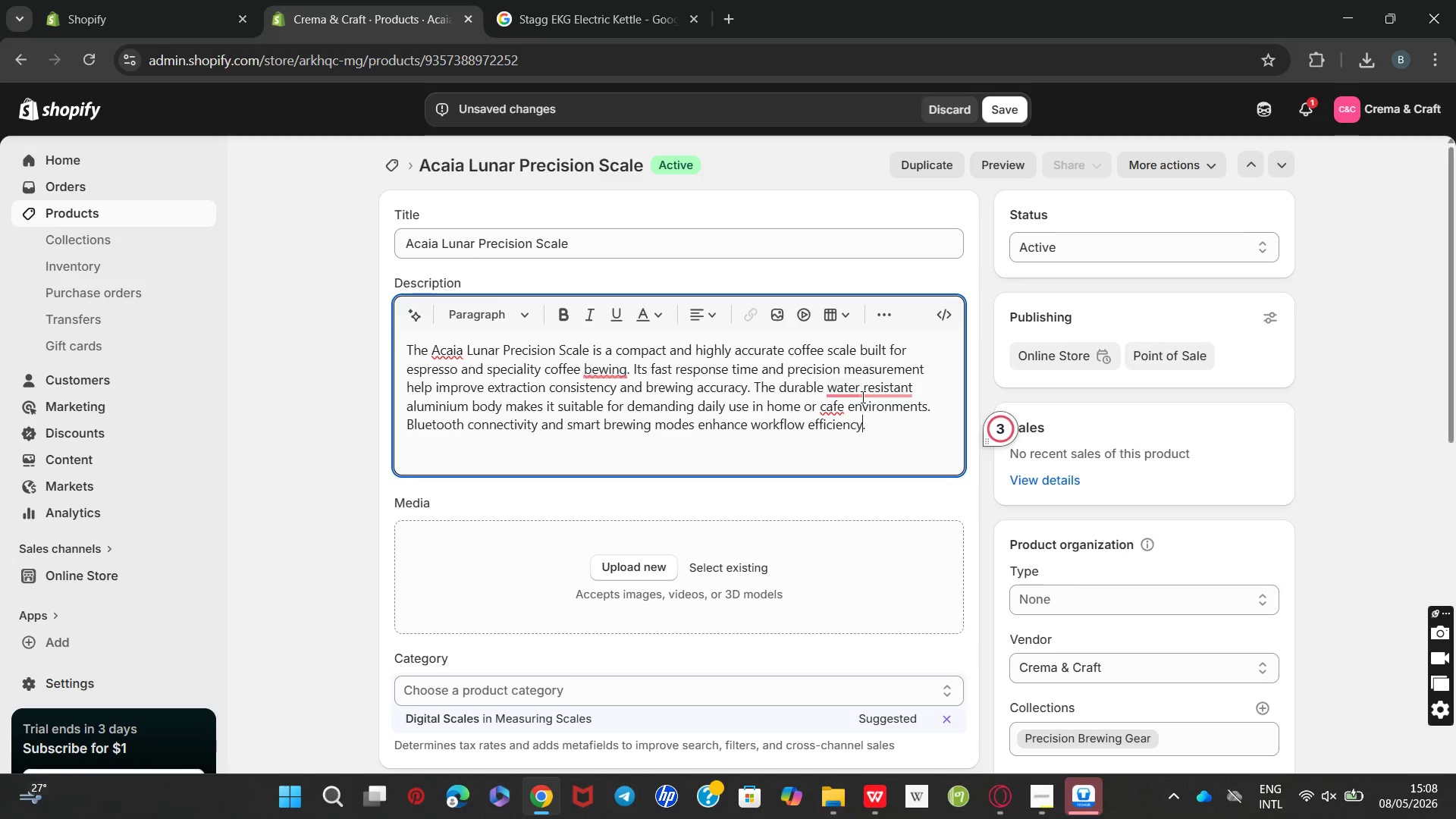 
key(Unknown)
 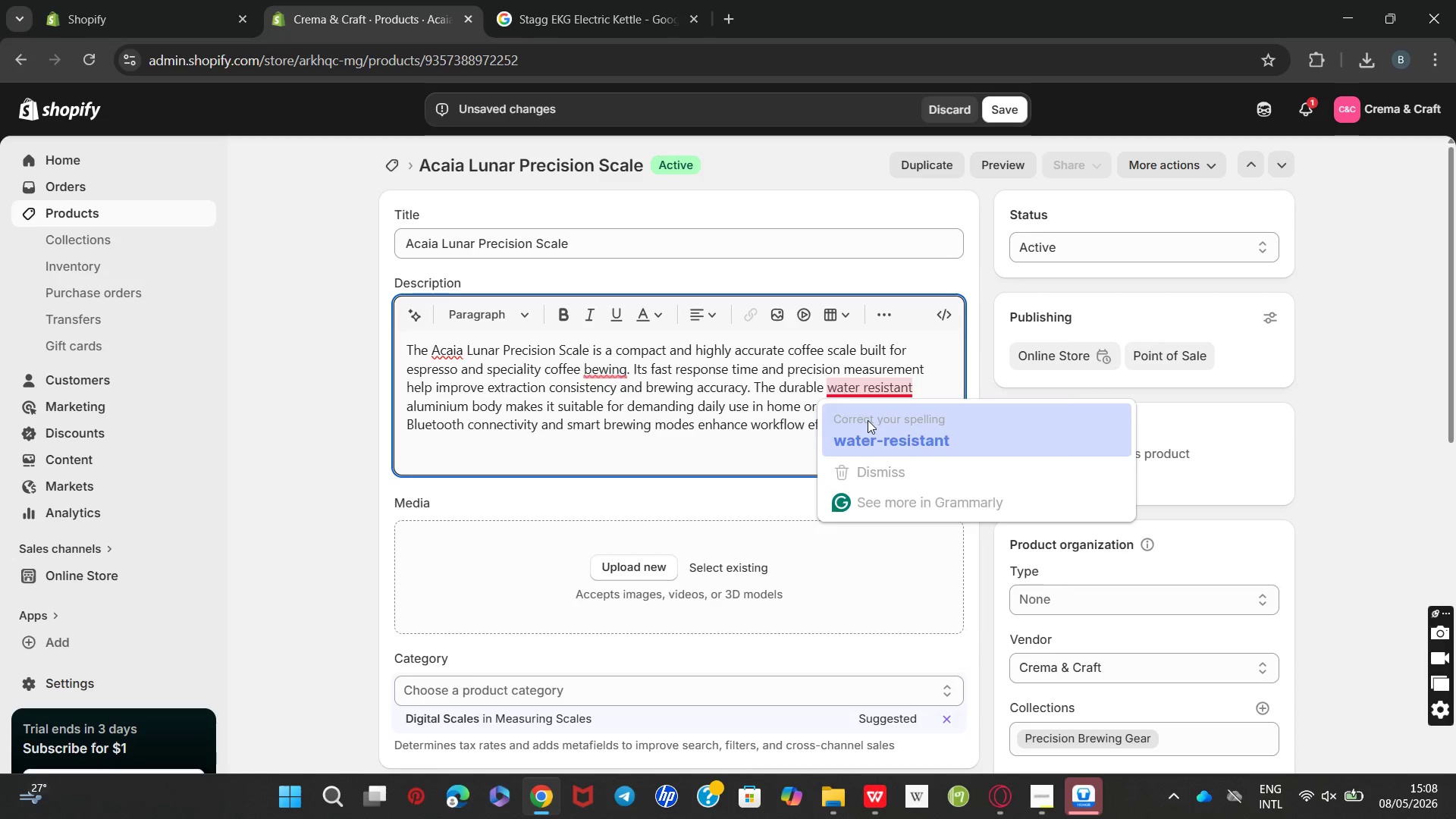 
key(Unknown)
 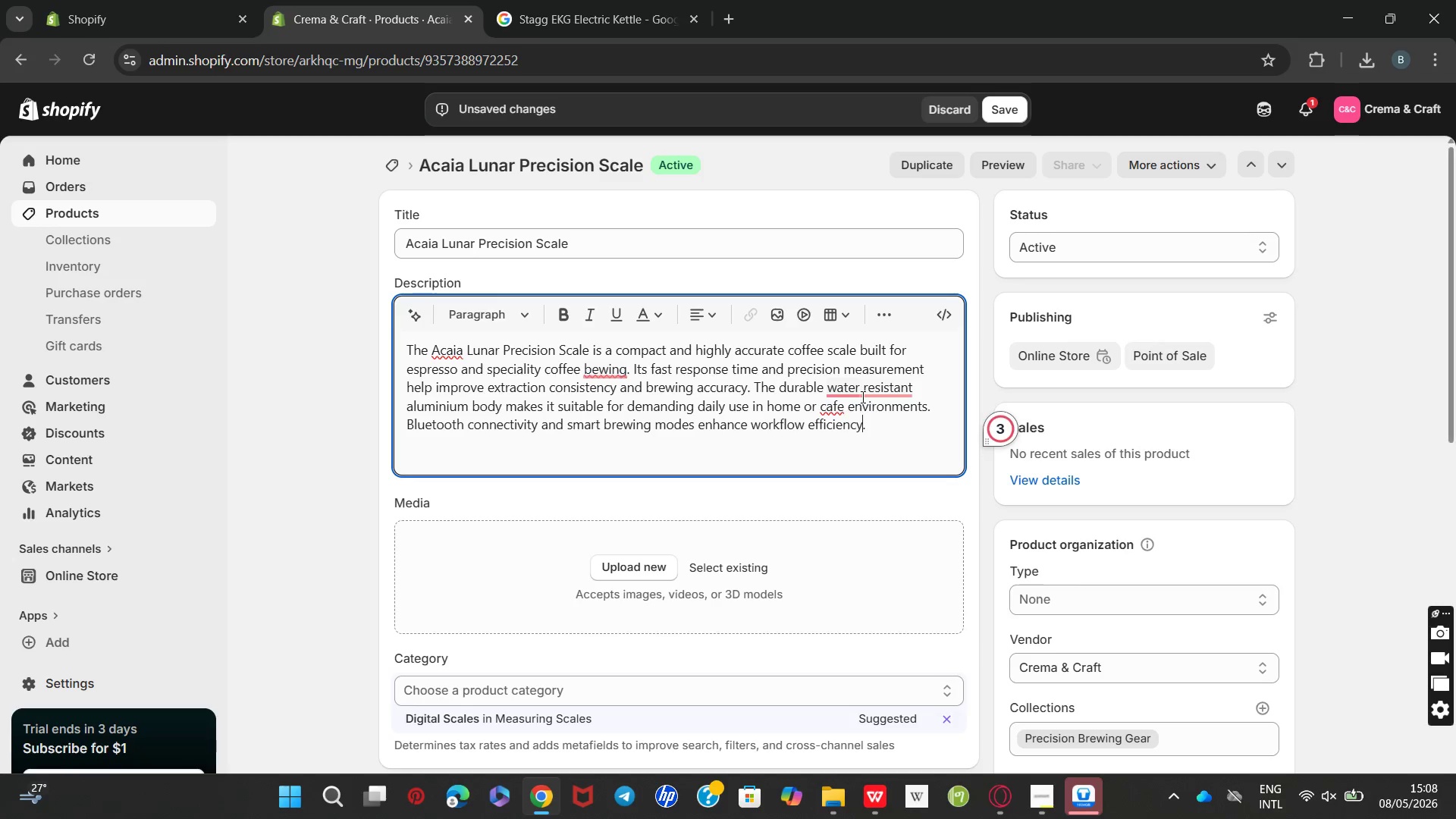 
key(Unknown)
 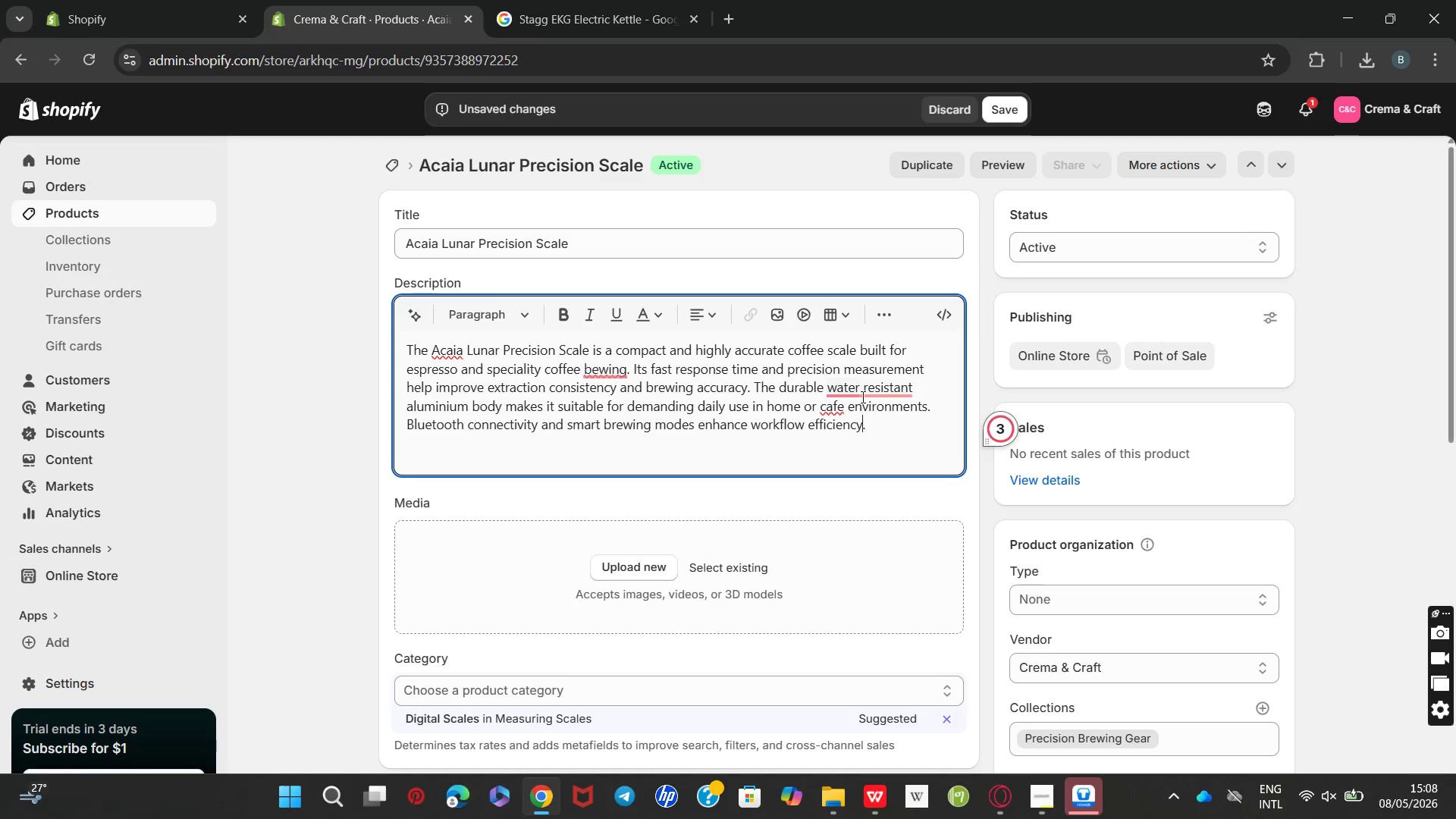 
left_click([868, 425])
 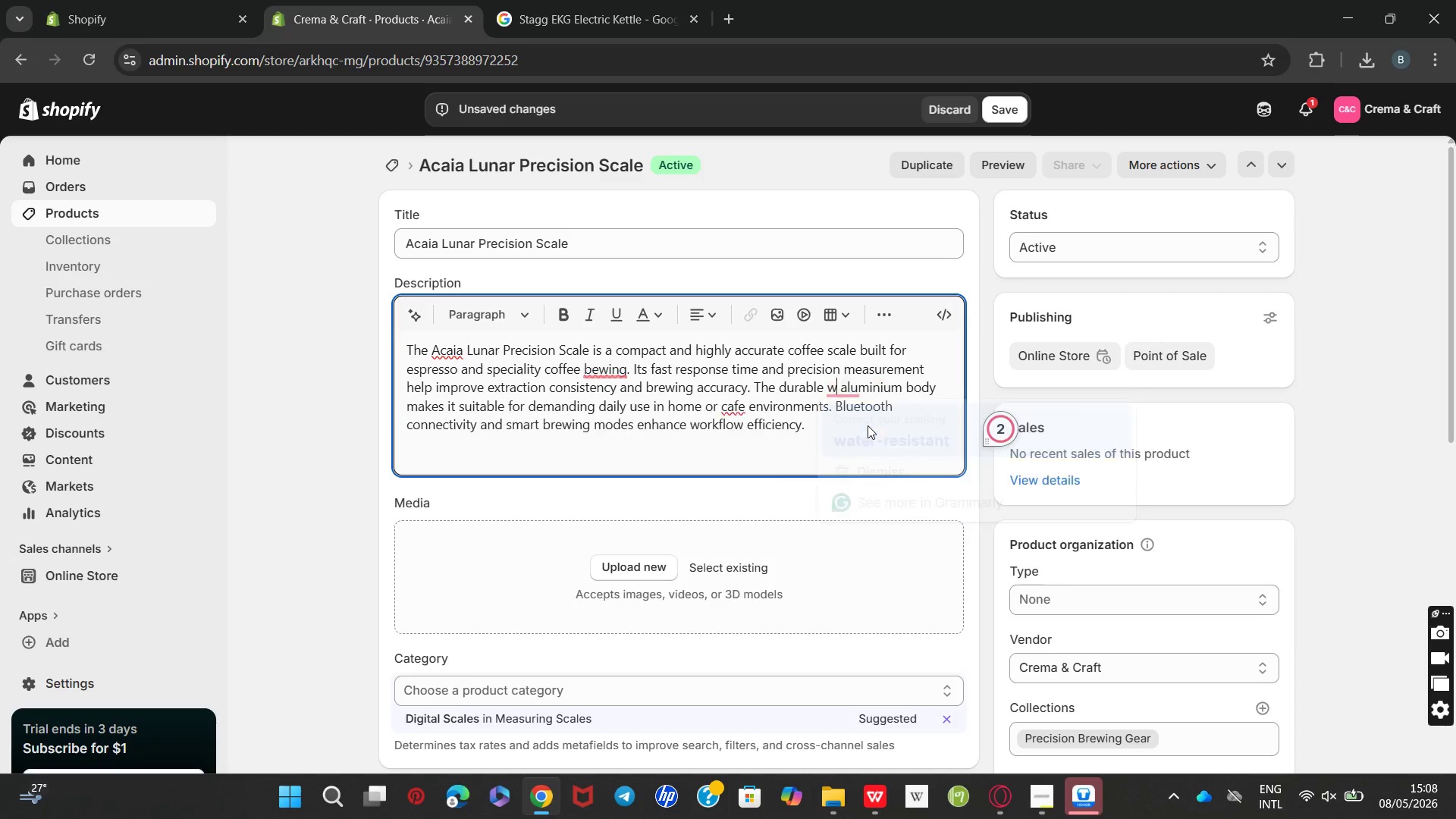 
key(Unknown)
 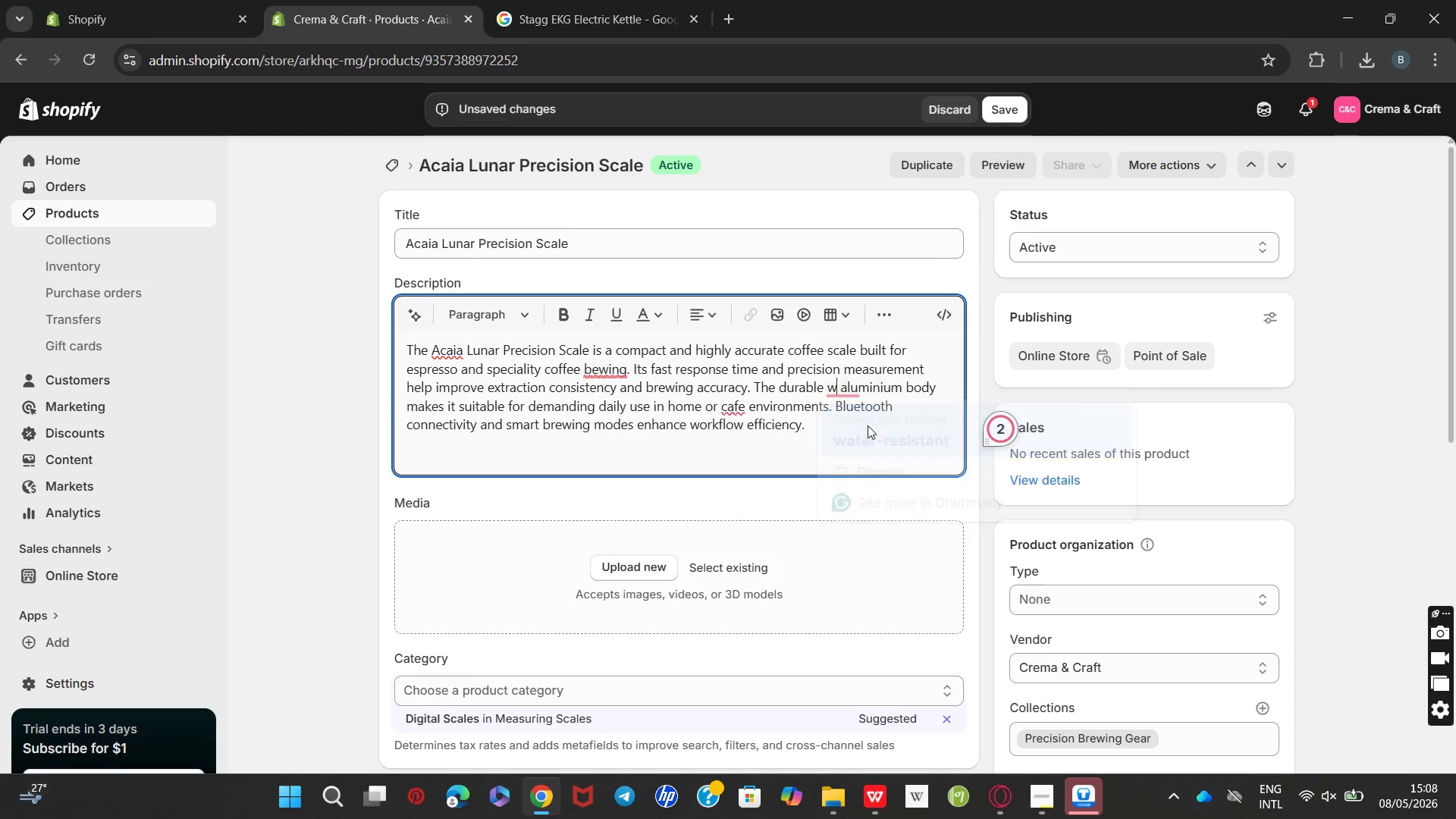 
key(Unknown)
 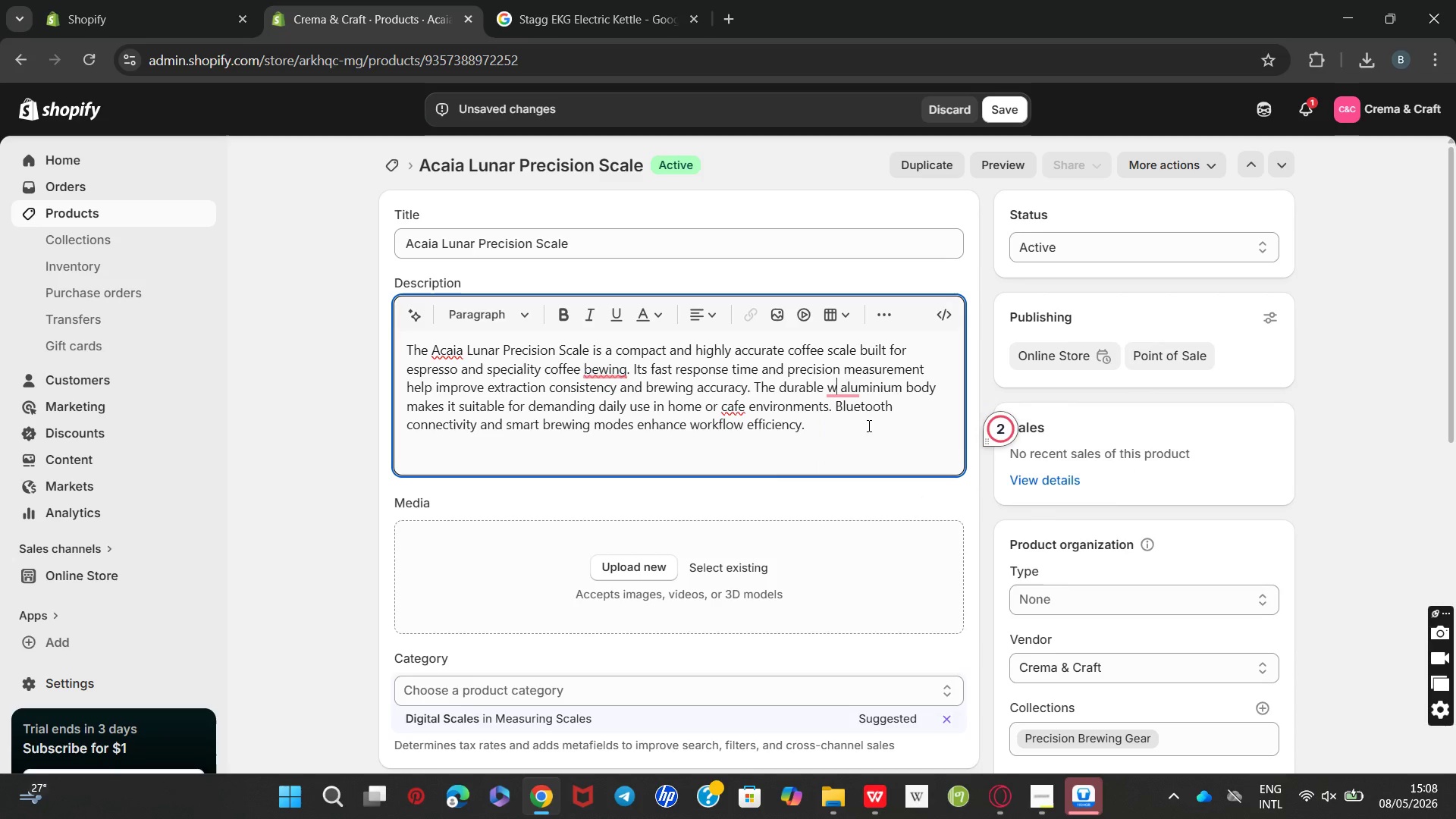 
key(Unknown)
 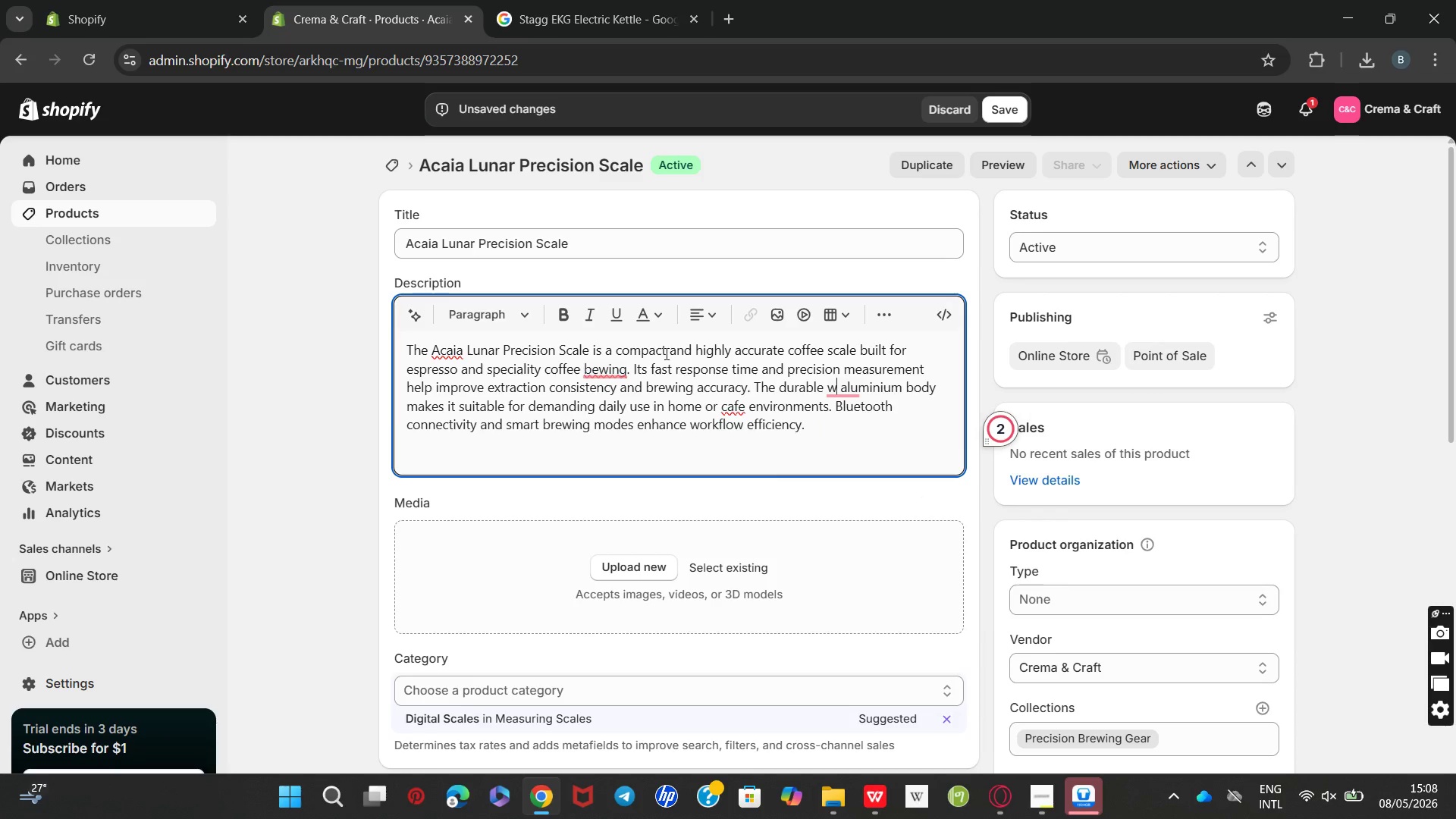 
key(Unknown)
 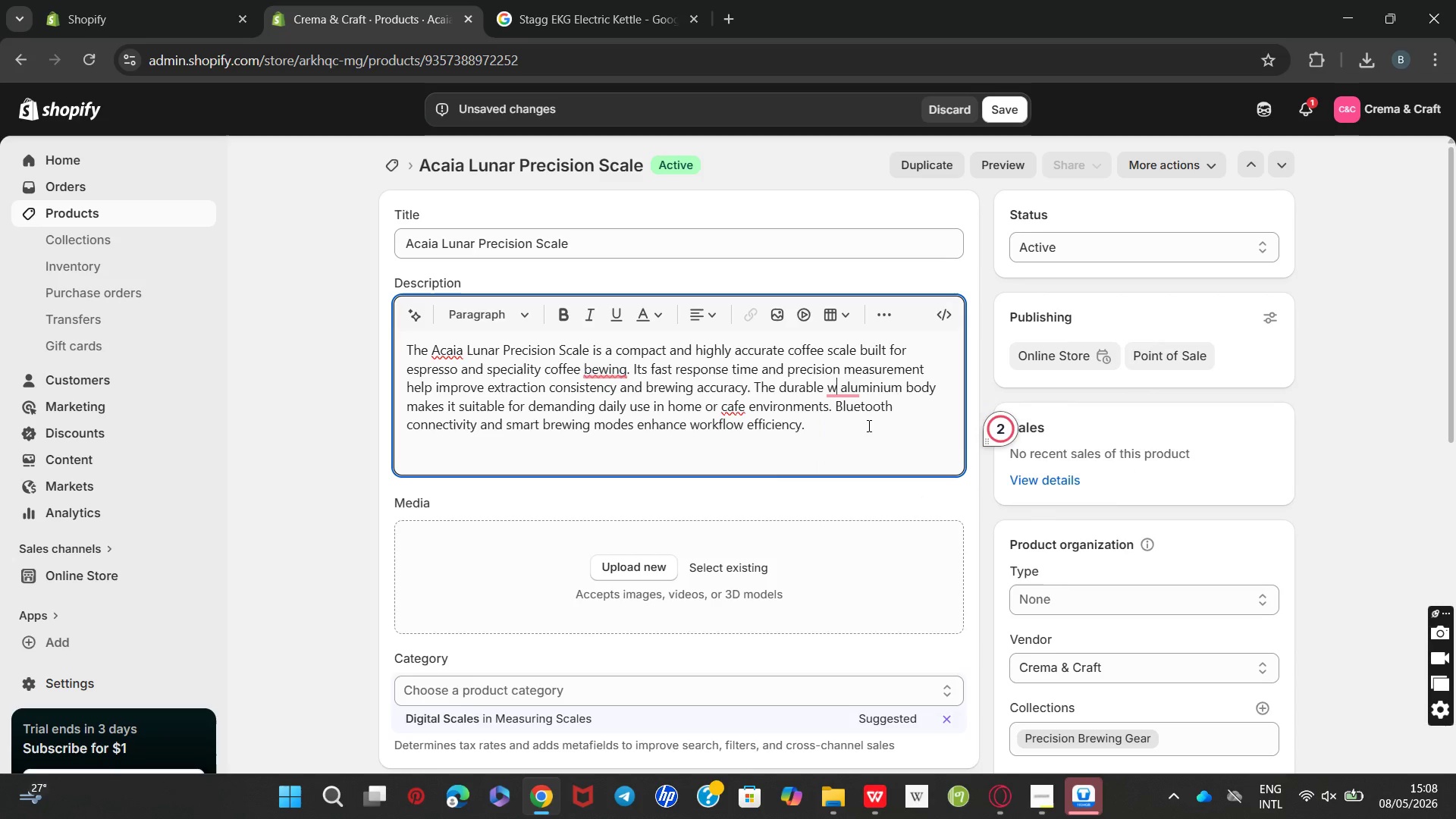 
key(Unknown)
 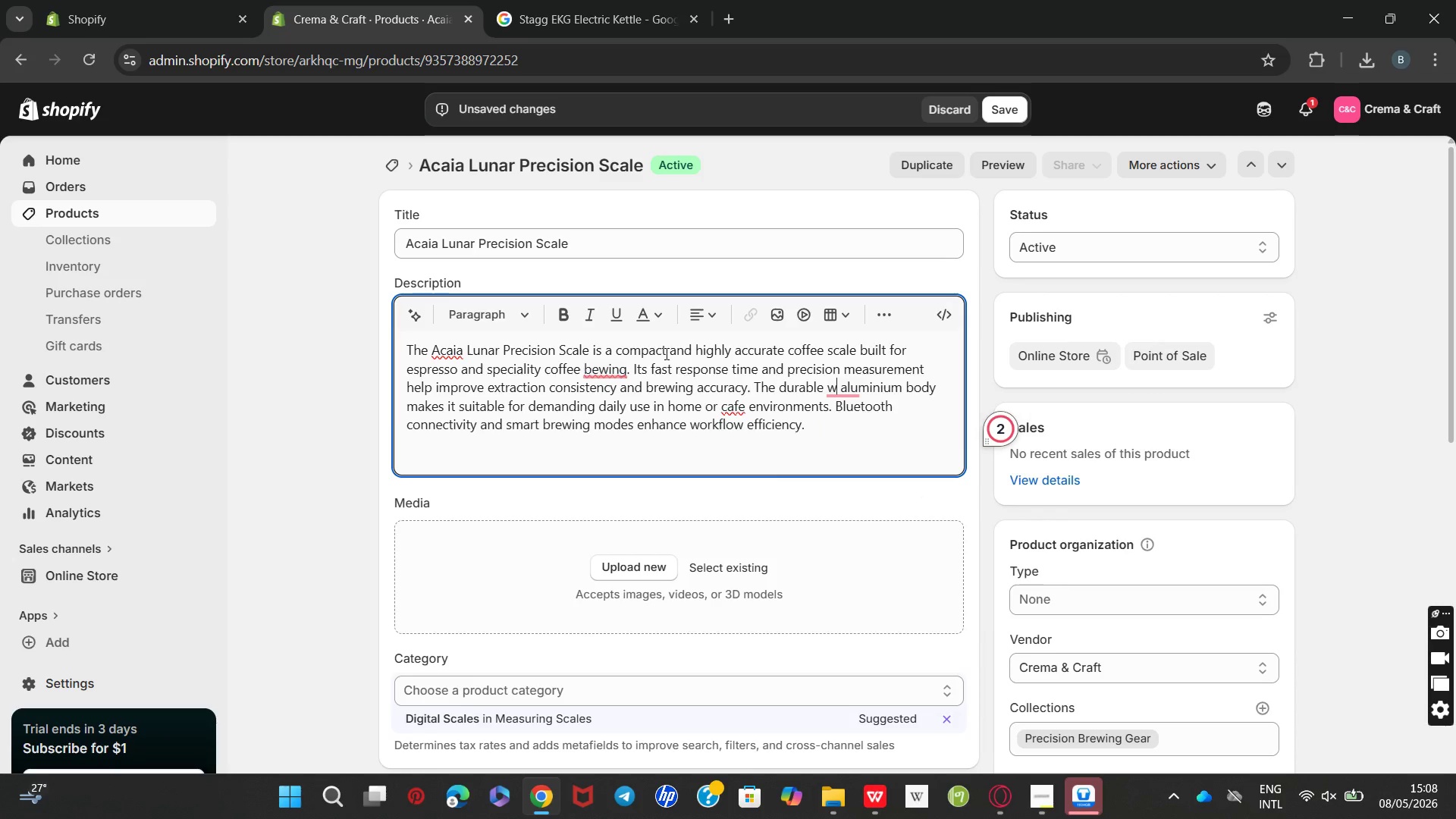 
key(Unknown)
 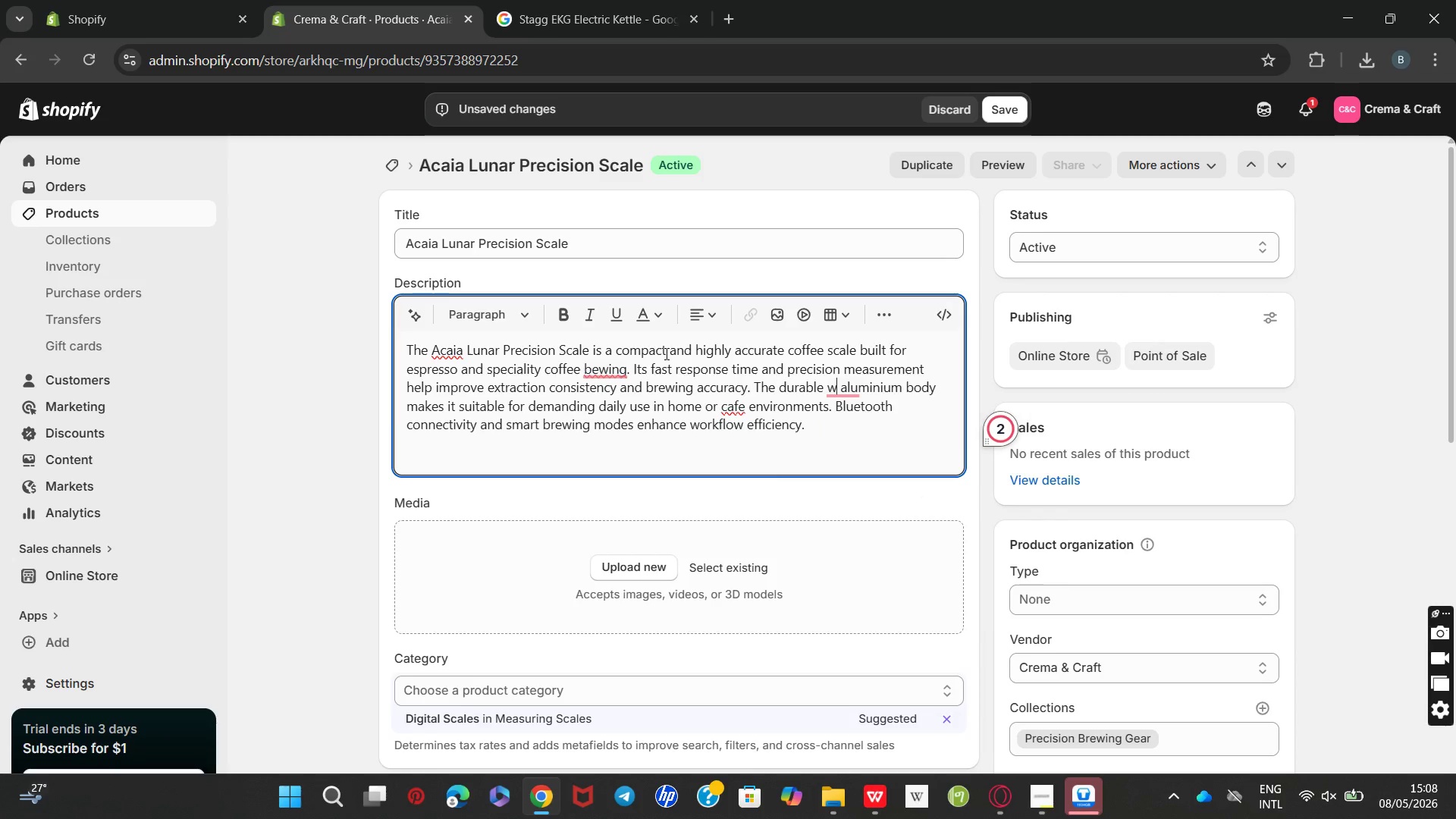 
key(Unknown)
 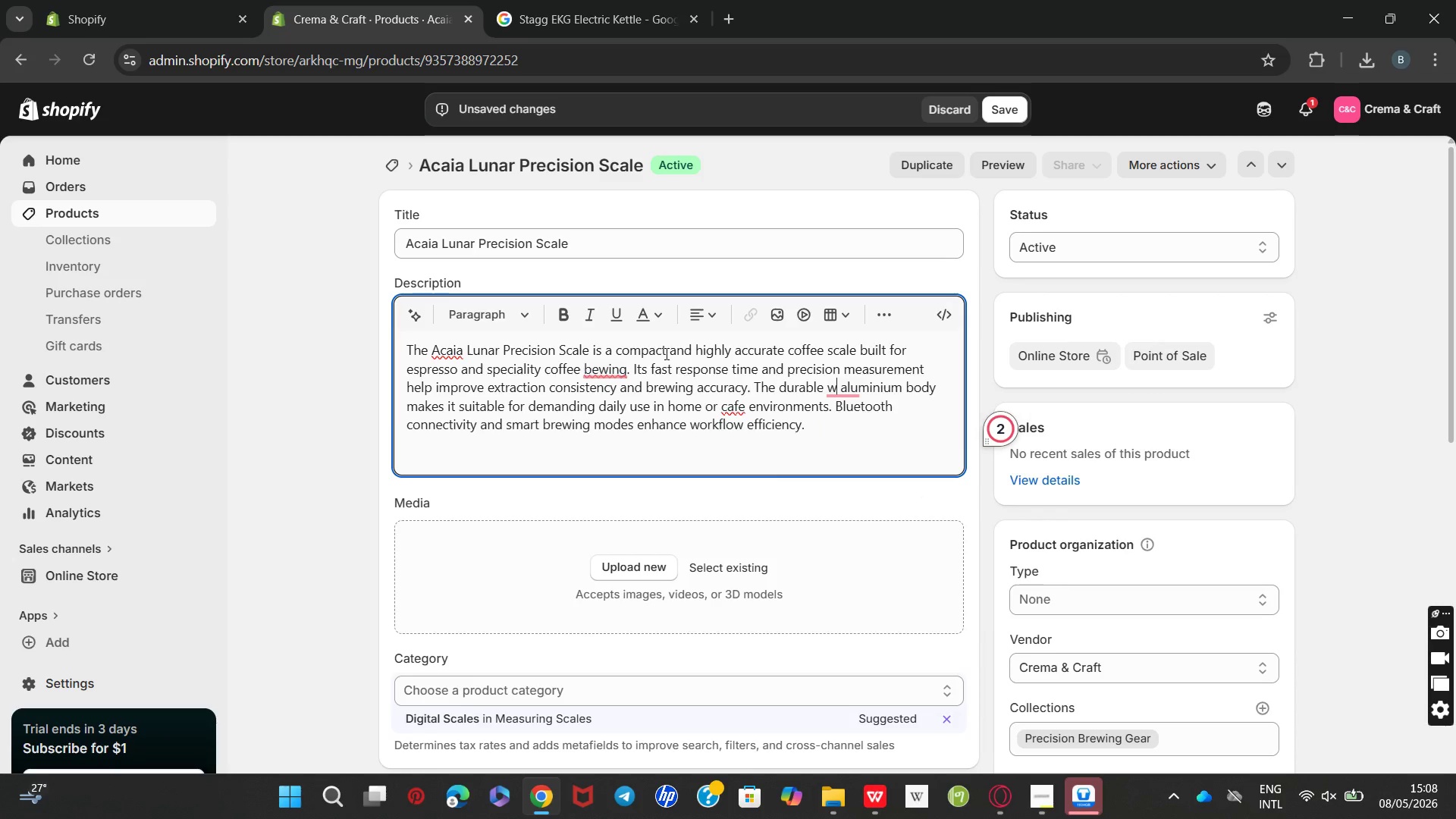 
key(Unknown)
 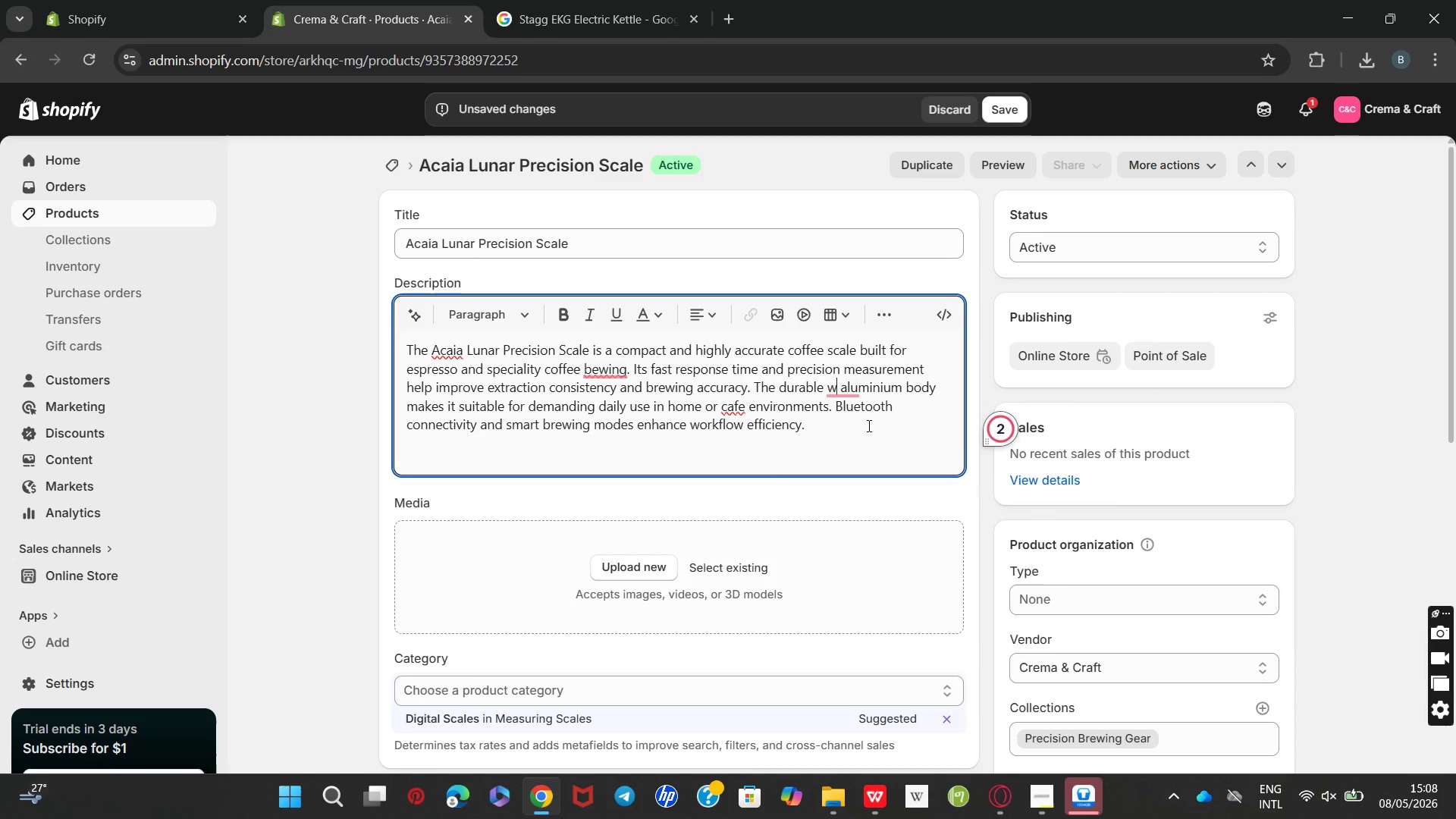 
key(Unknown)
 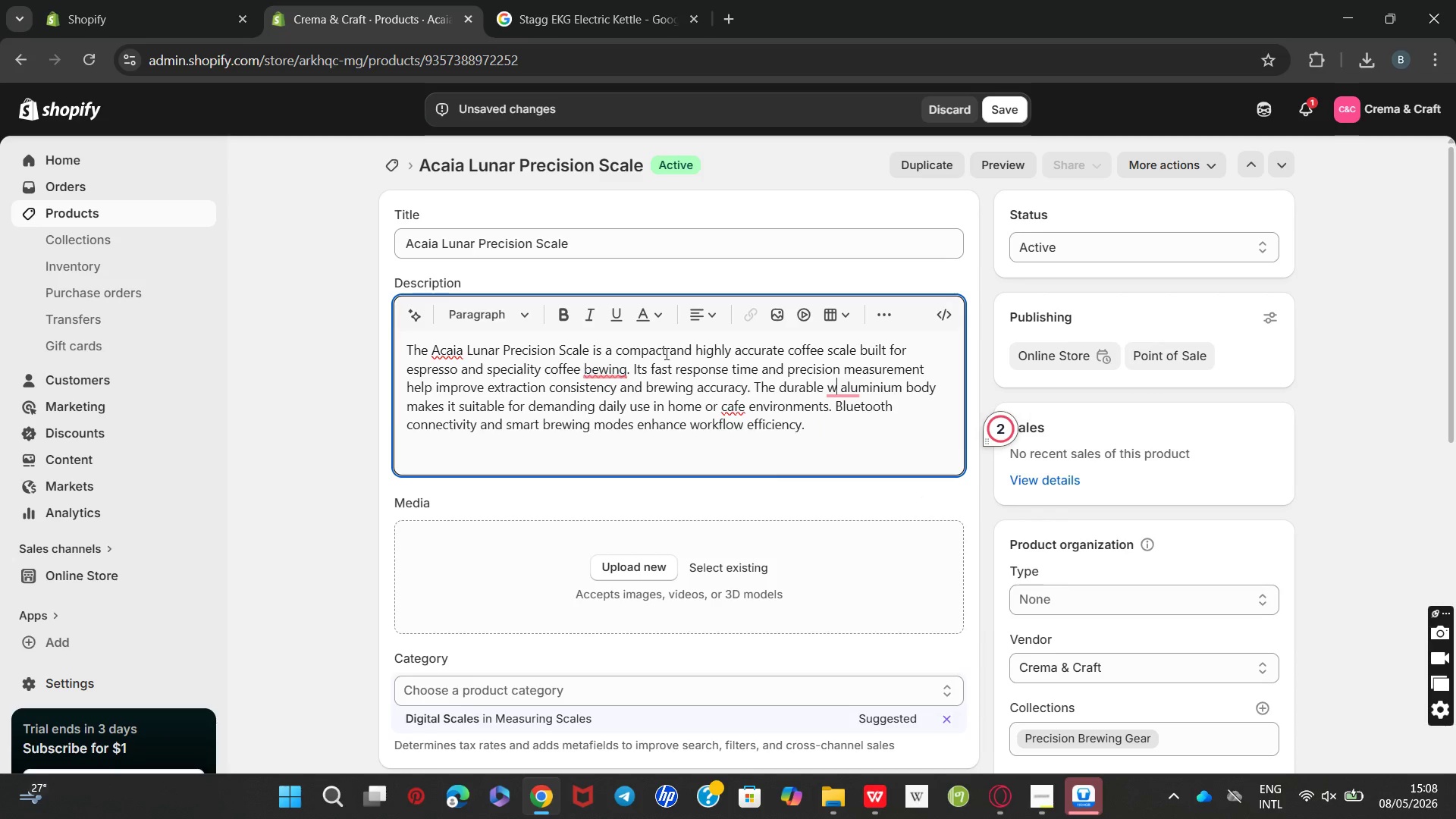 
key(Unknown)
 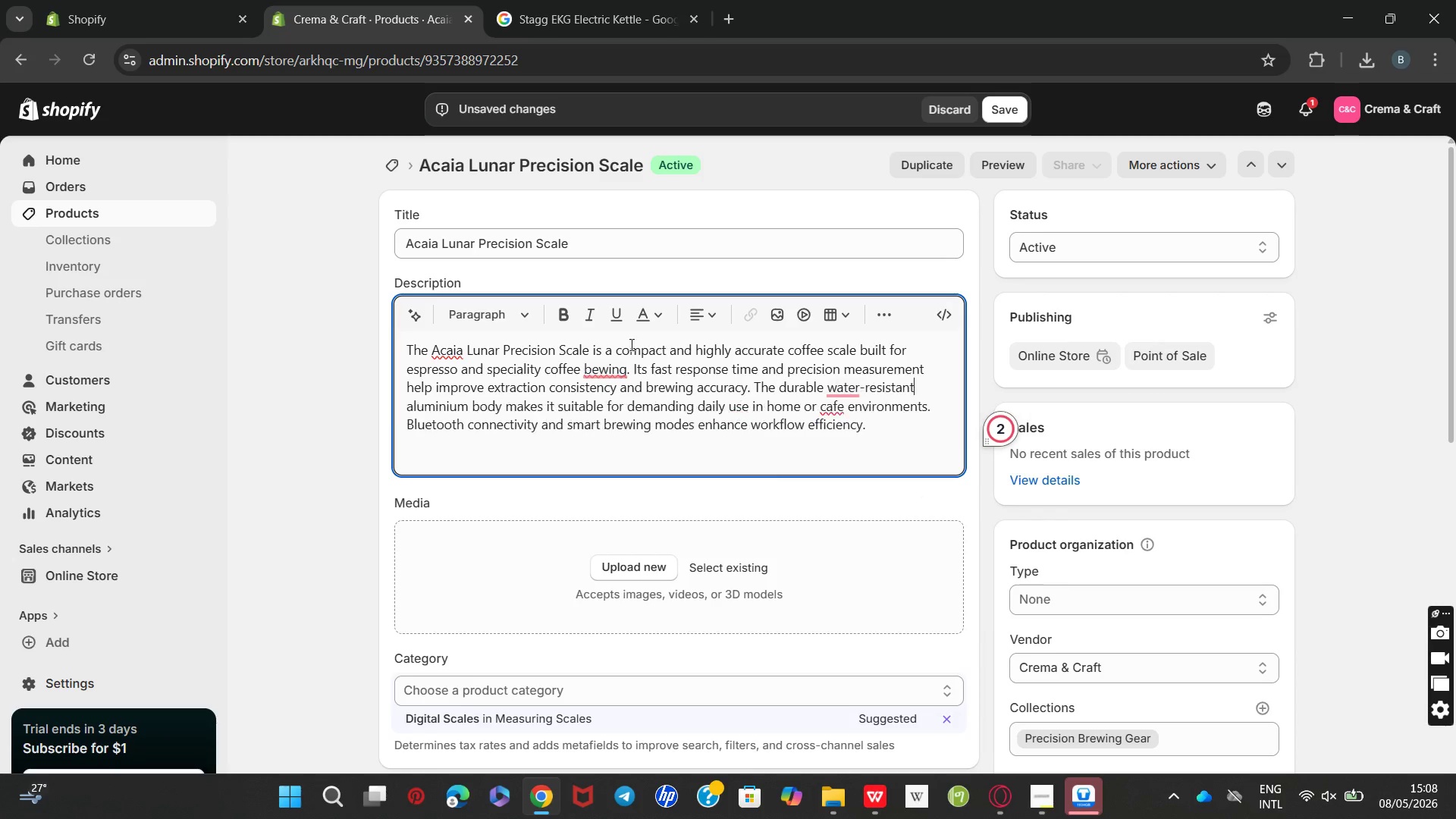 
key(Unknown)
 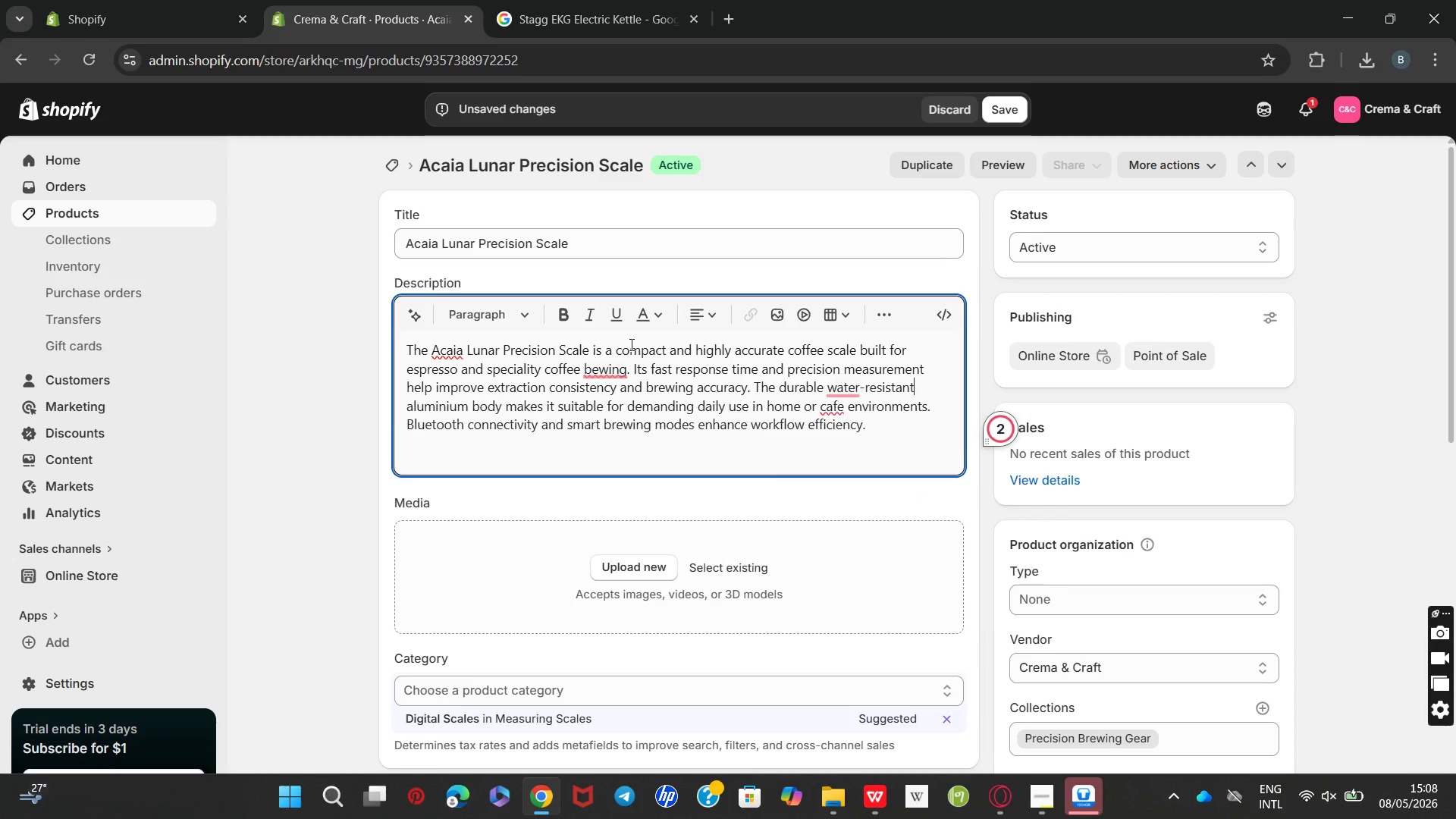 
key(Unknown)
 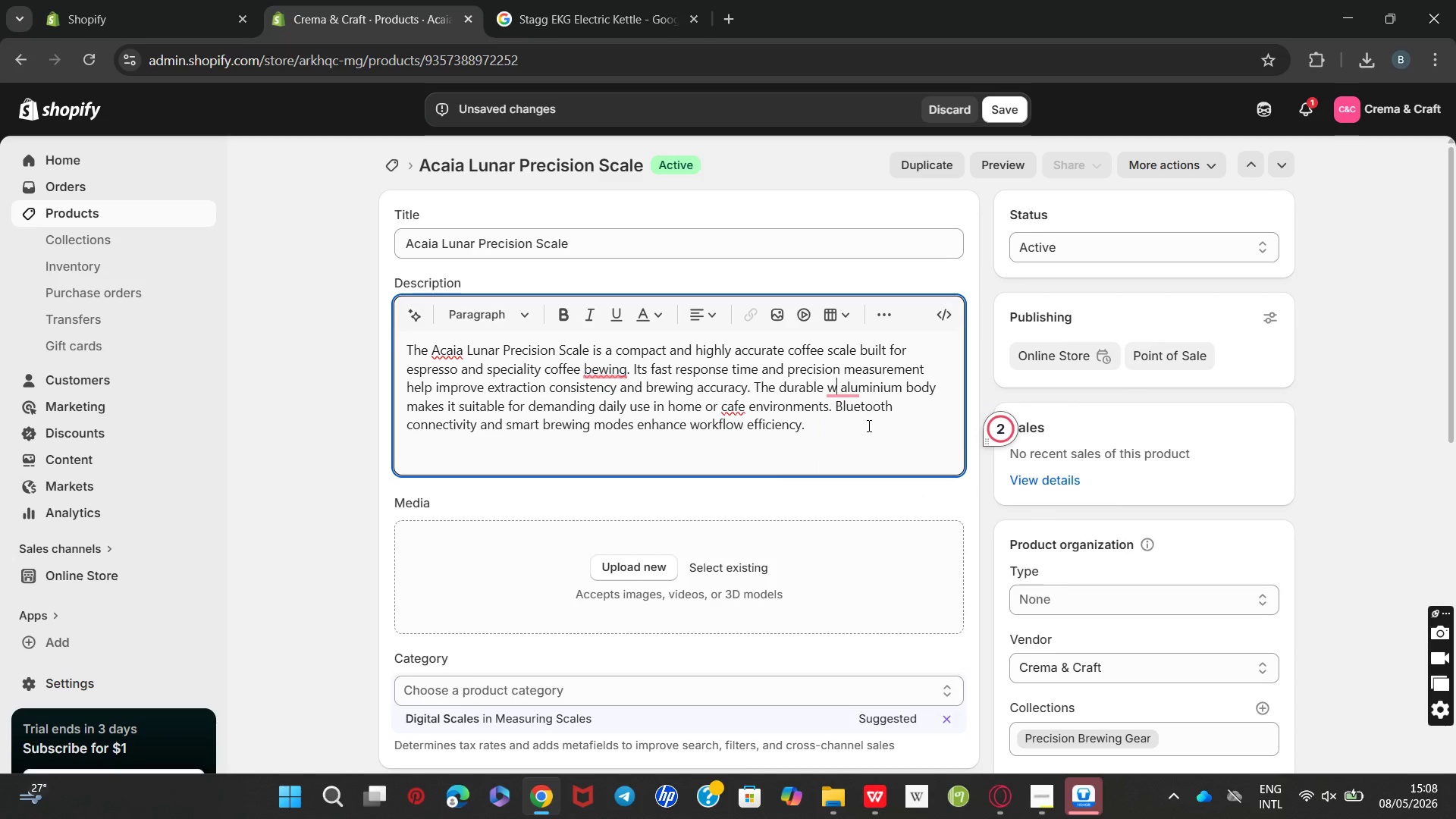 
key(Unknown)
 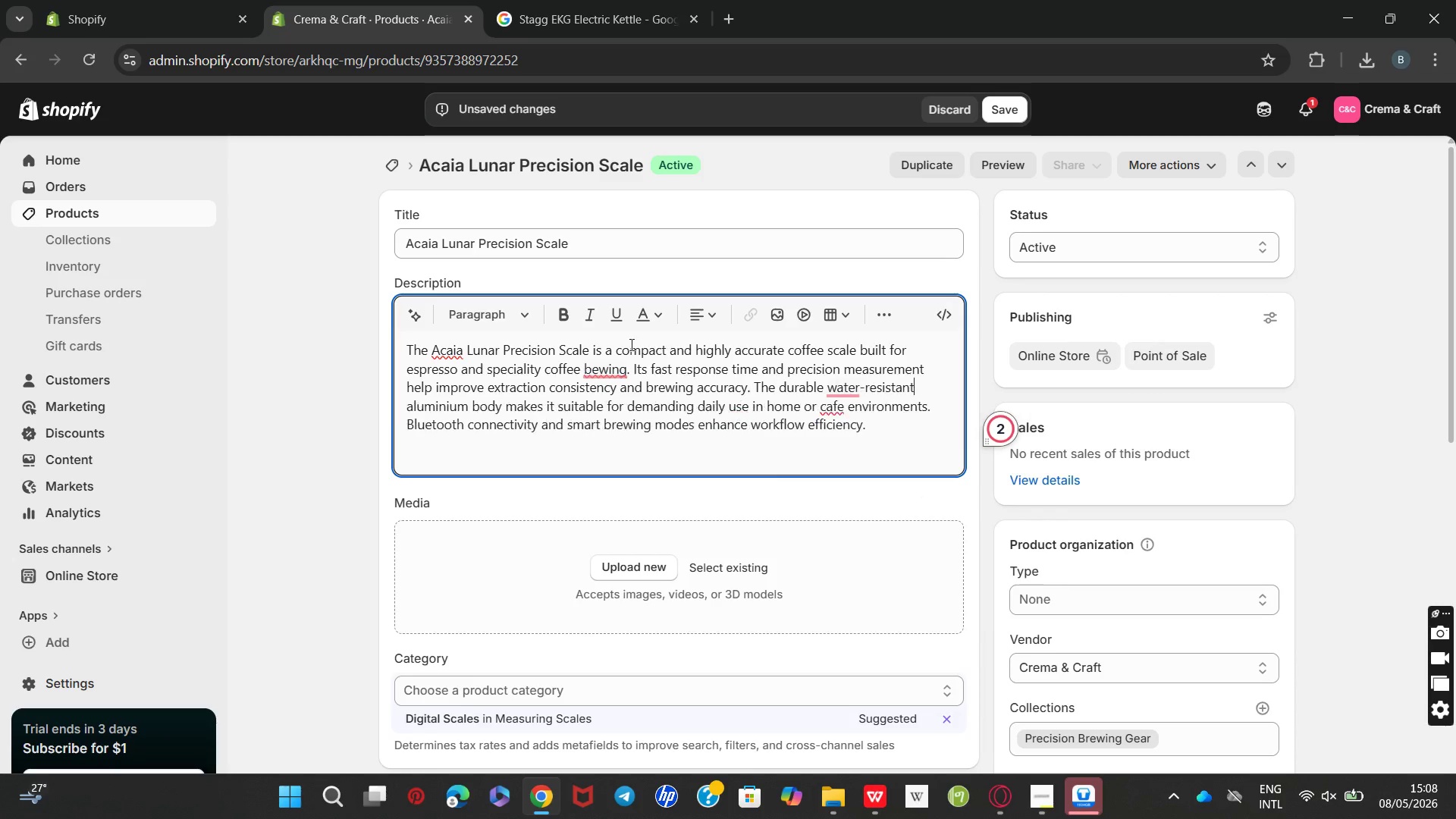 
hold_key(key=Unknown, duration=5.09)
 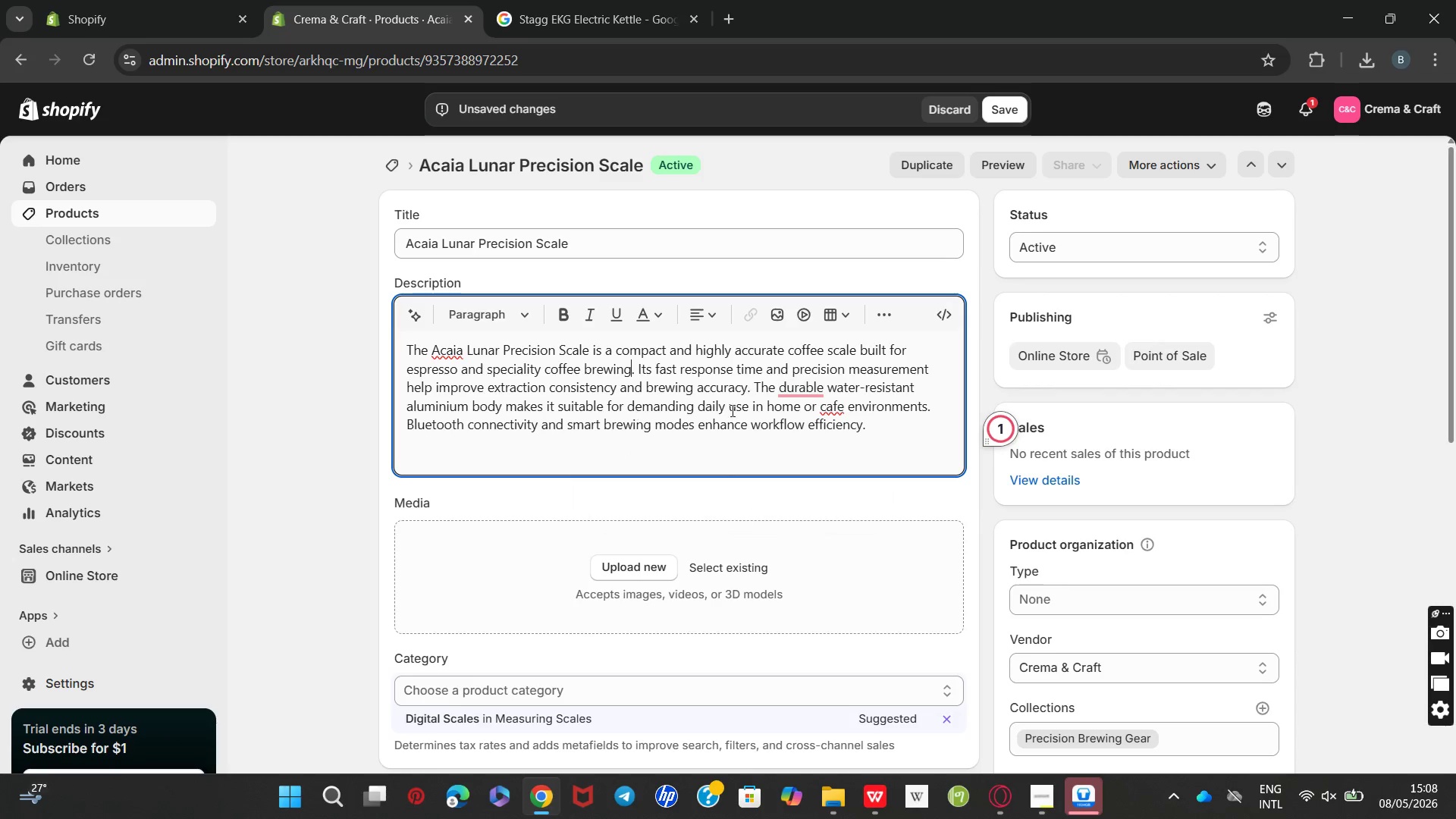 
left_click([617, 413])
 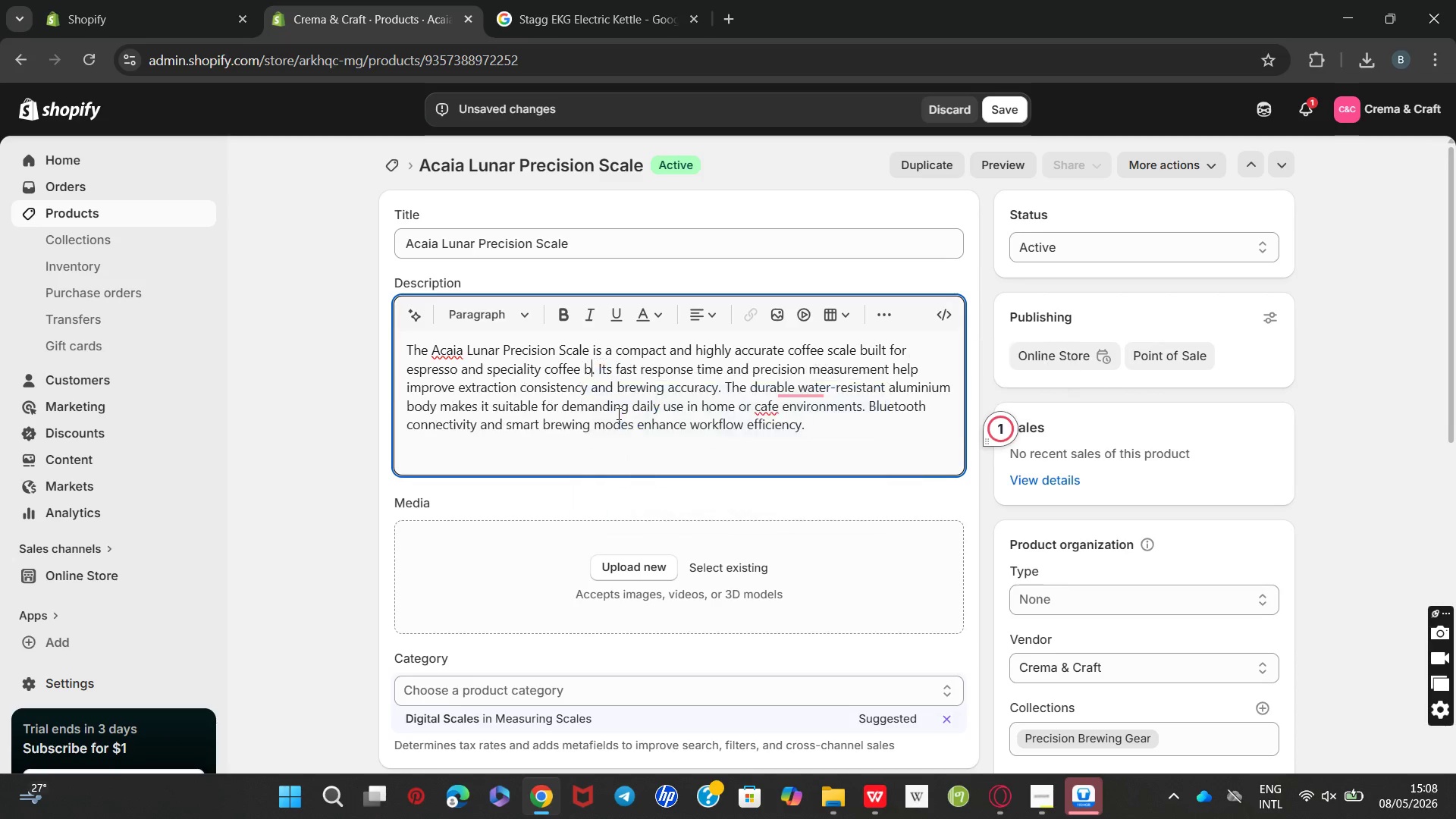 
key(Unknown)
 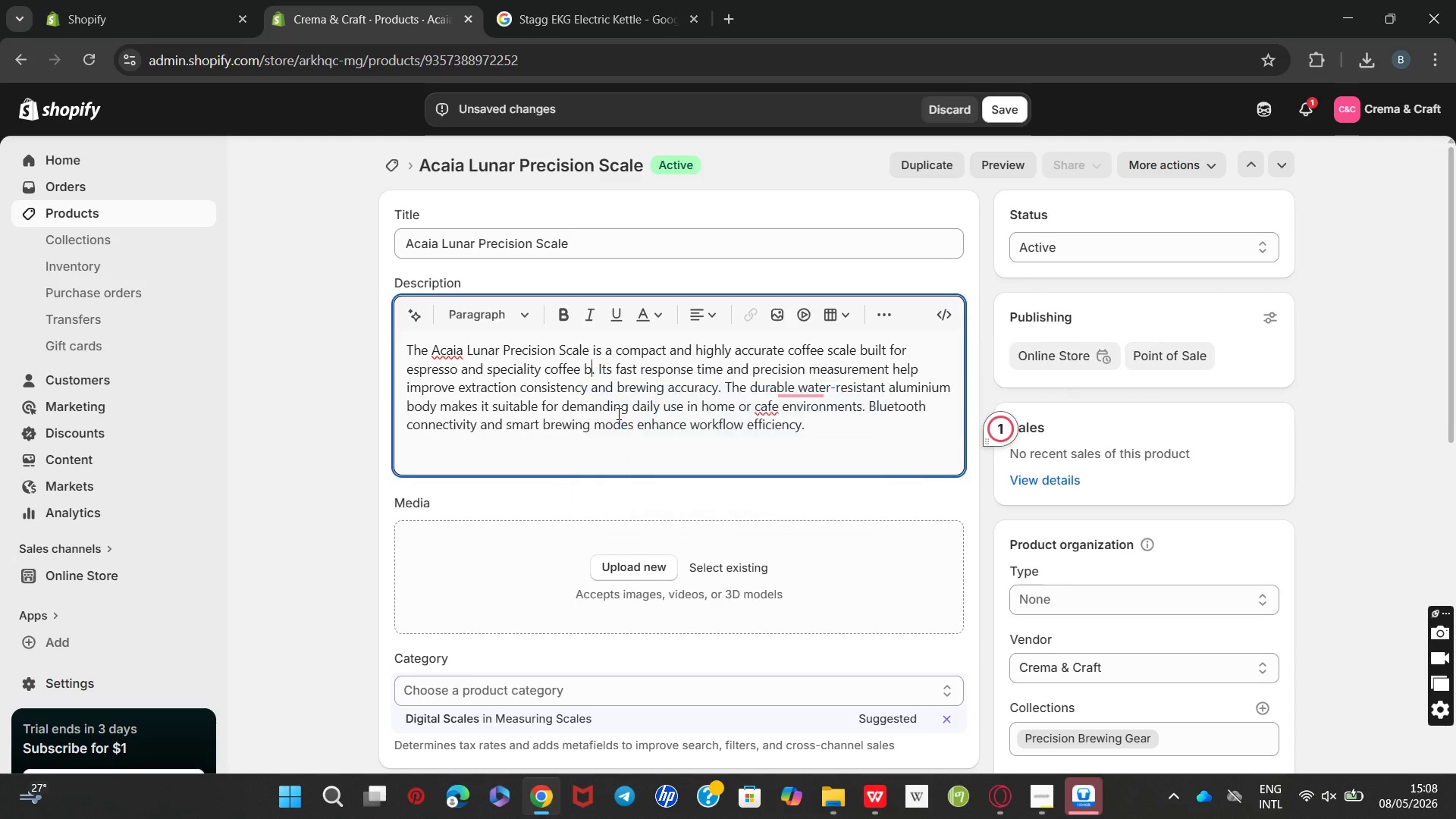 
key(Unknown)
 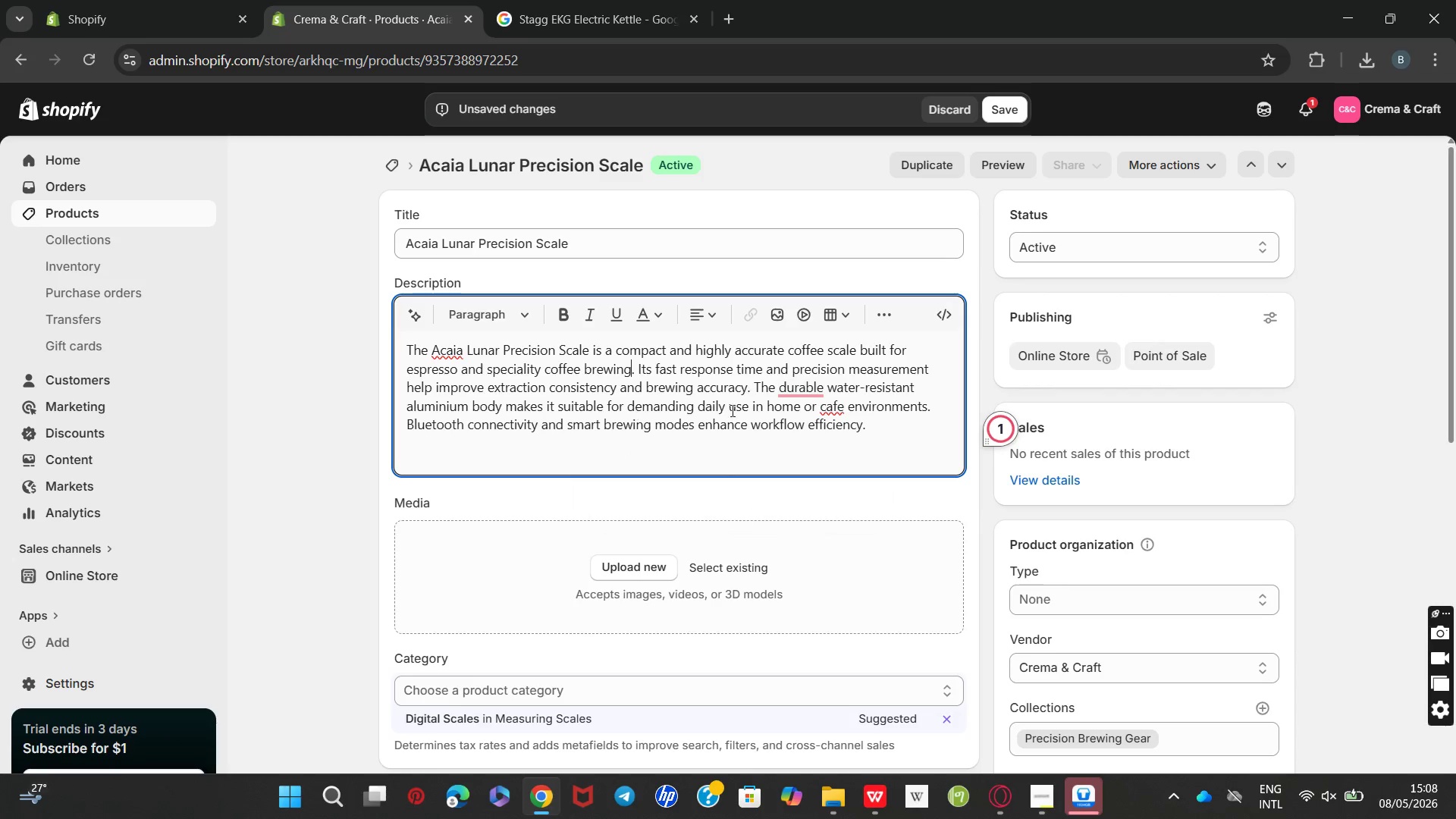 
hold_key(key=Unknown, duration=2.22)
 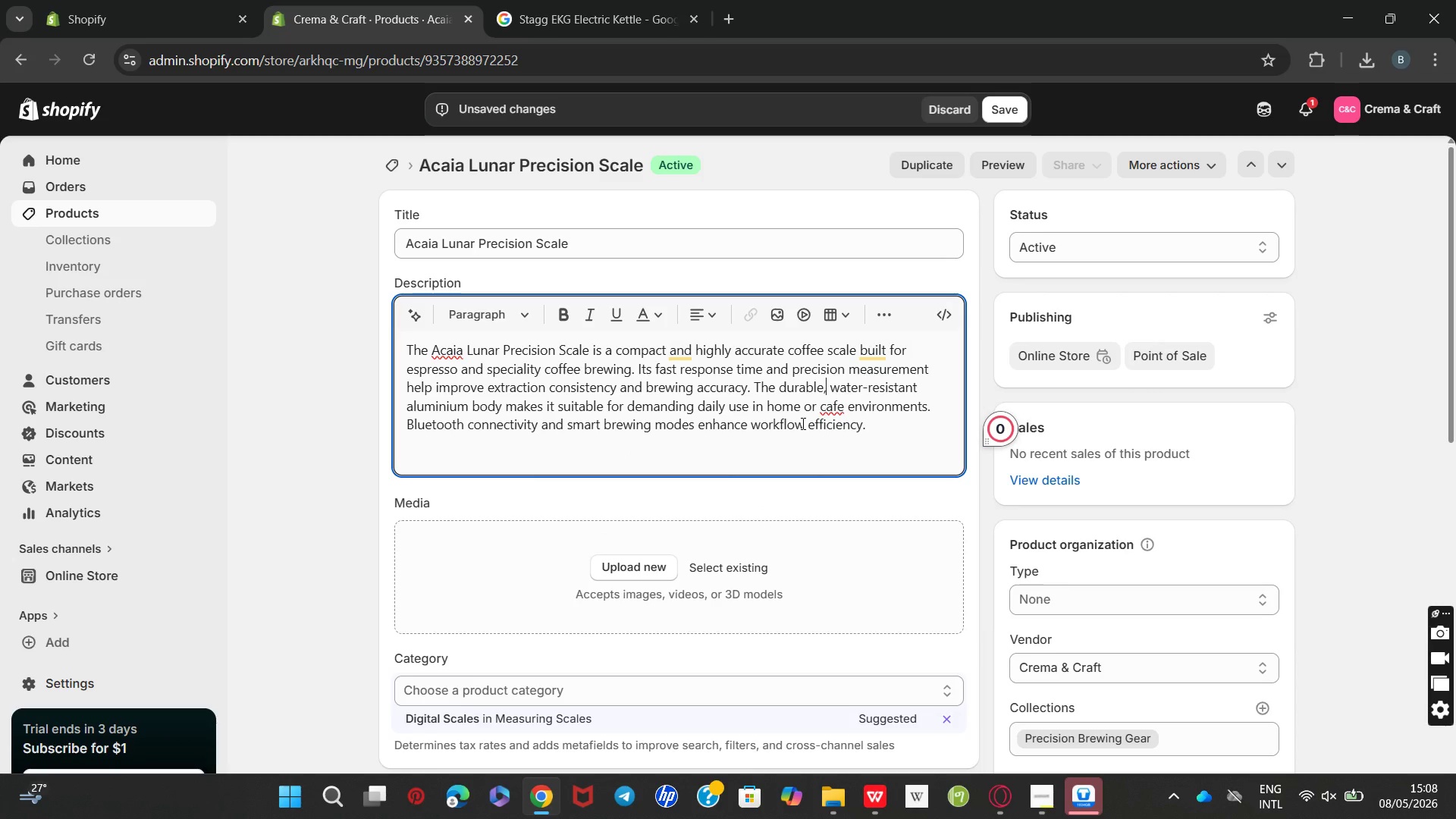 
left_click([802, 423])
 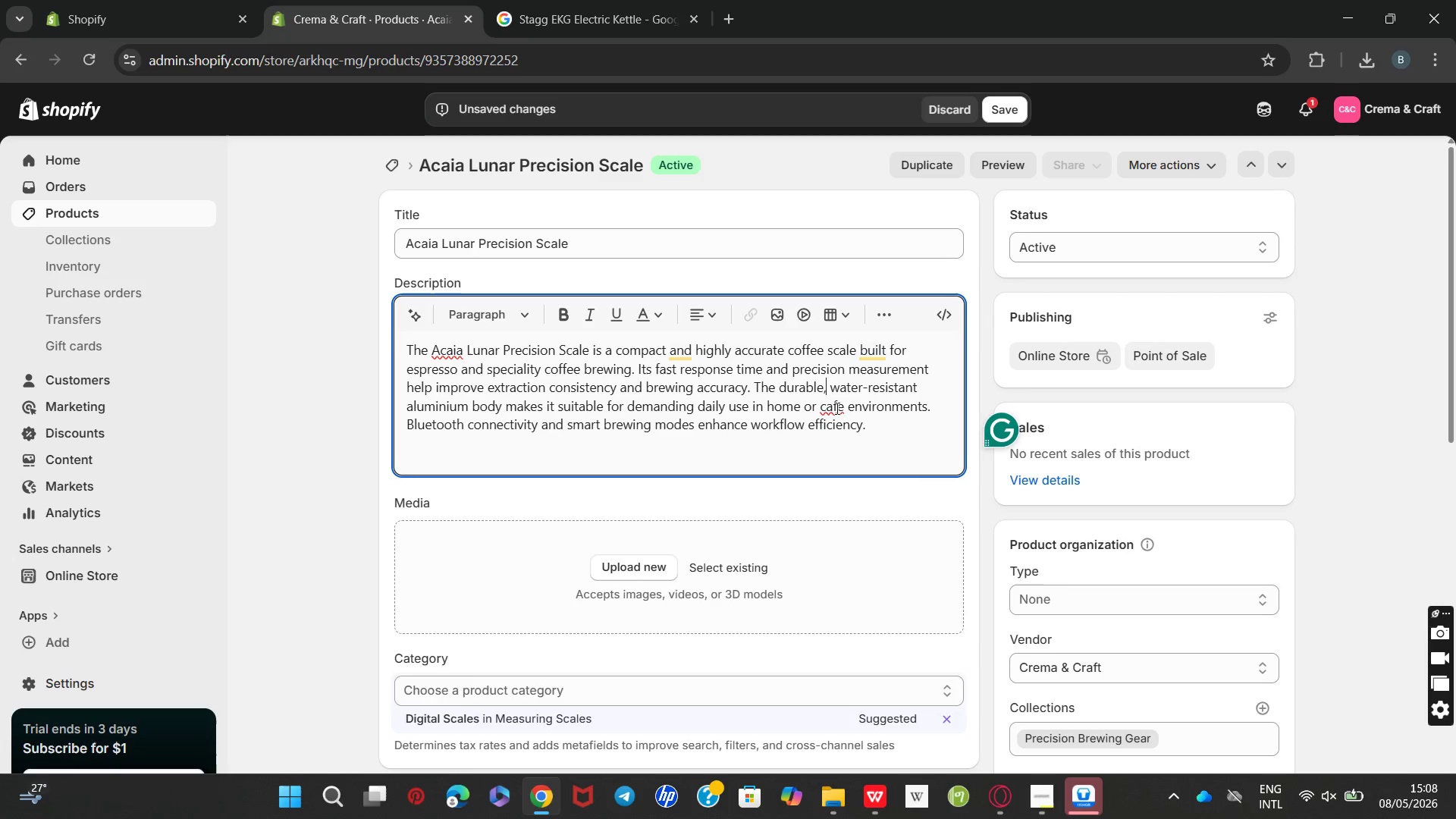 
wait(8.23)
 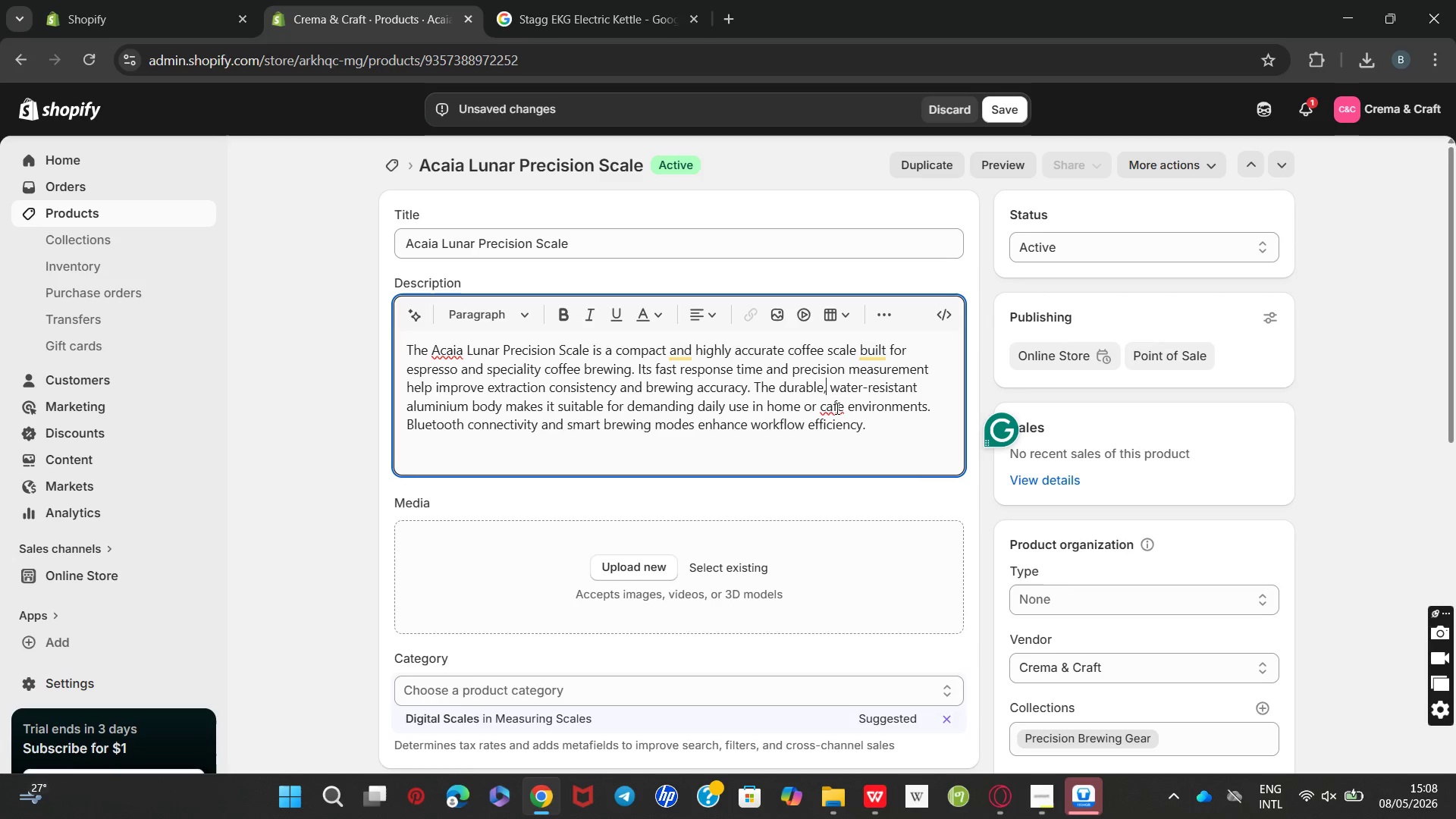 
left_click([943, 354])
 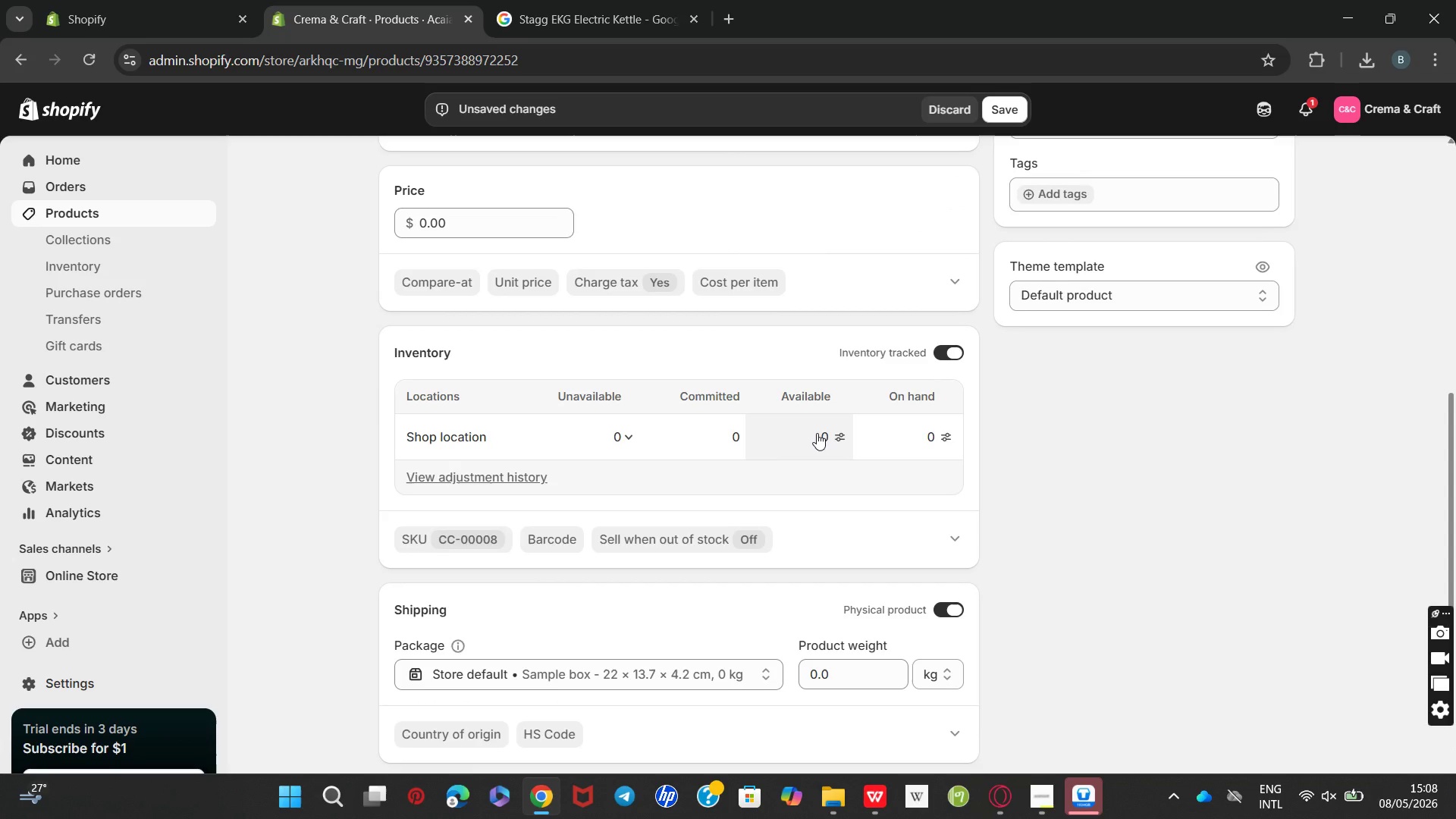 
left_click([817, 433])
 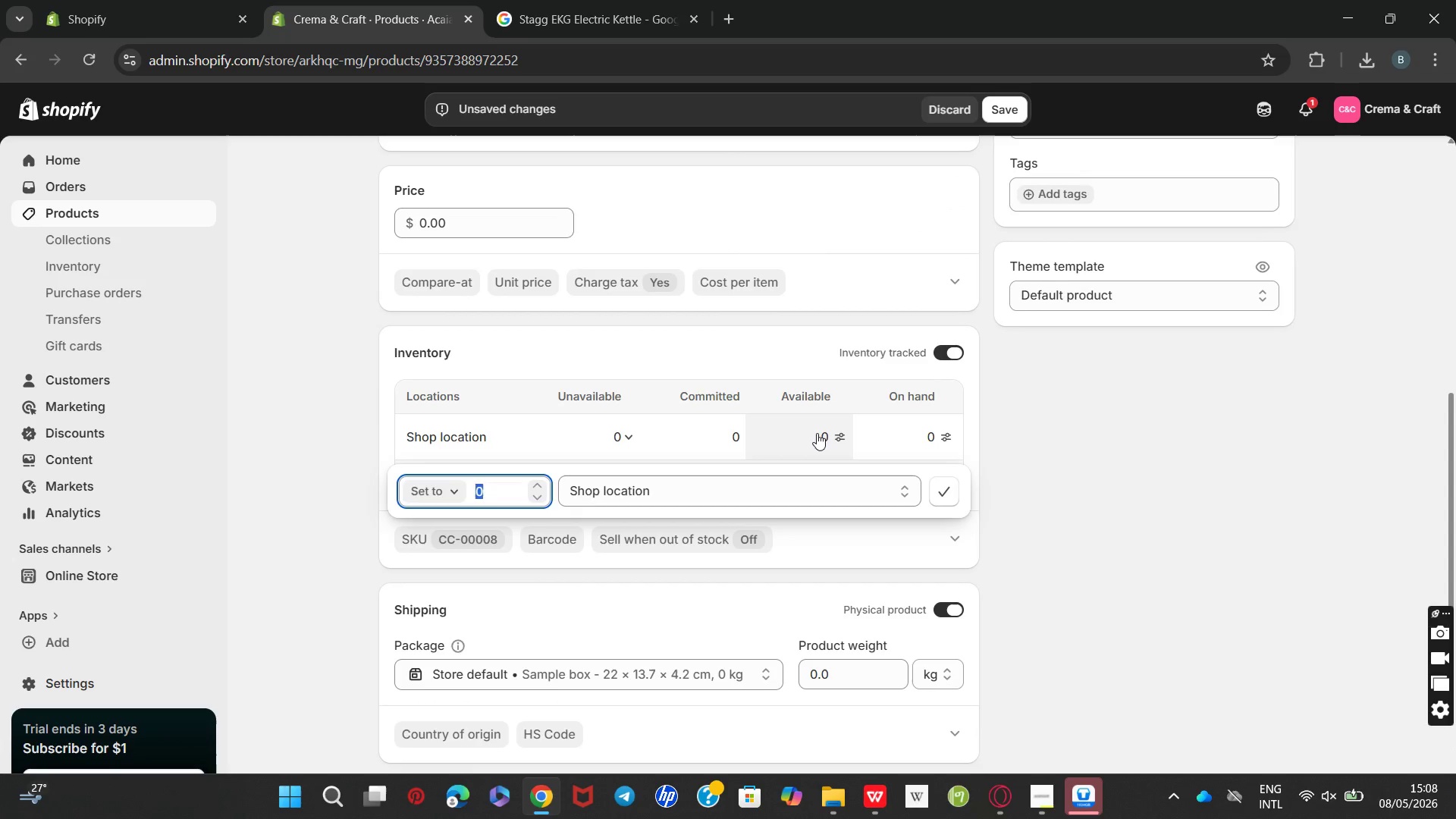 
type(16)
 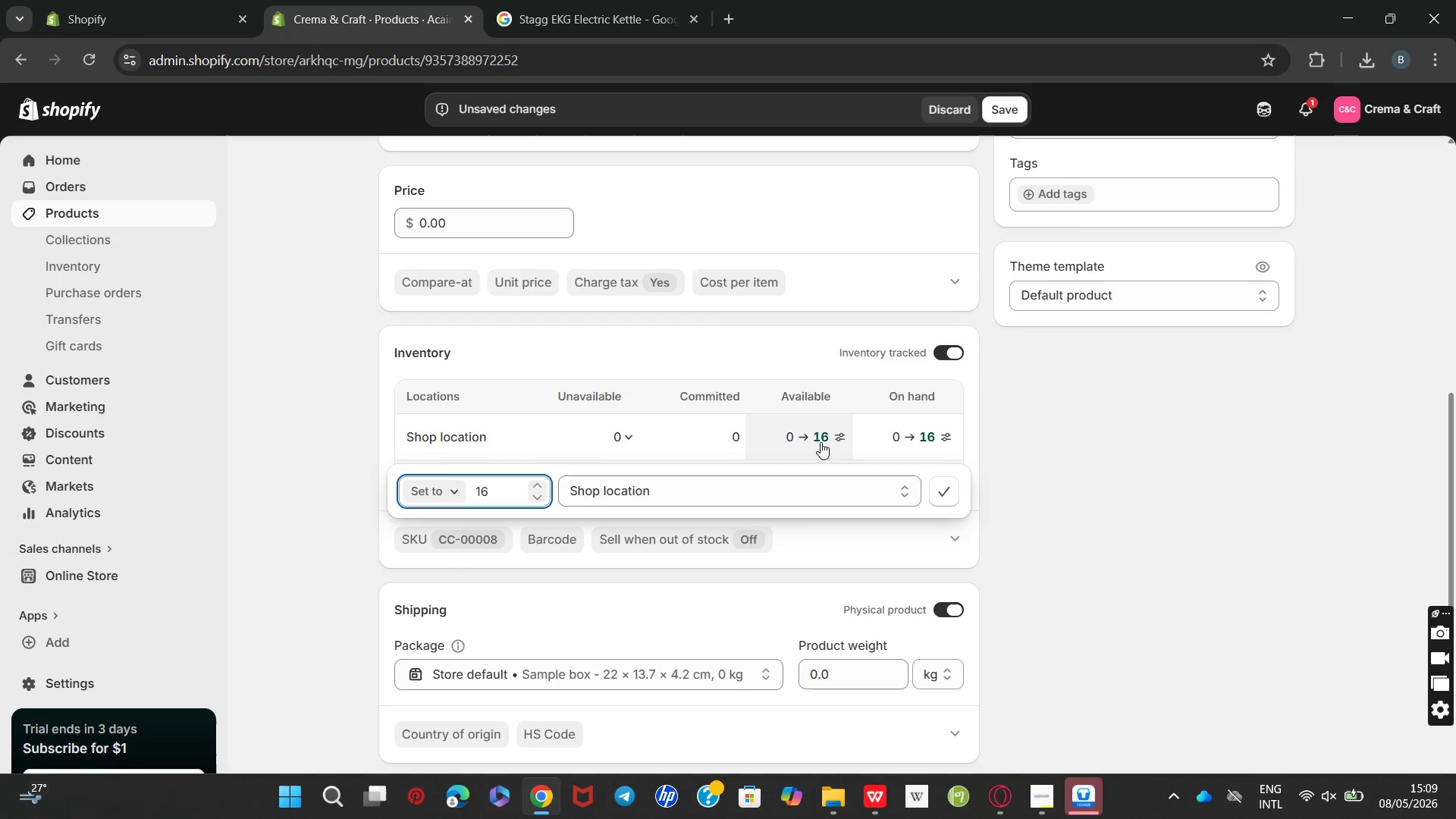 
key(Backspace)
 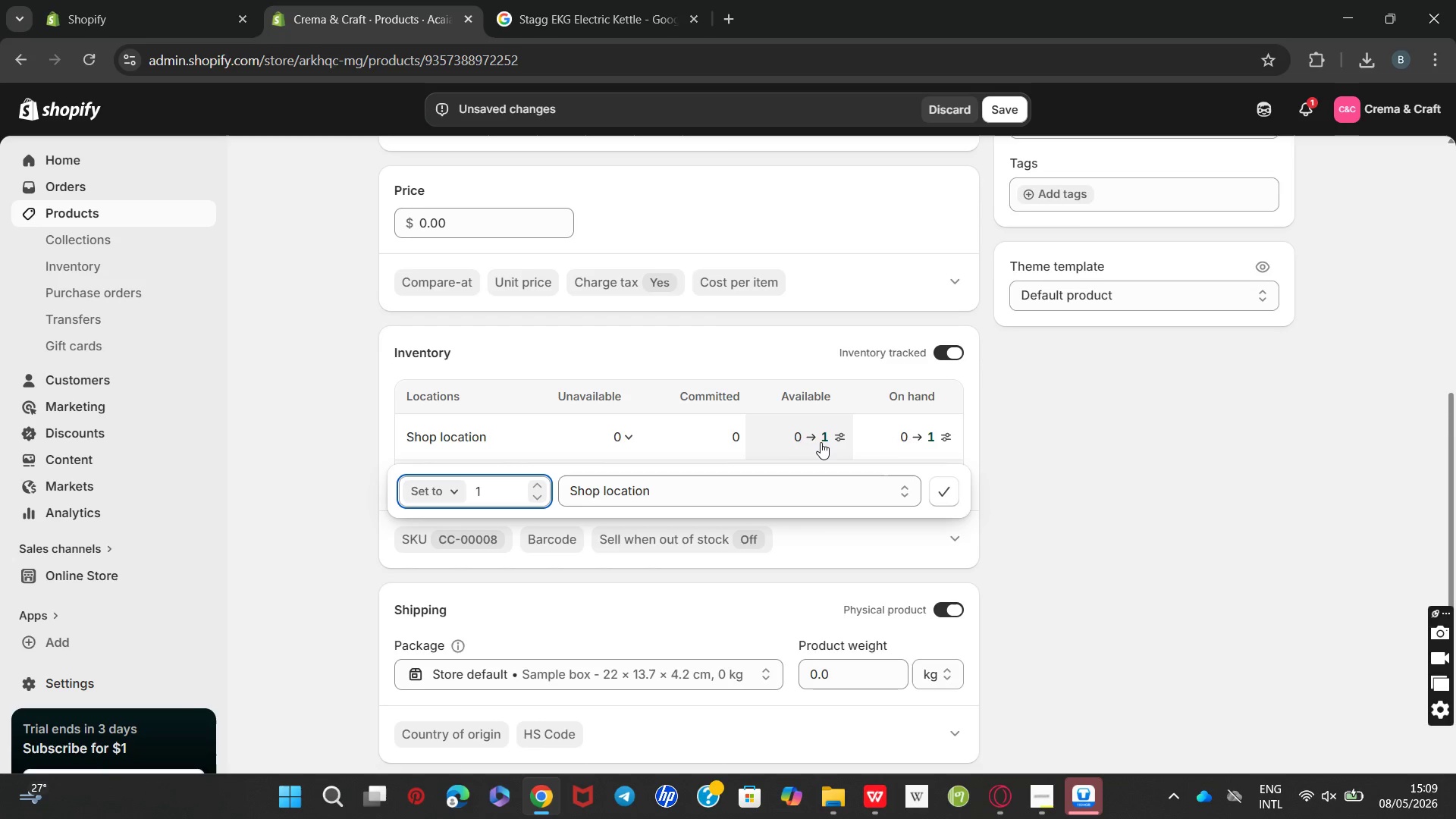 
key(5)
 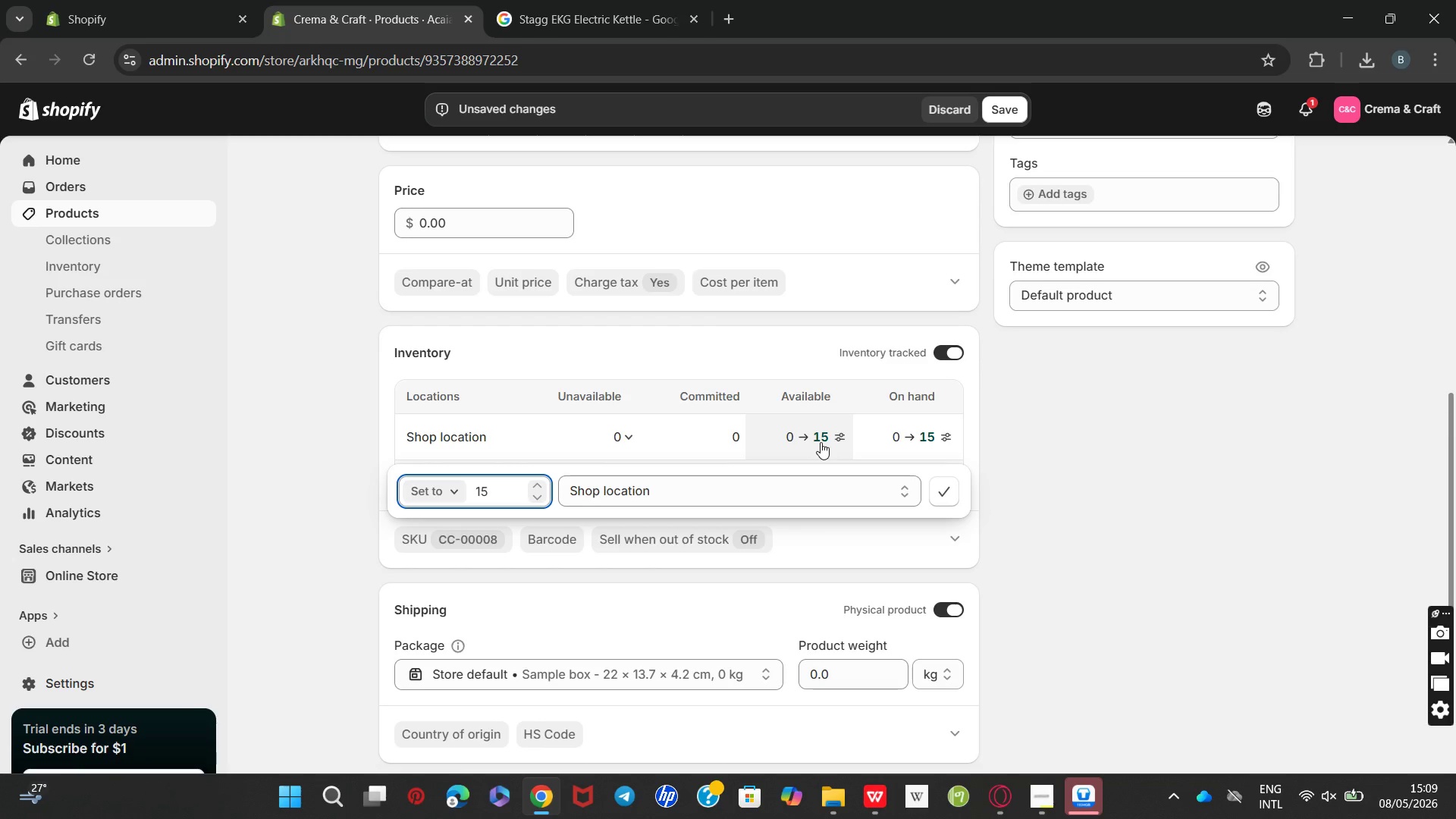 
key(Enter)
 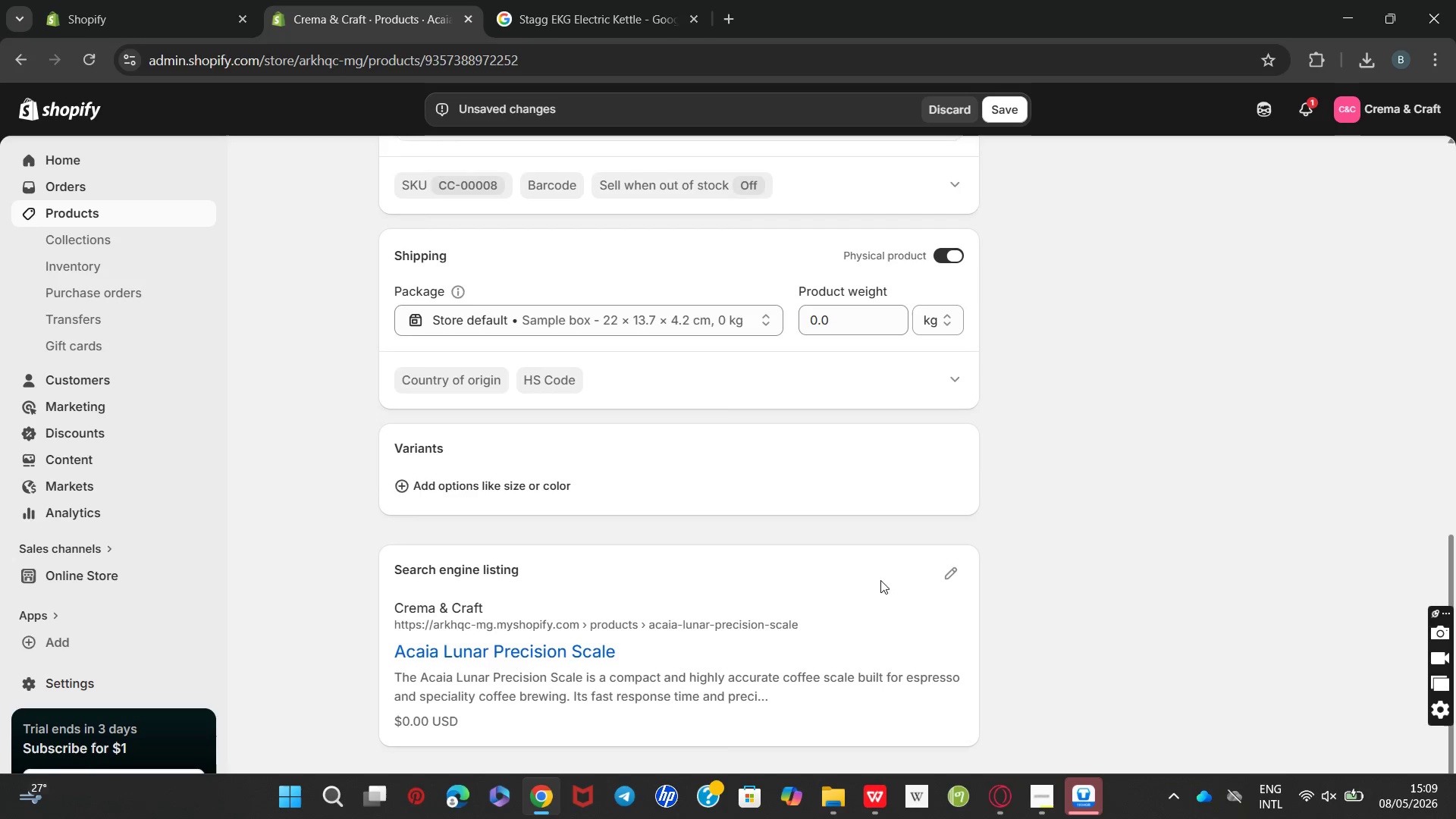 
left_click([948, 574])
 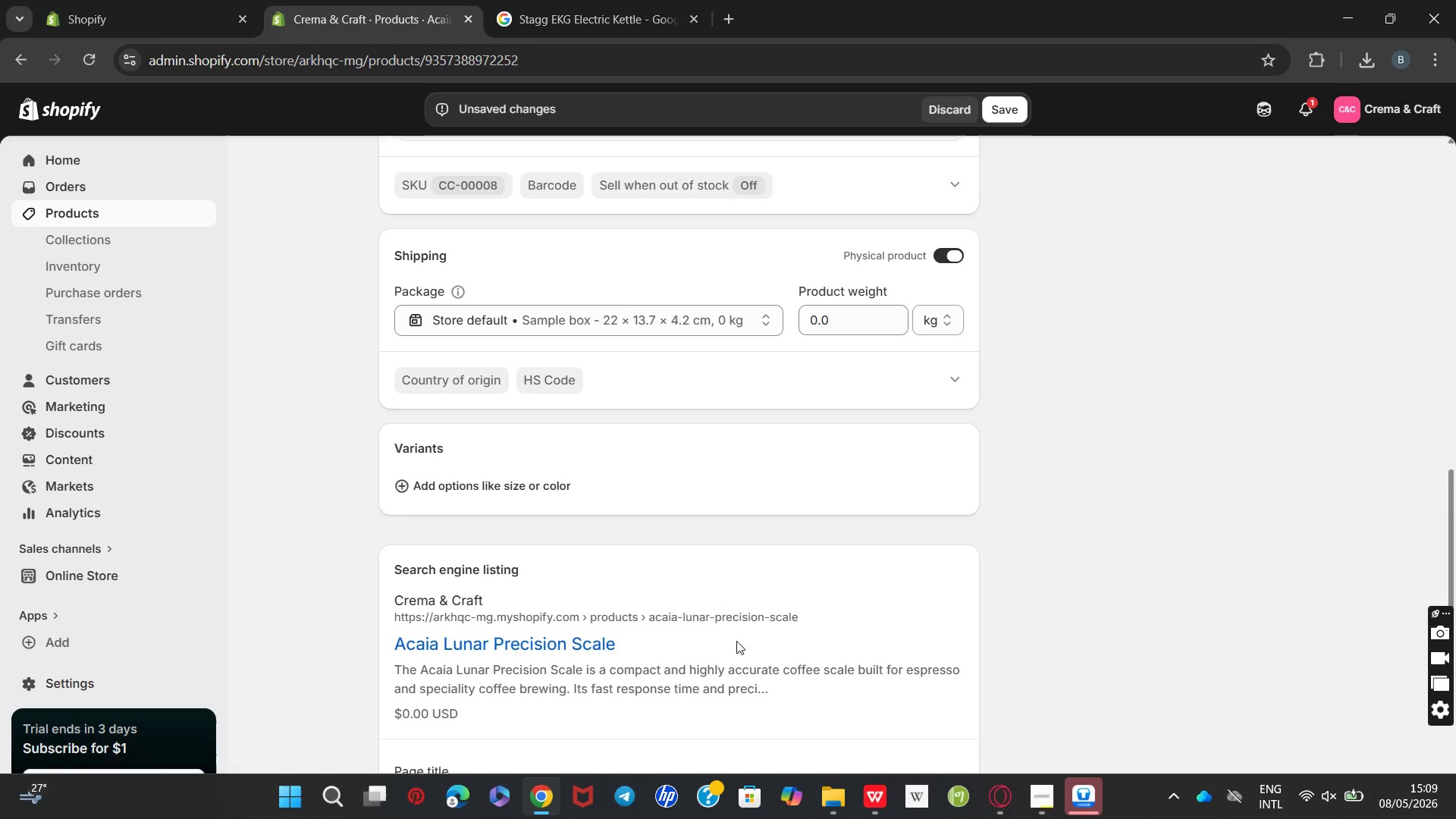 
wait(6.11)
 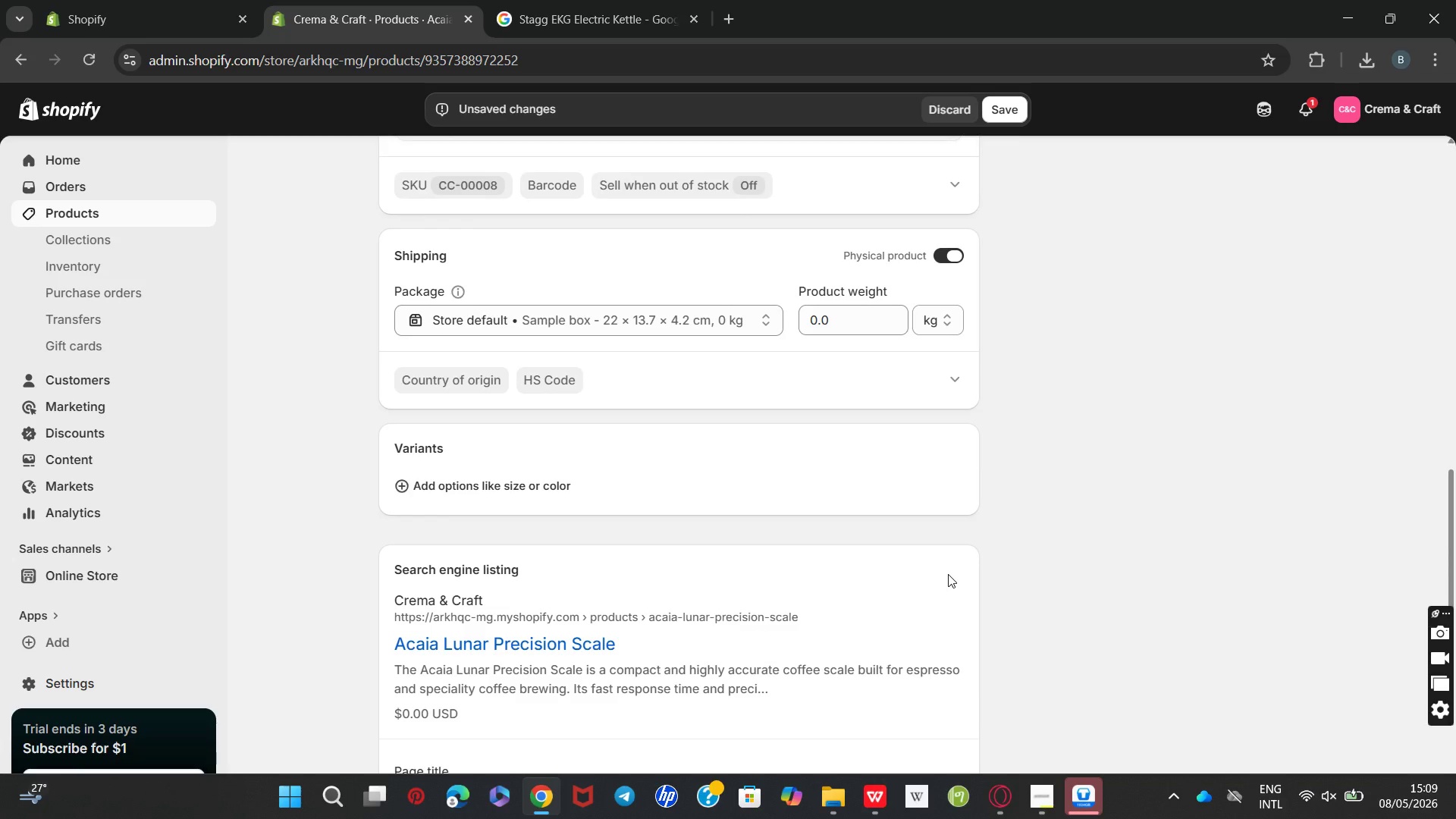 
left_click([690, 608])
 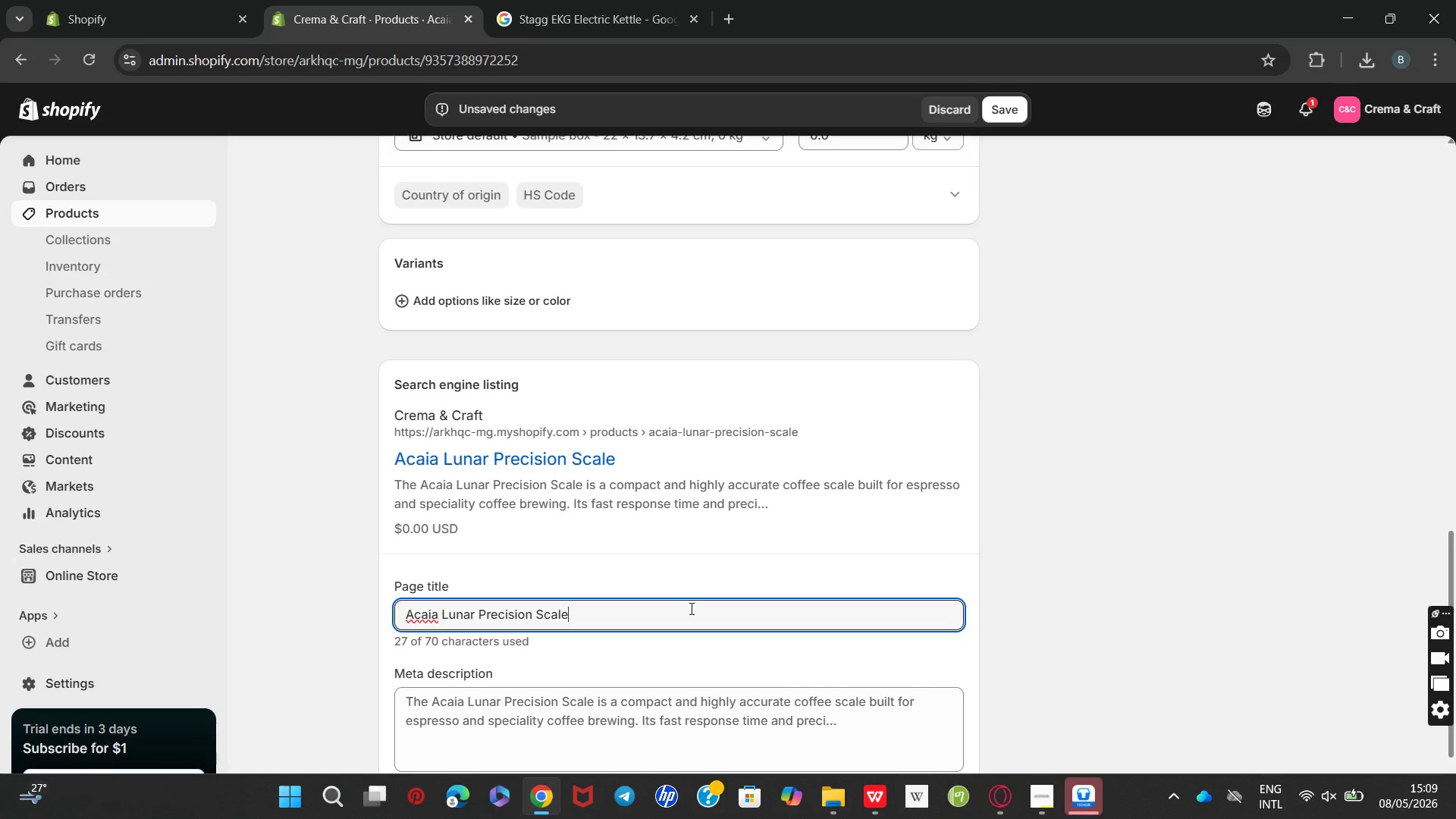 
key(Shift+Break)
 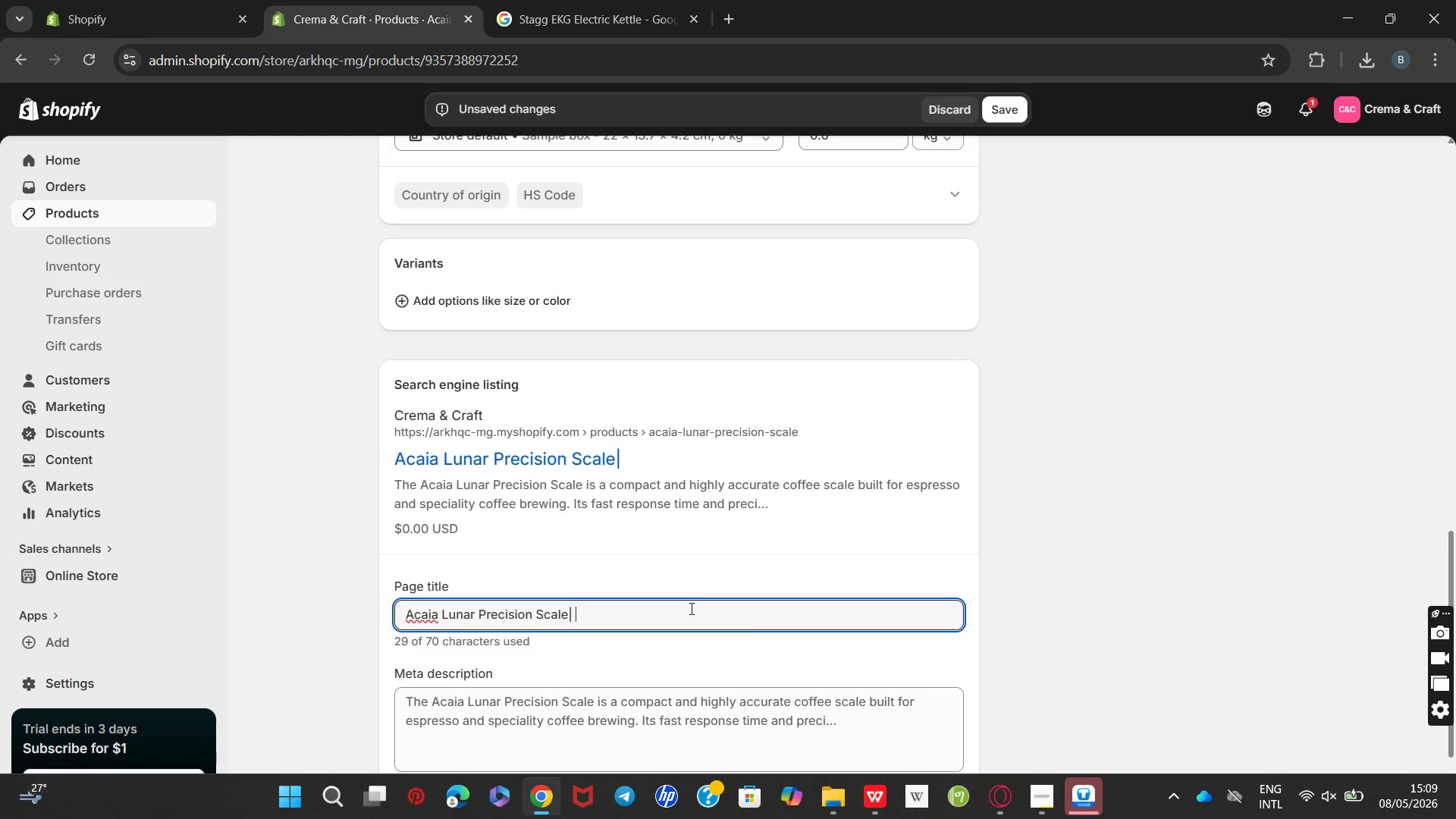 
key(Shift+Space)
 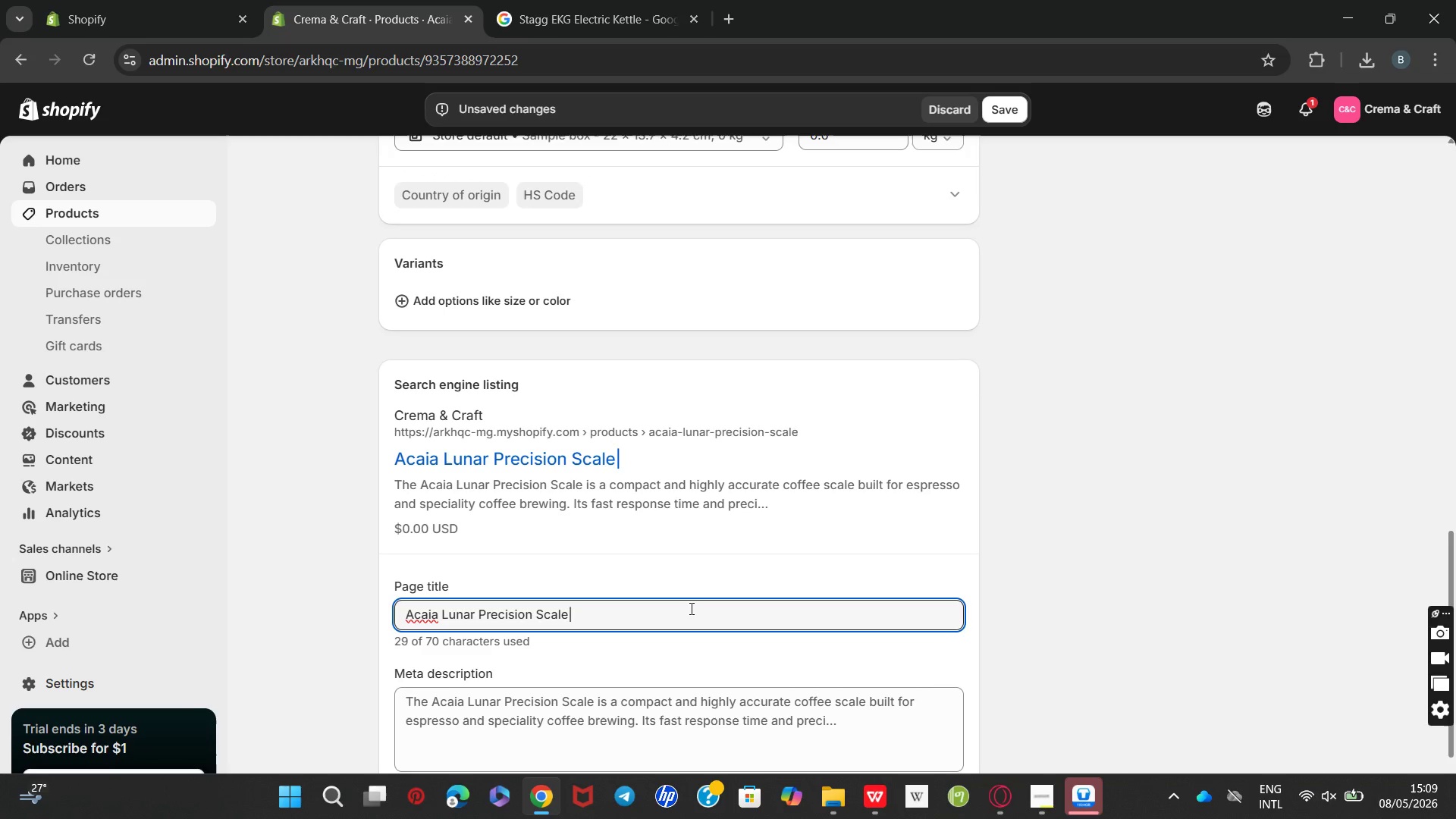 
key(ArrowLeft)
 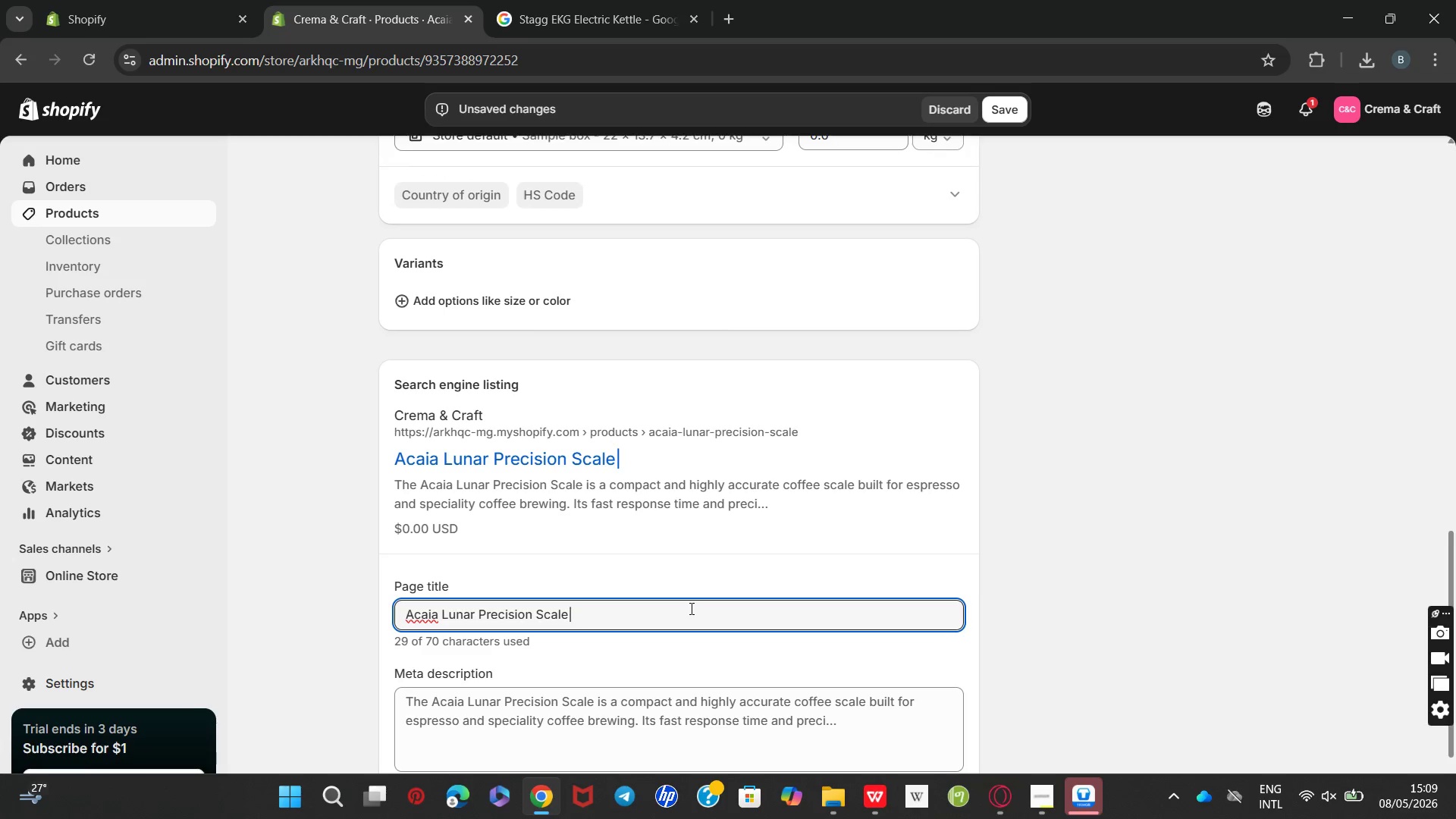 
key(Space)
 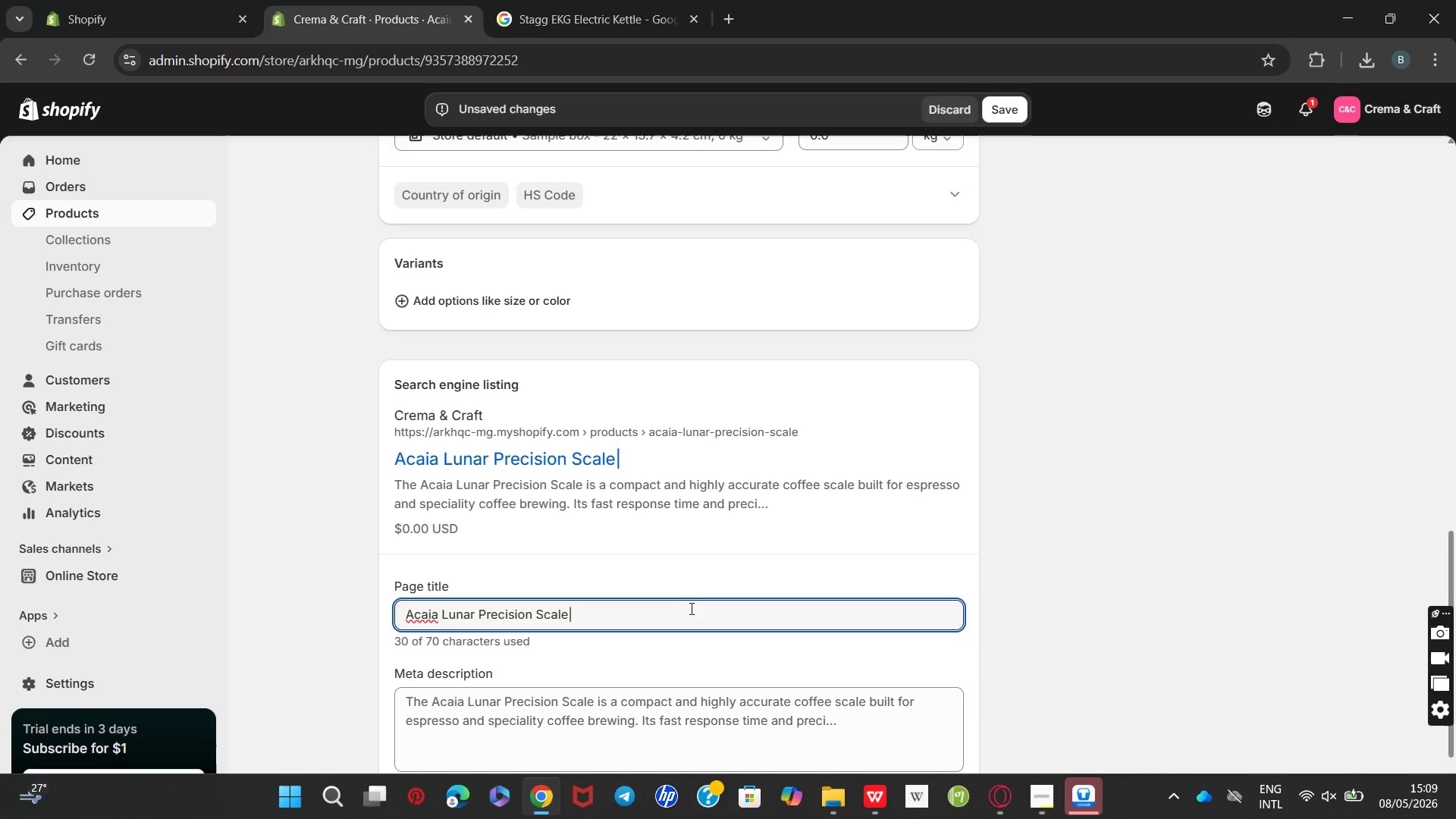 
key(ArrowLeft)
 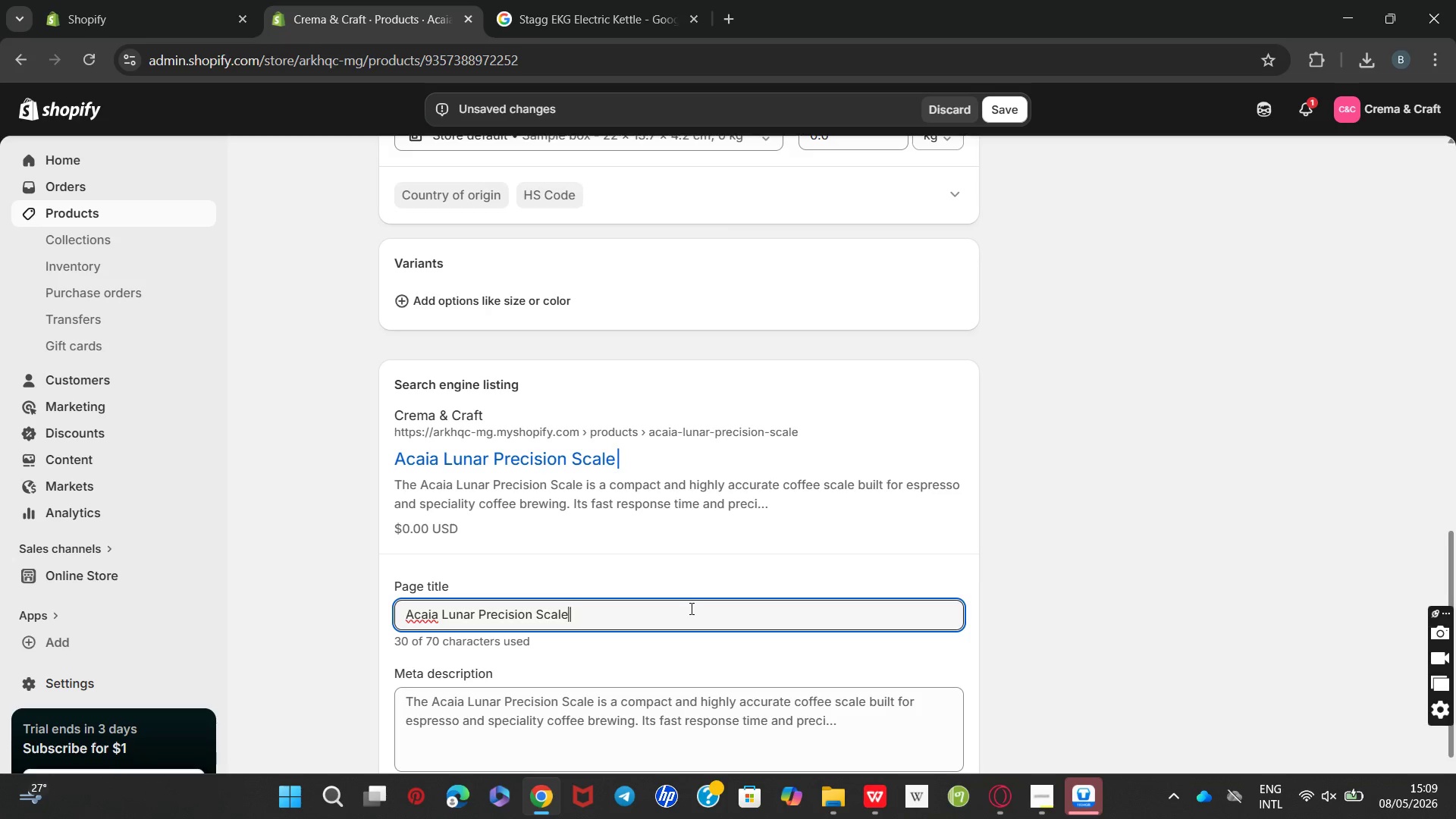 
key(ArrowLeft)
 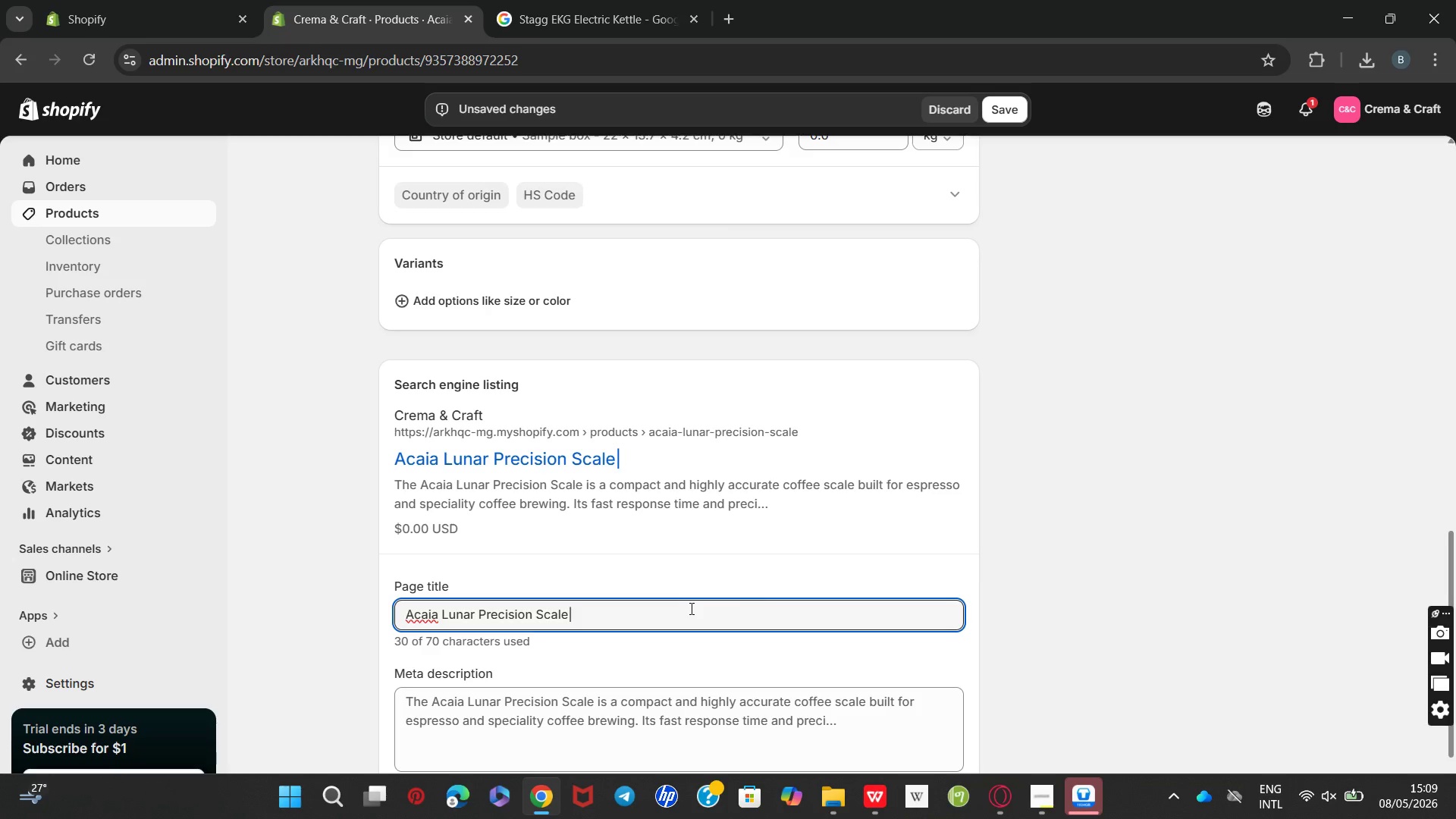 
key(Space)
 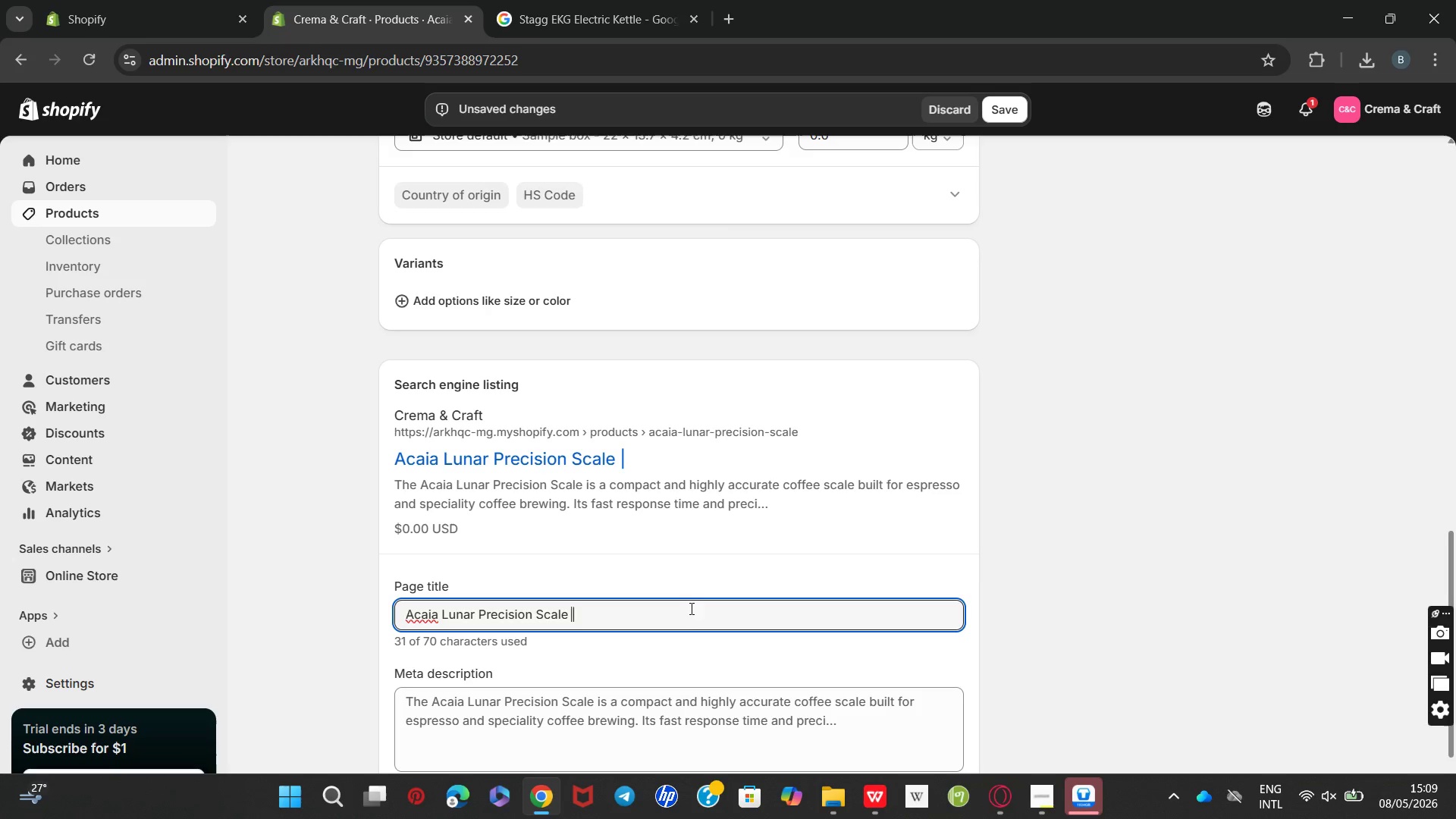 
key(ArrowRight)
 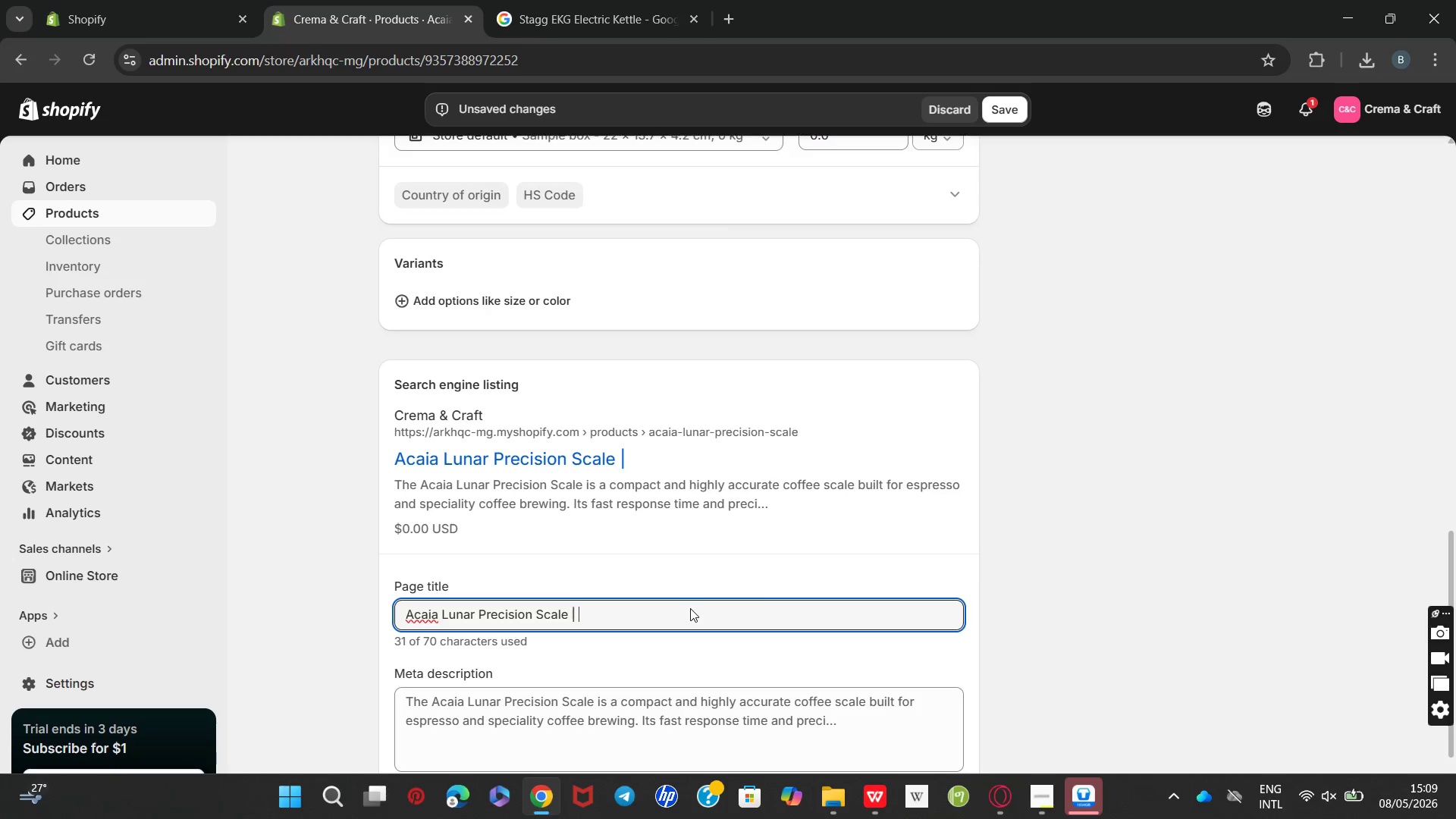 
key(ArrowRight)
 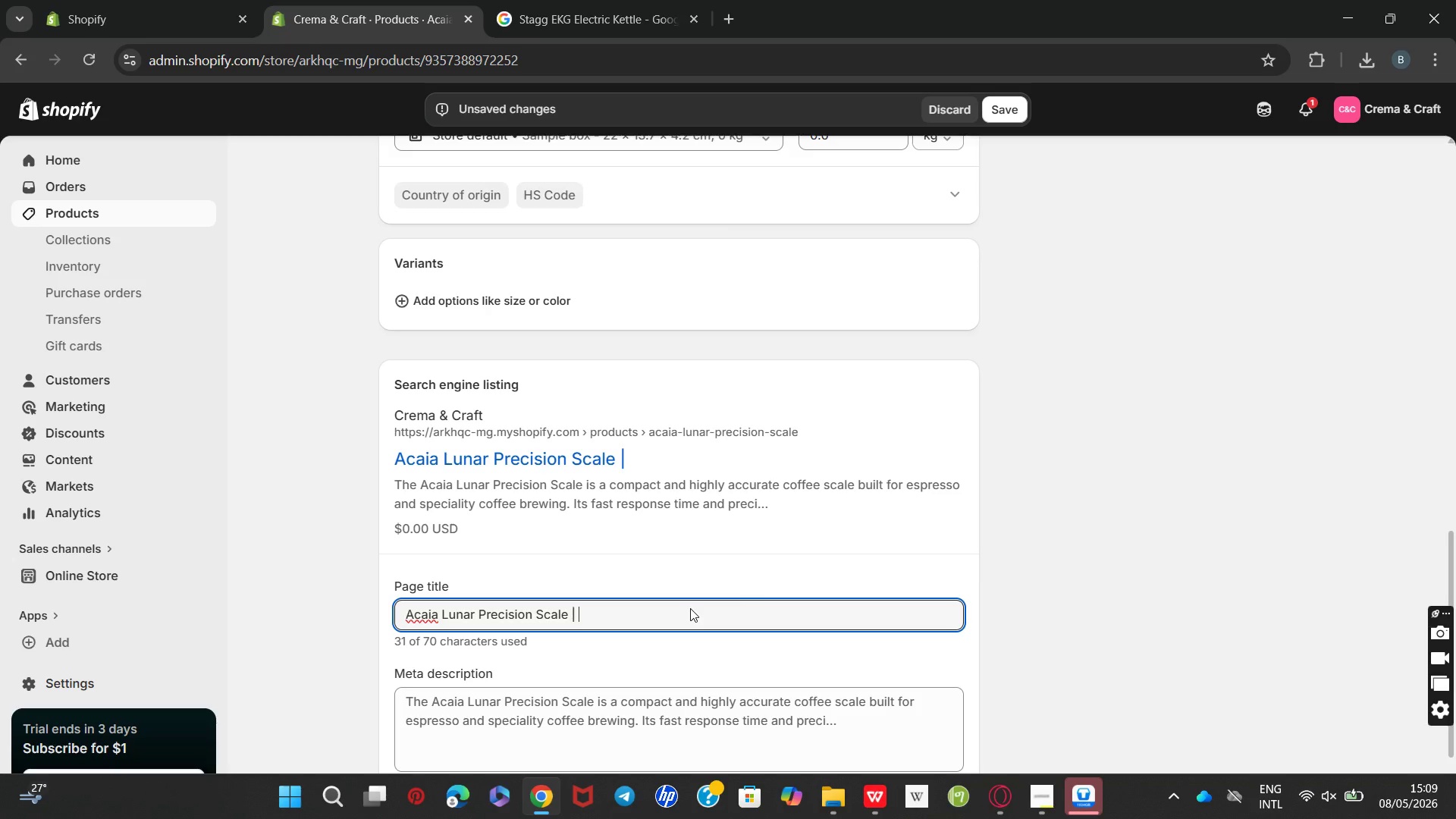 
wait(9.41)
 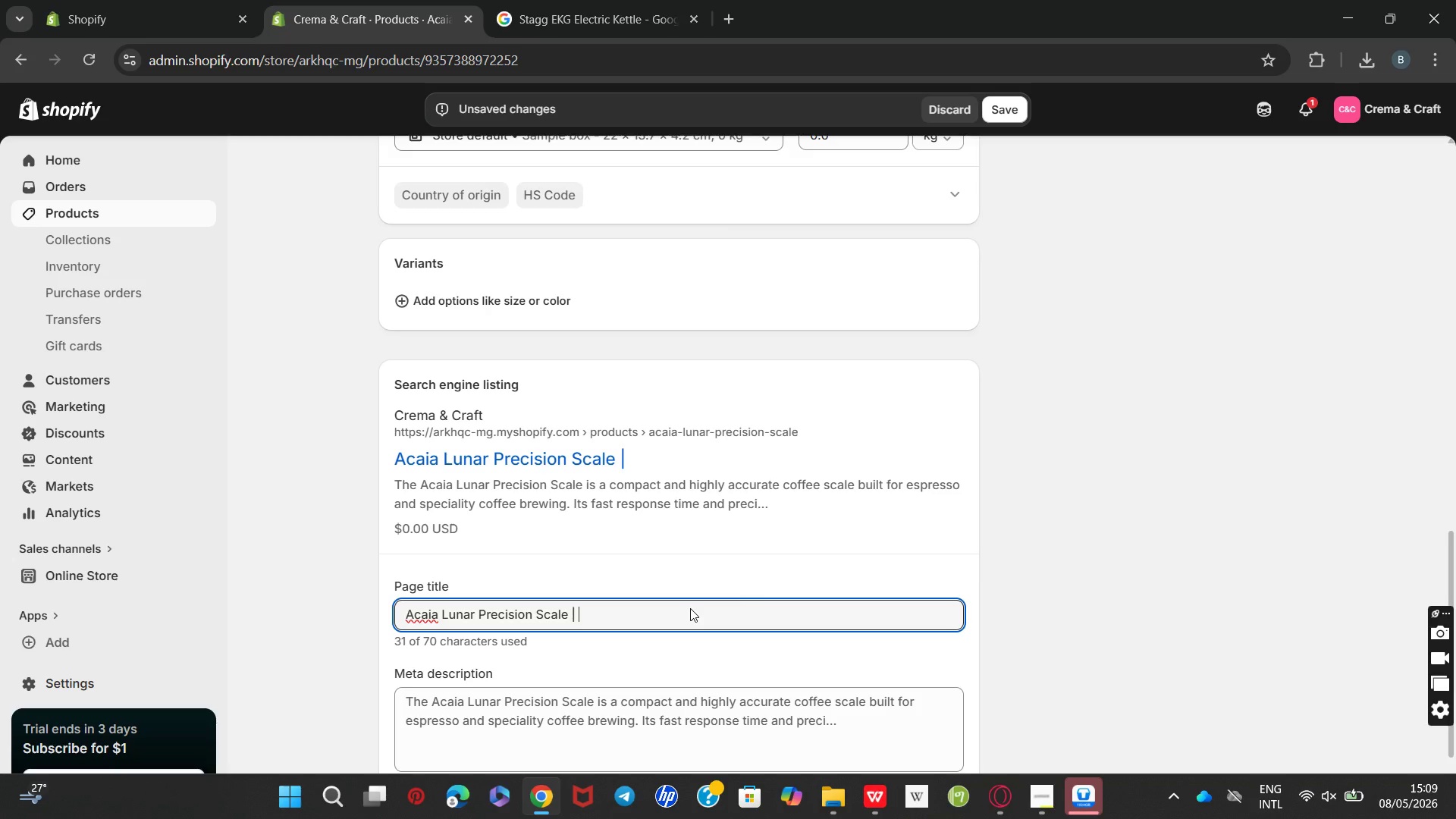 
type(Espresso )
 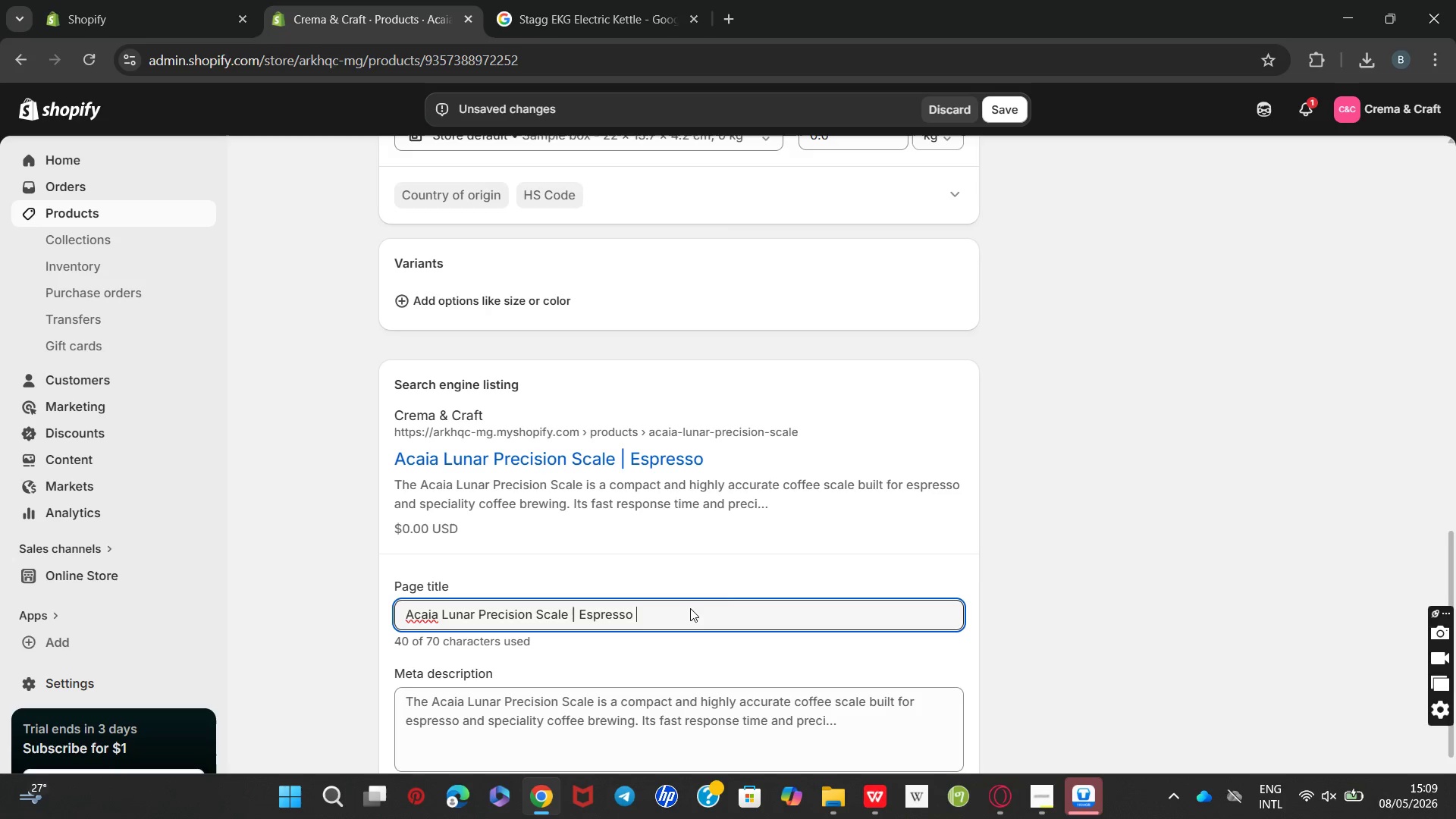 
type(& Coffee brewing scale)
 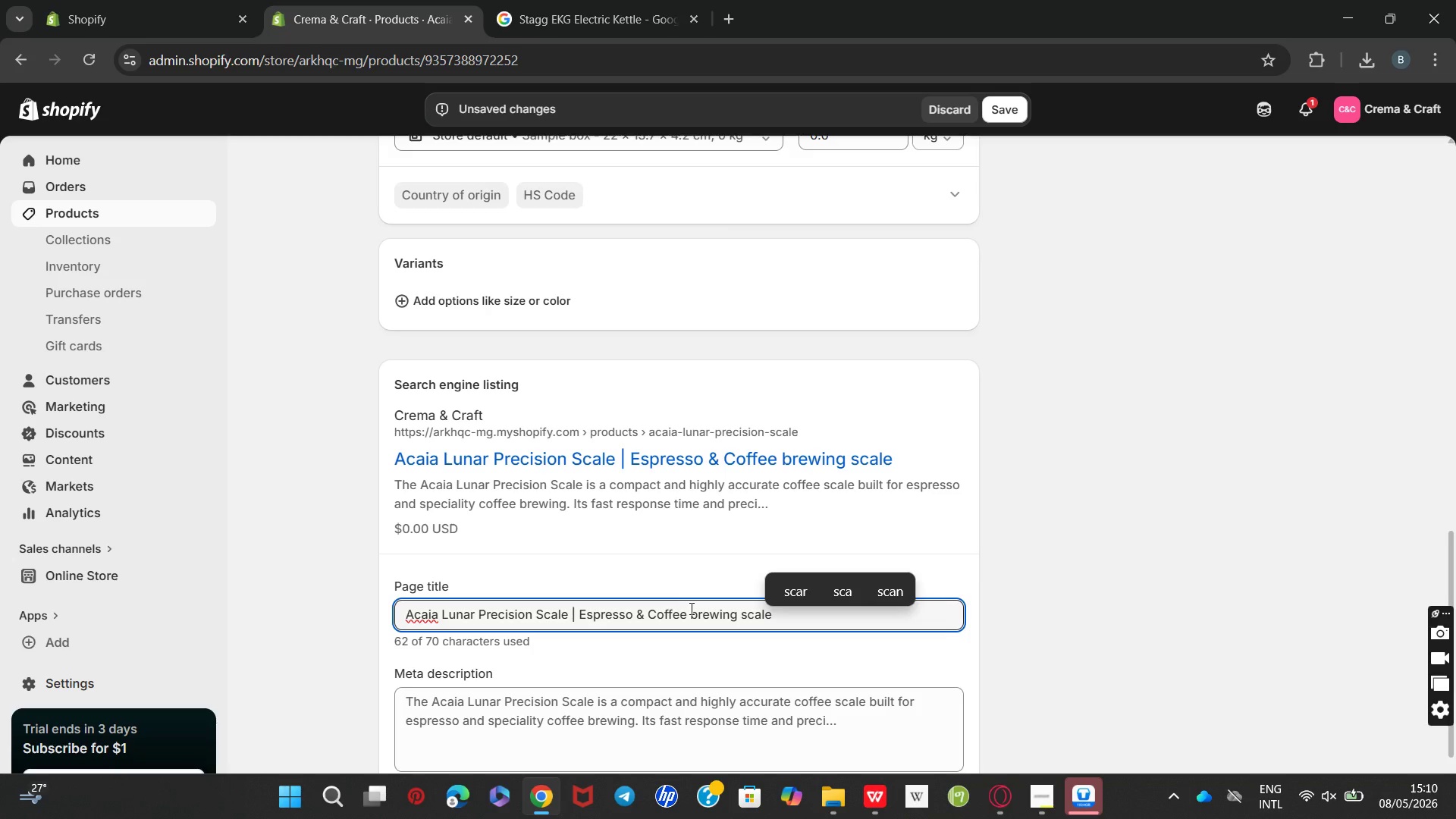 
wait(13.48)
 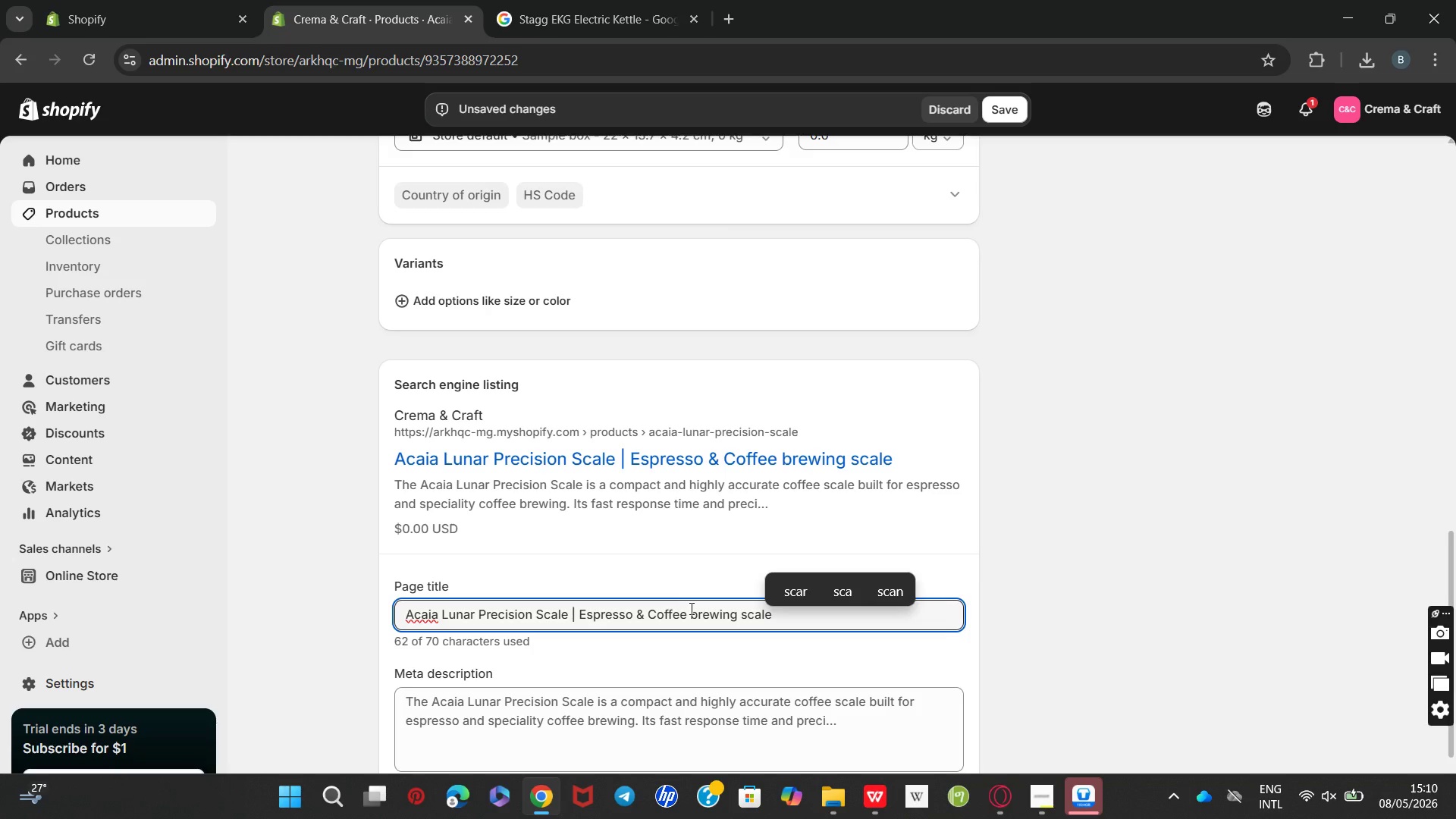 
double_click([663, 747])
 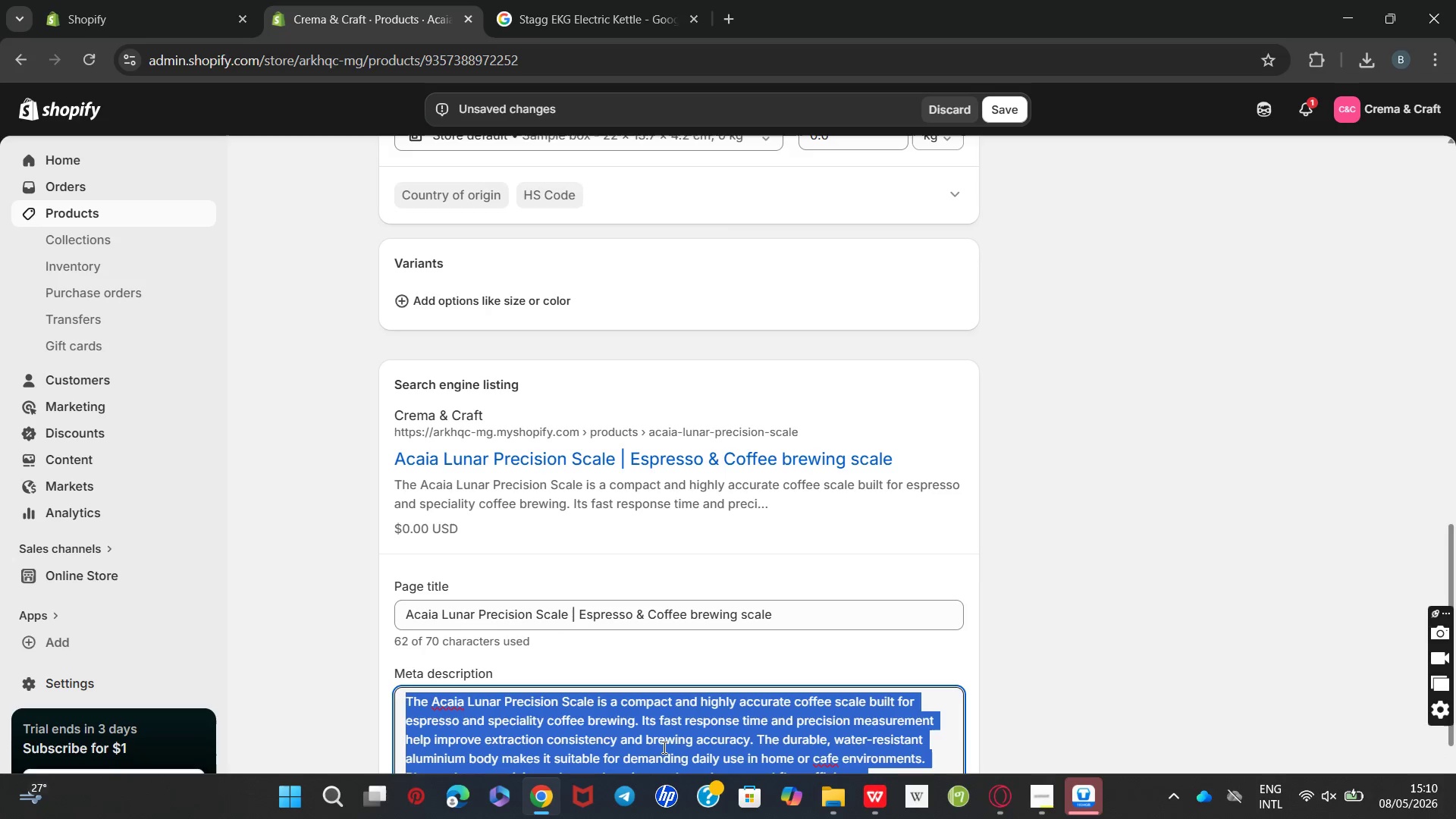 
triple_click([663, 747])
 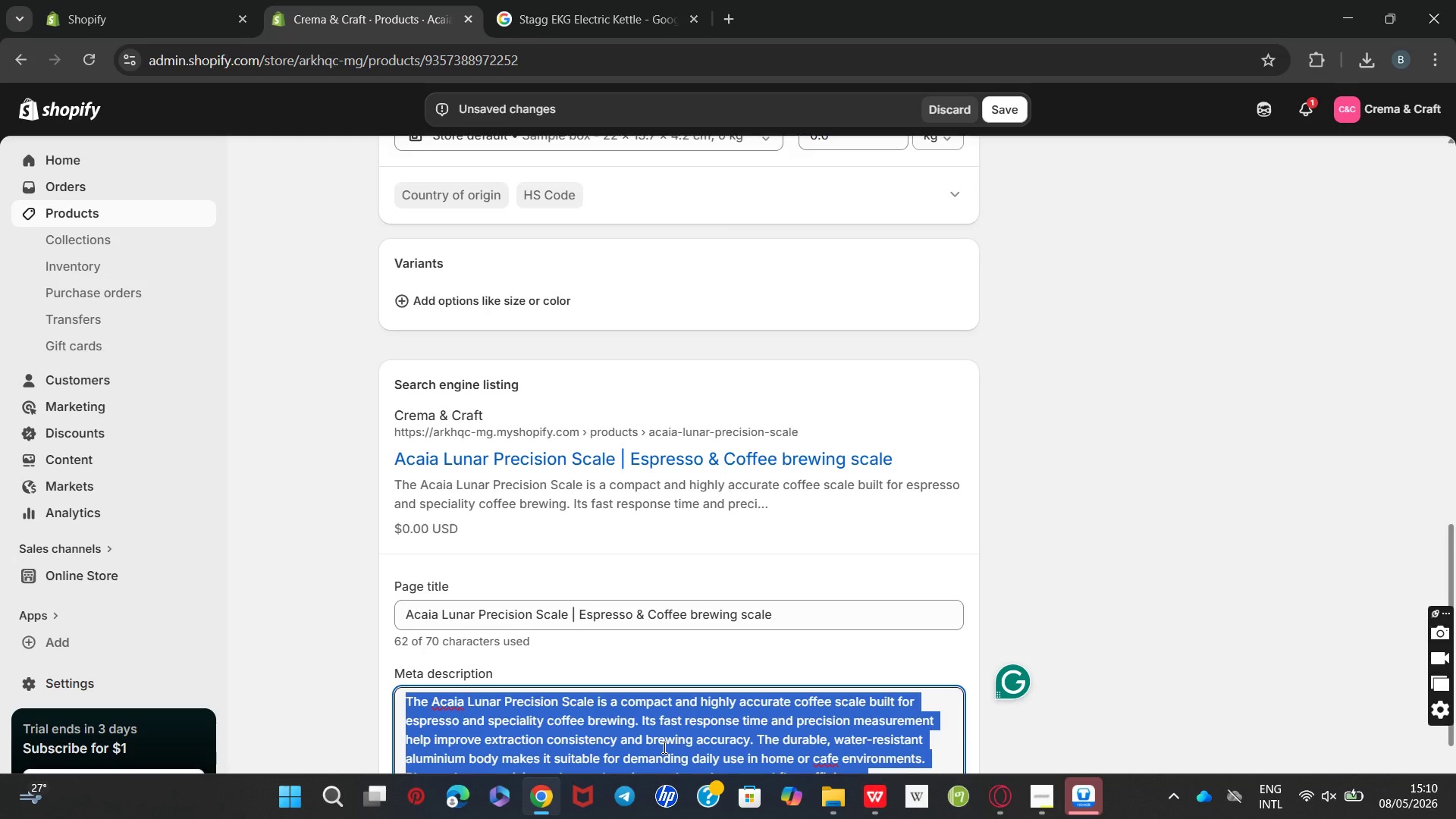 
wait(19.2)
 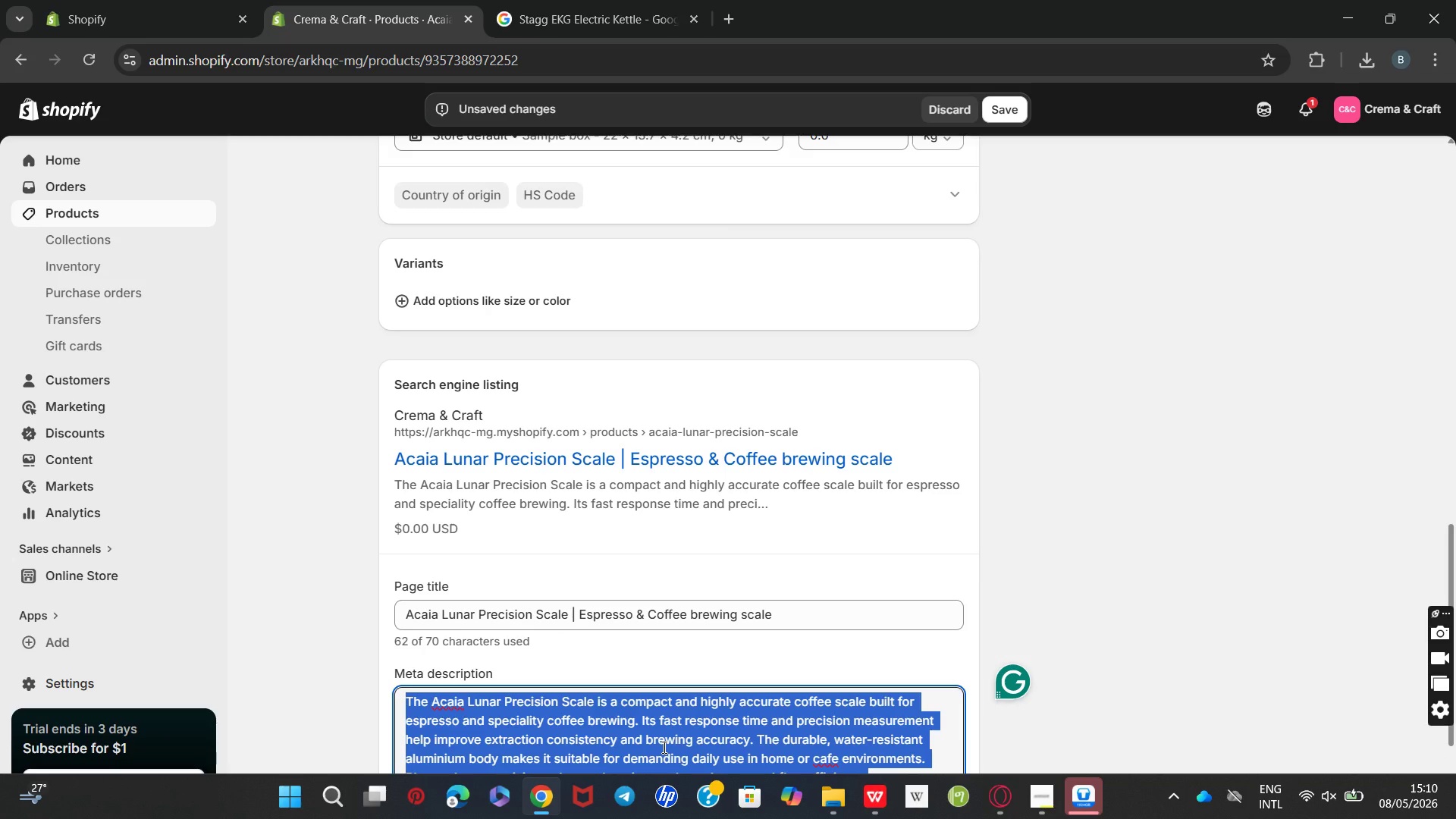 
type(Improve espre)
 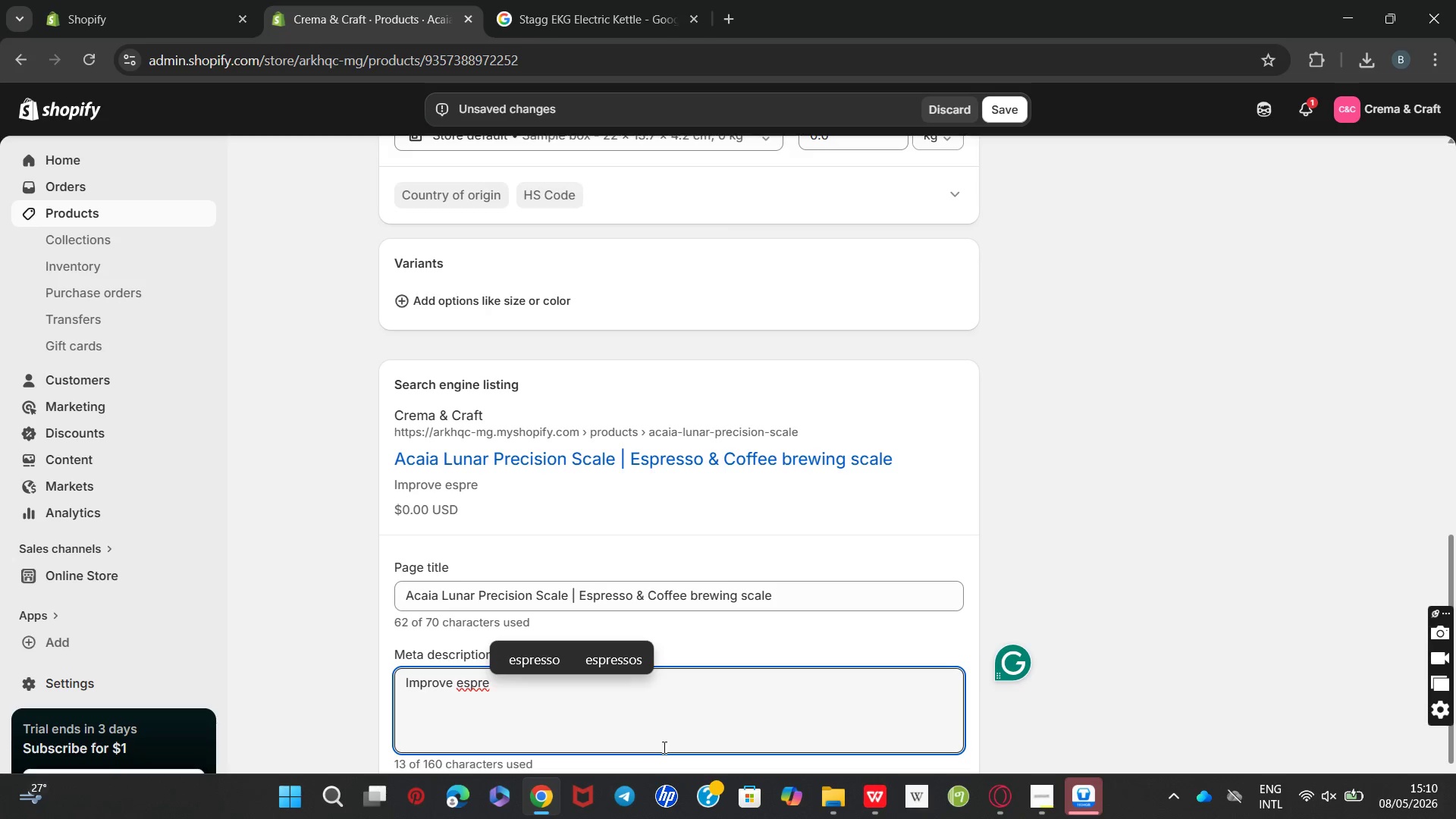 
type(sso accuracy with the )
 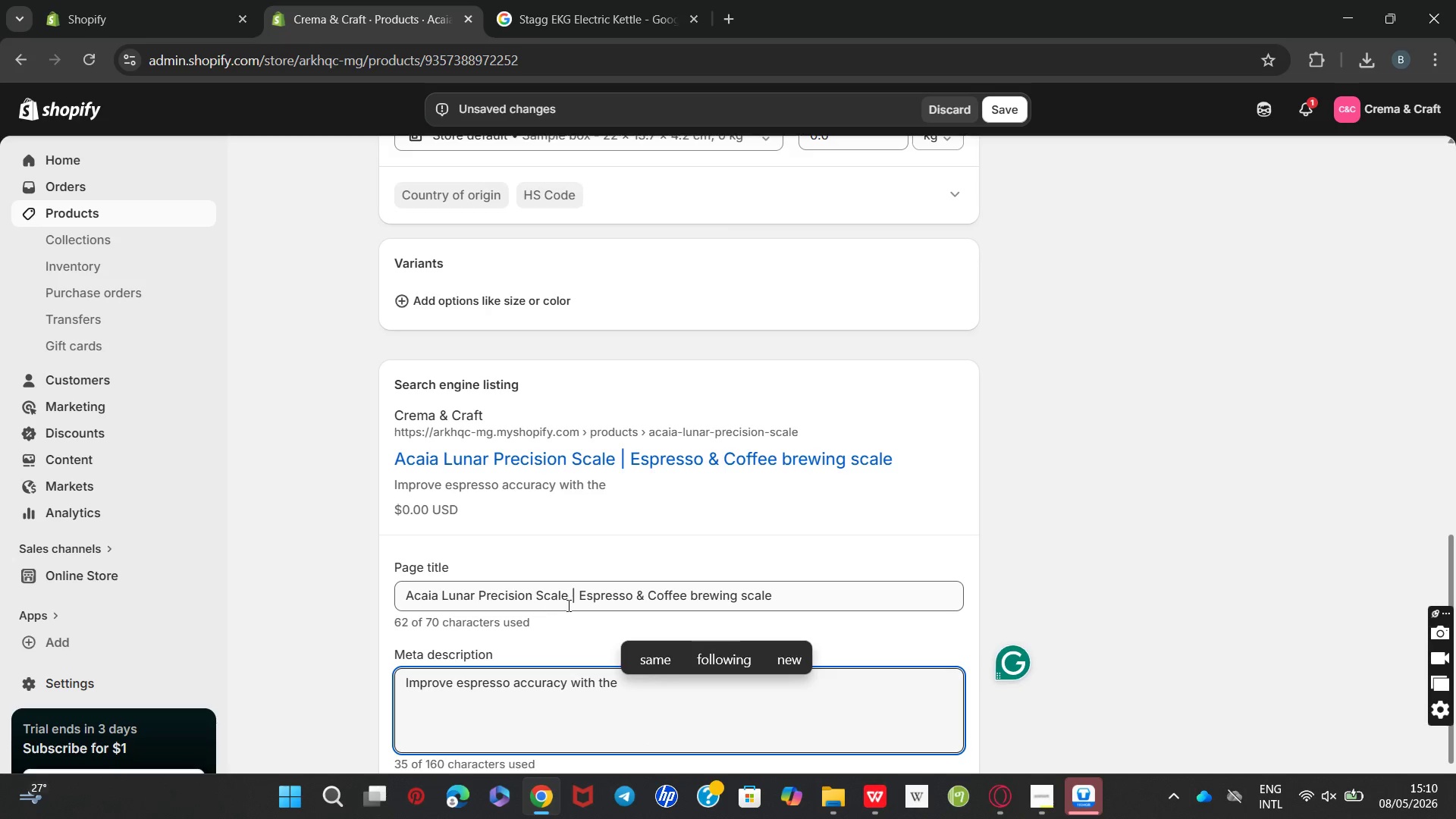 
left_click_drag(start_coordinate=[569, 601], to_coordinate=[340, 611])
 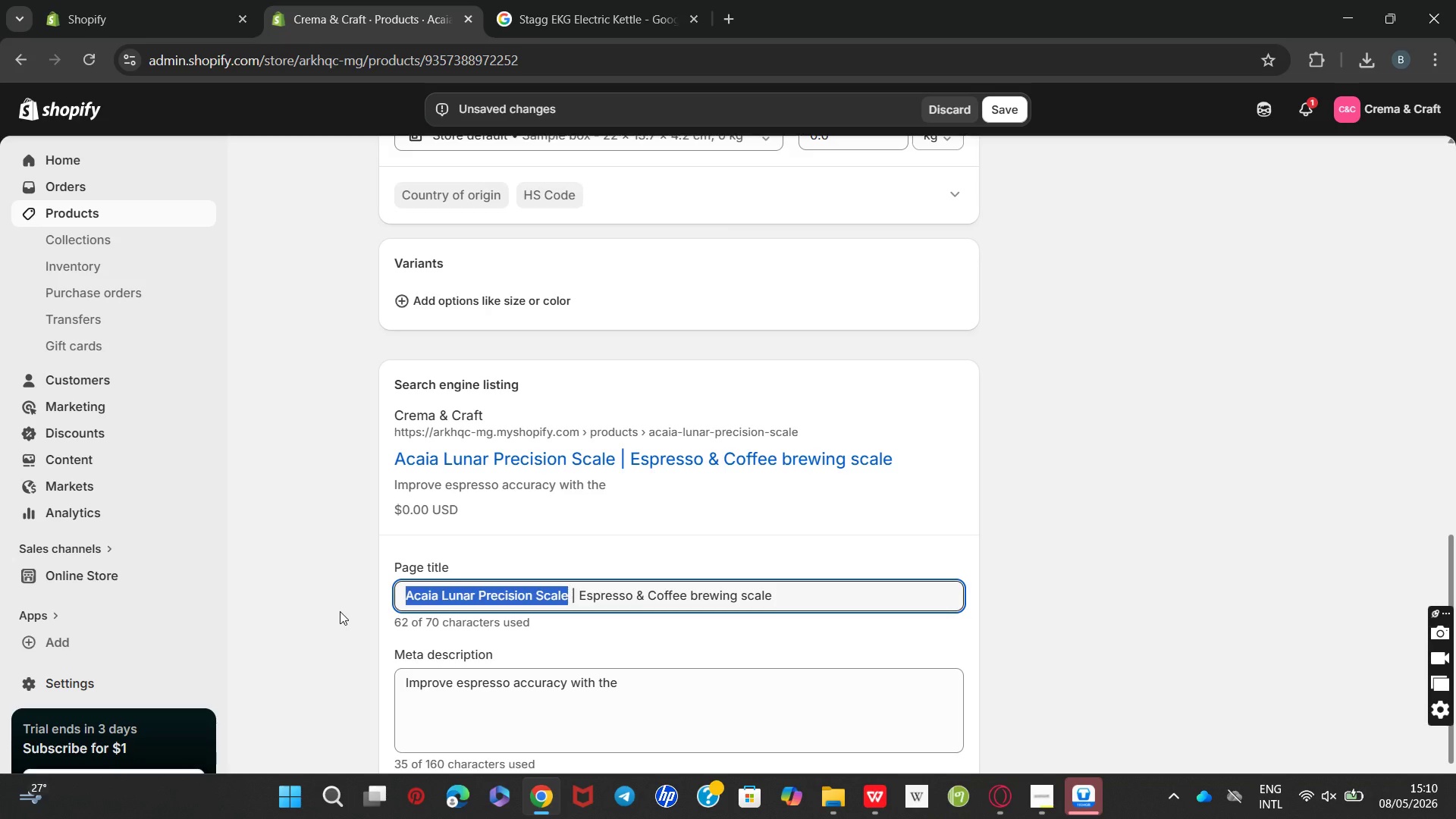 
key(Control+C)
 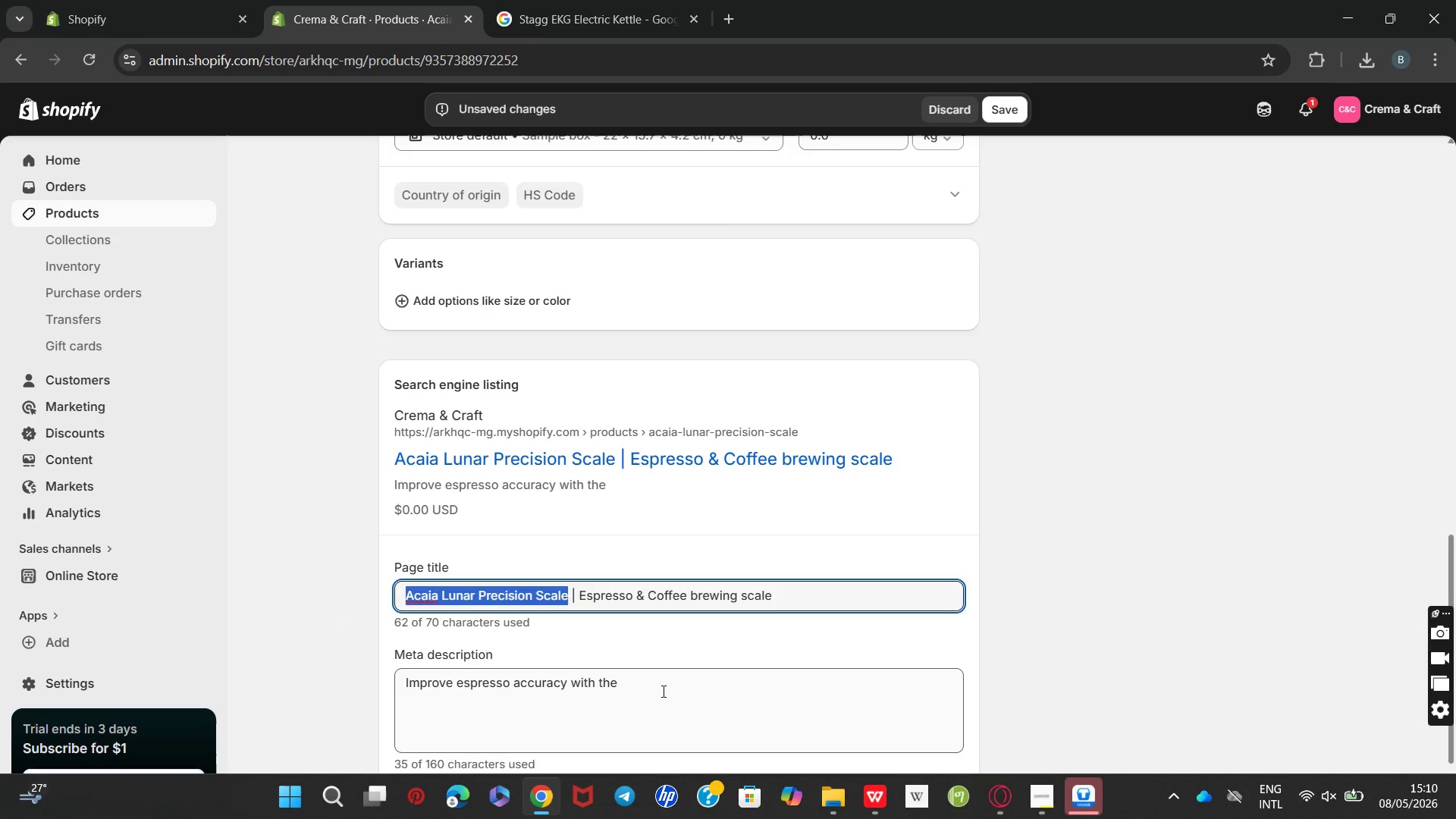 
left_click([662, 691])
 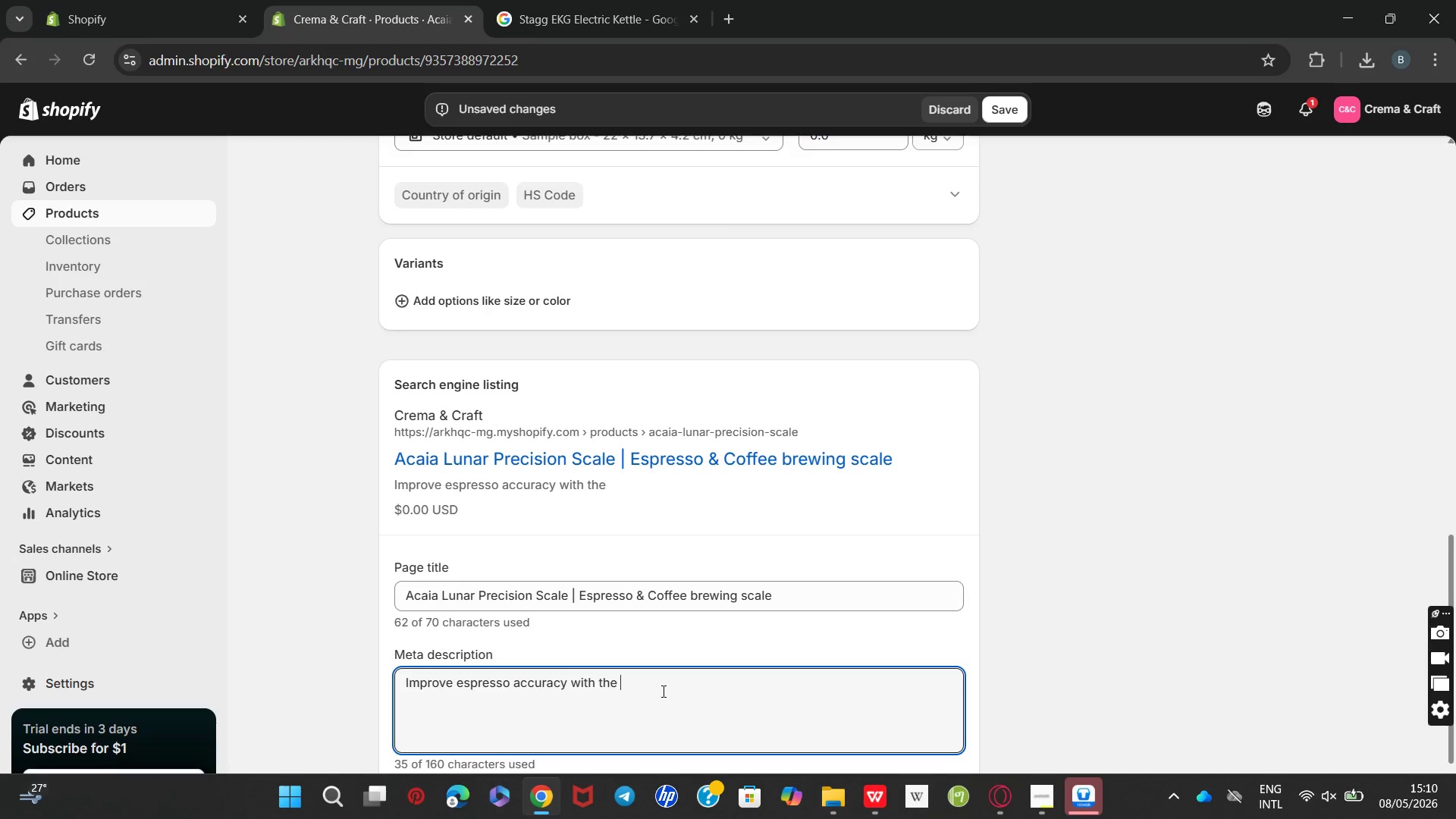 
key(Control+V)
 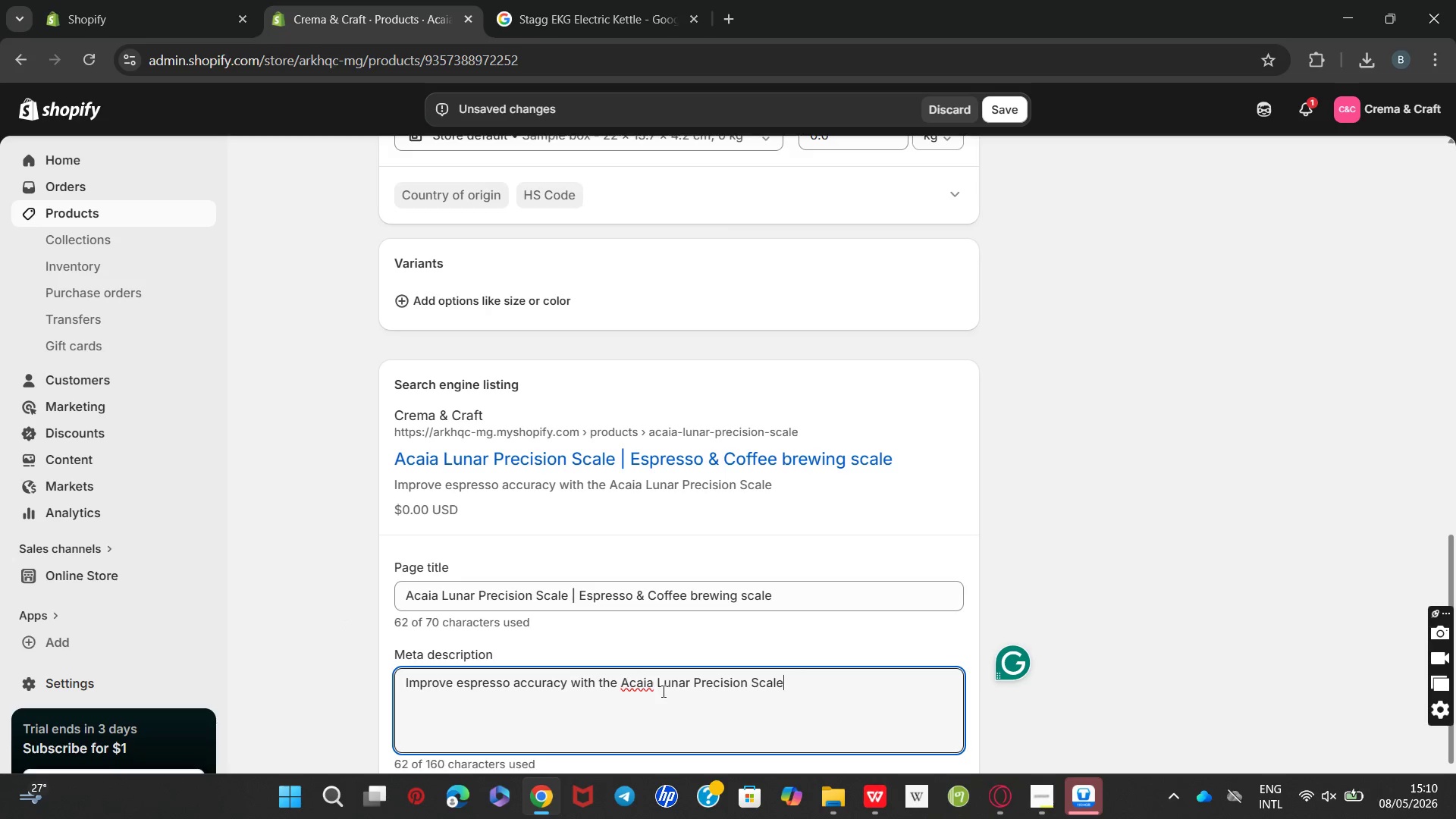 
wait(8.48)
 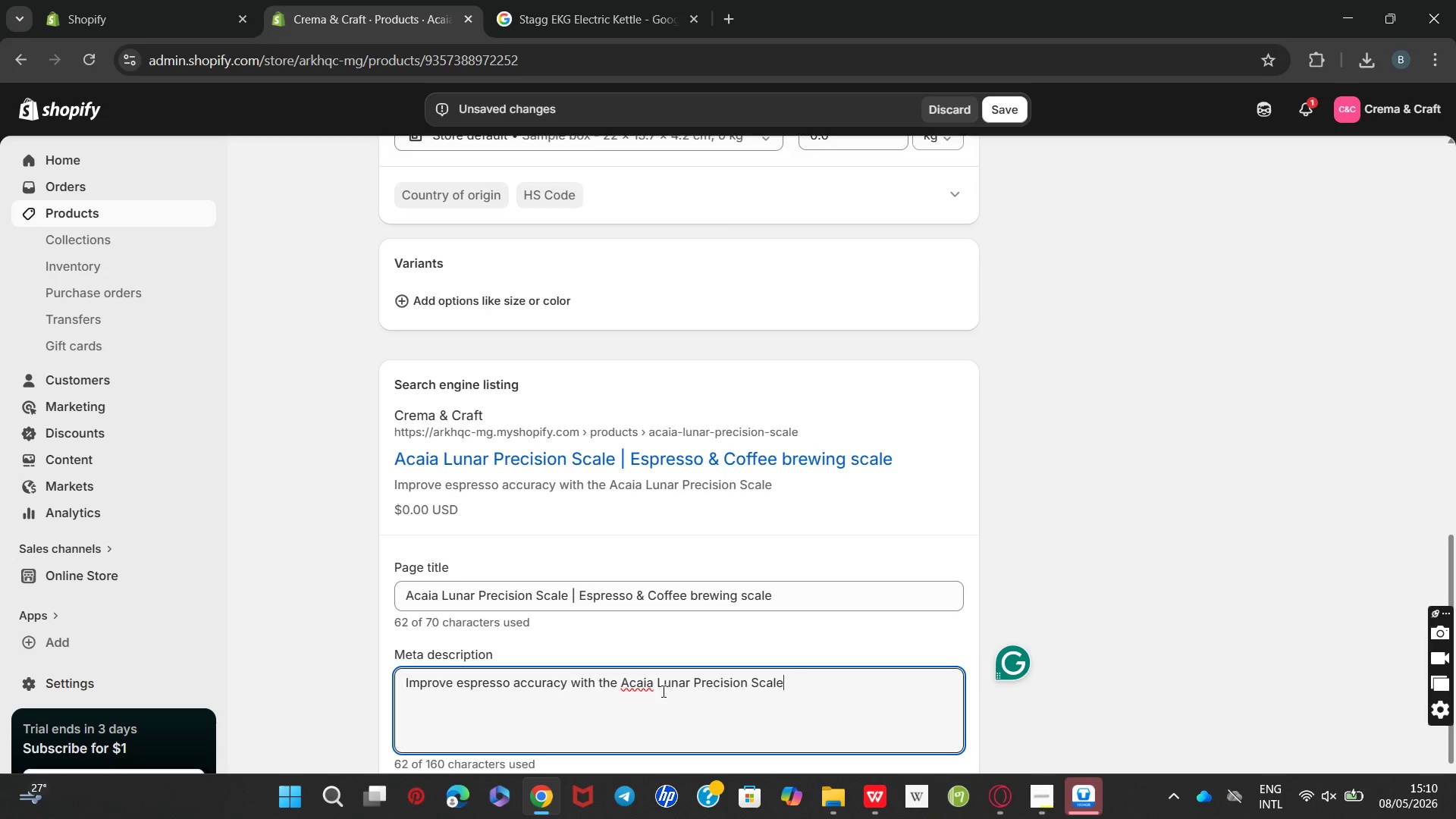 
type( featuring )
 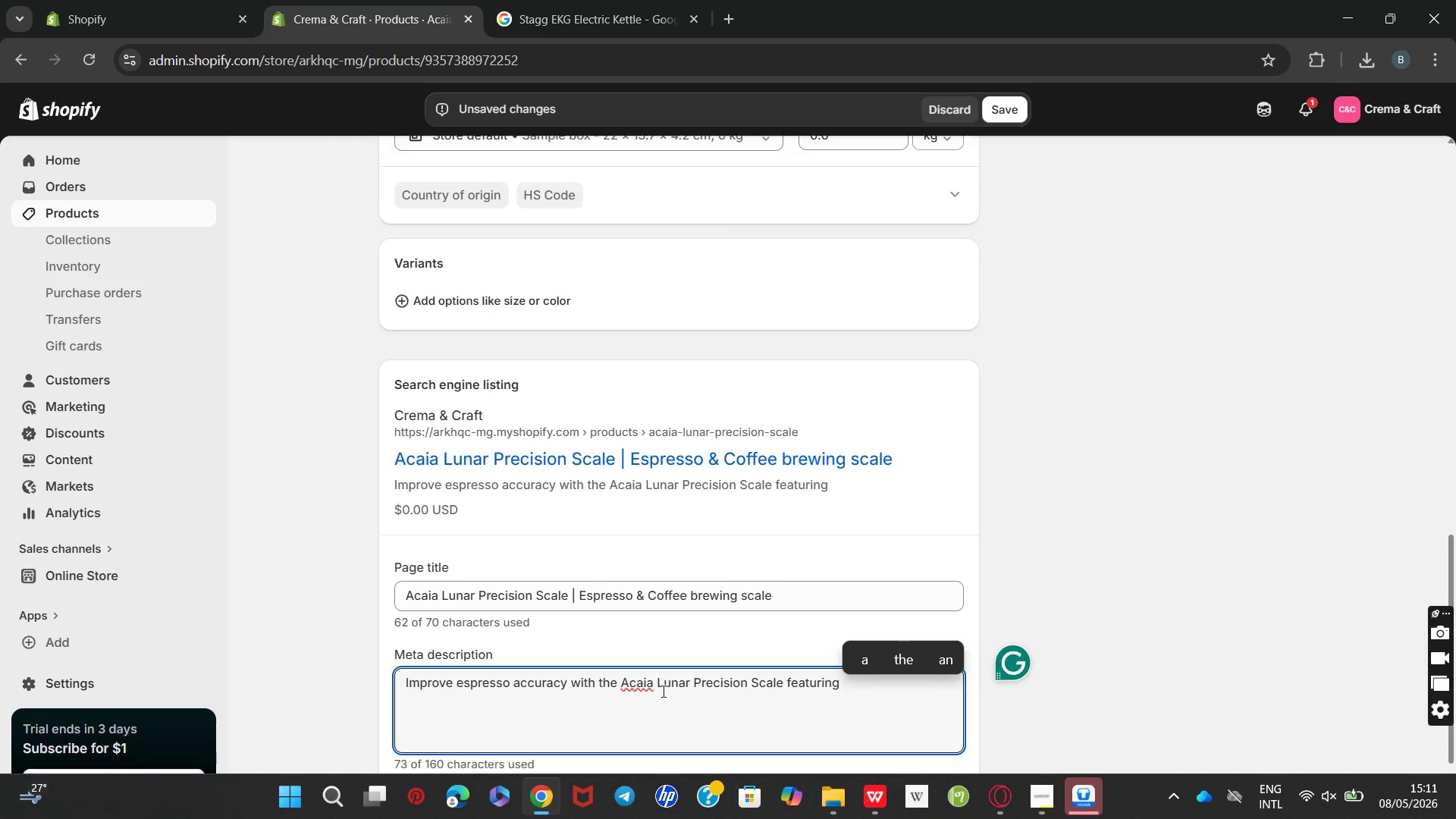 
type(smart brewing function )
key(Backspace)
 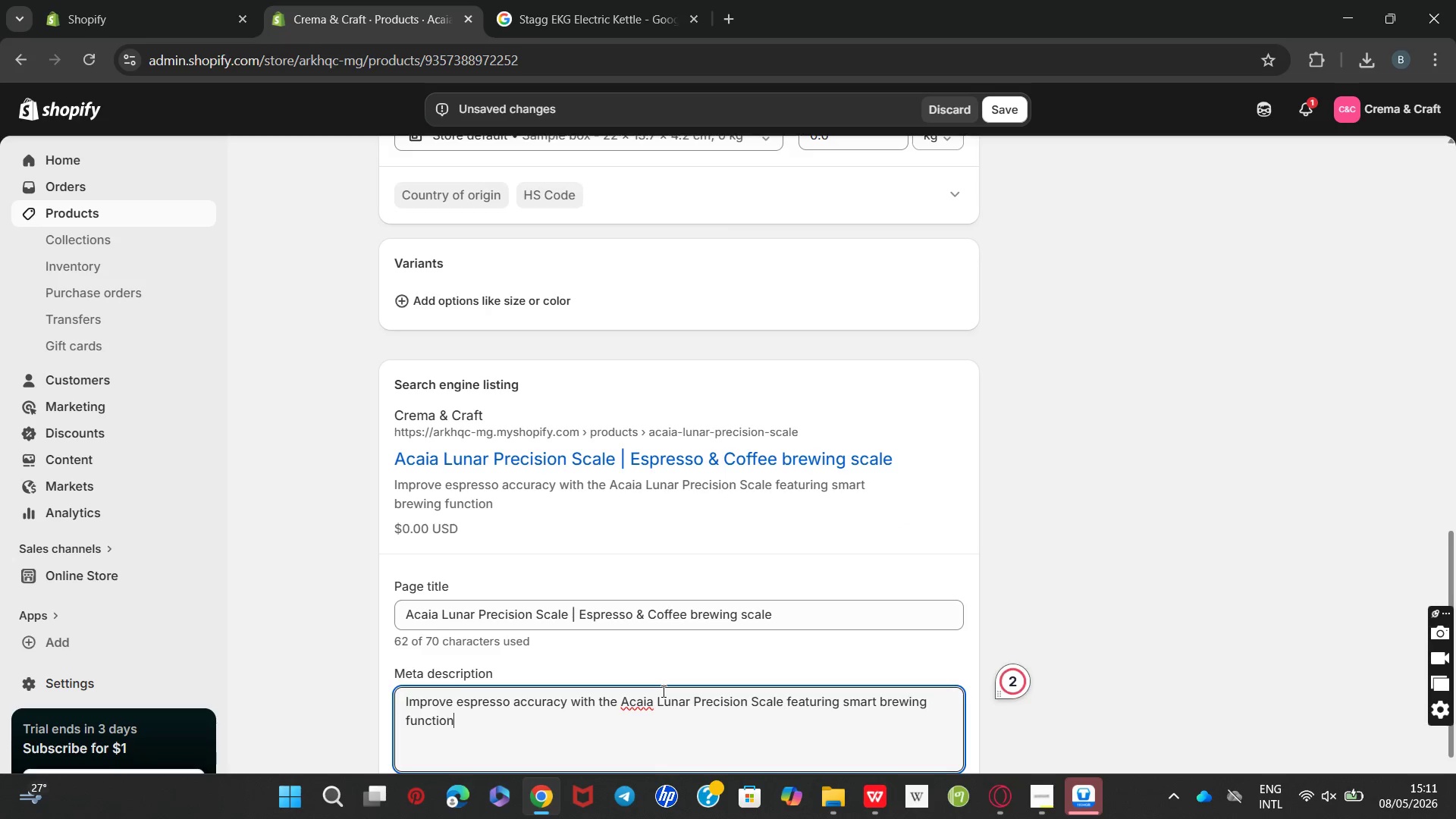 
key(S)
 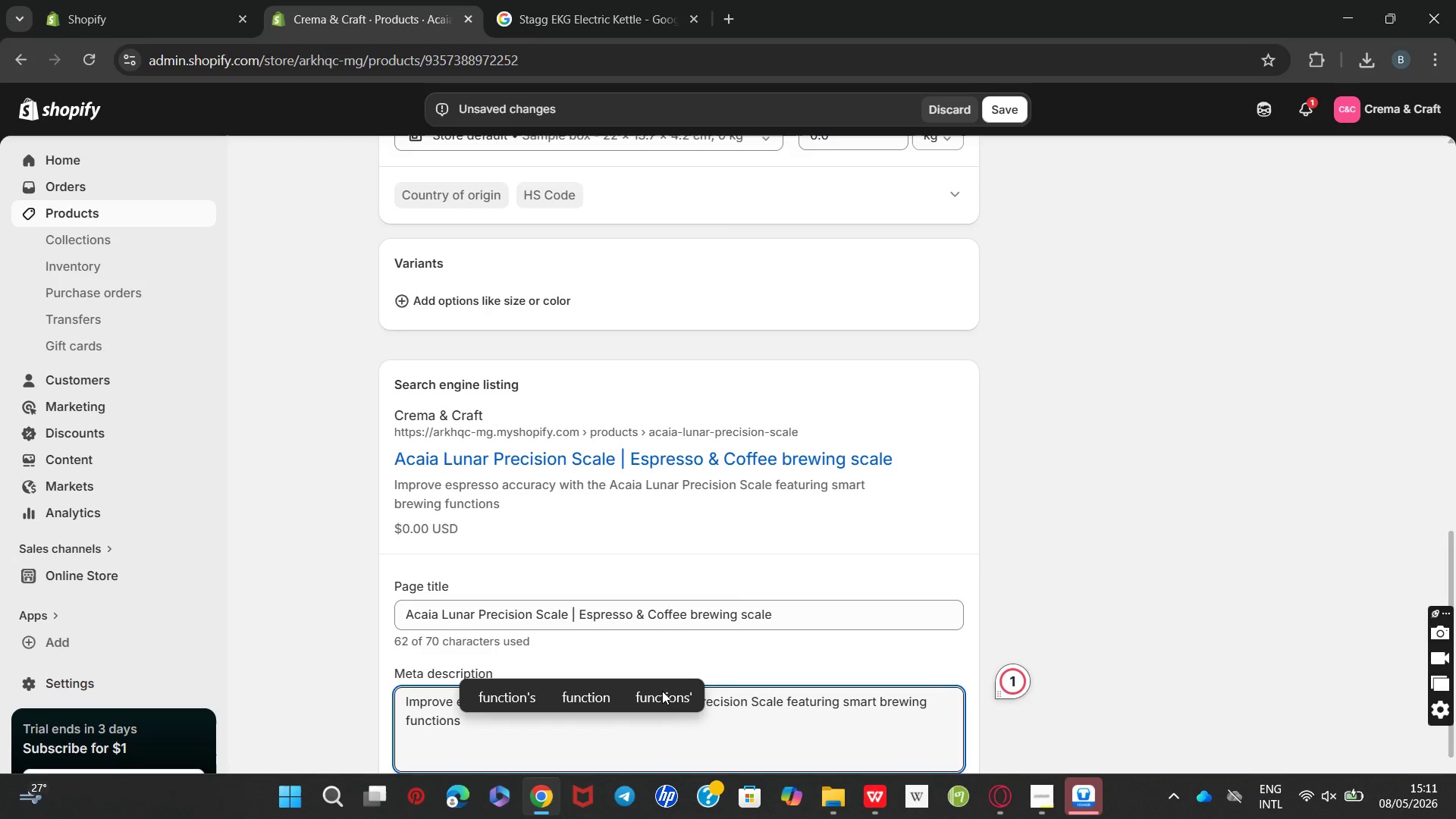 
wait(7.84)
 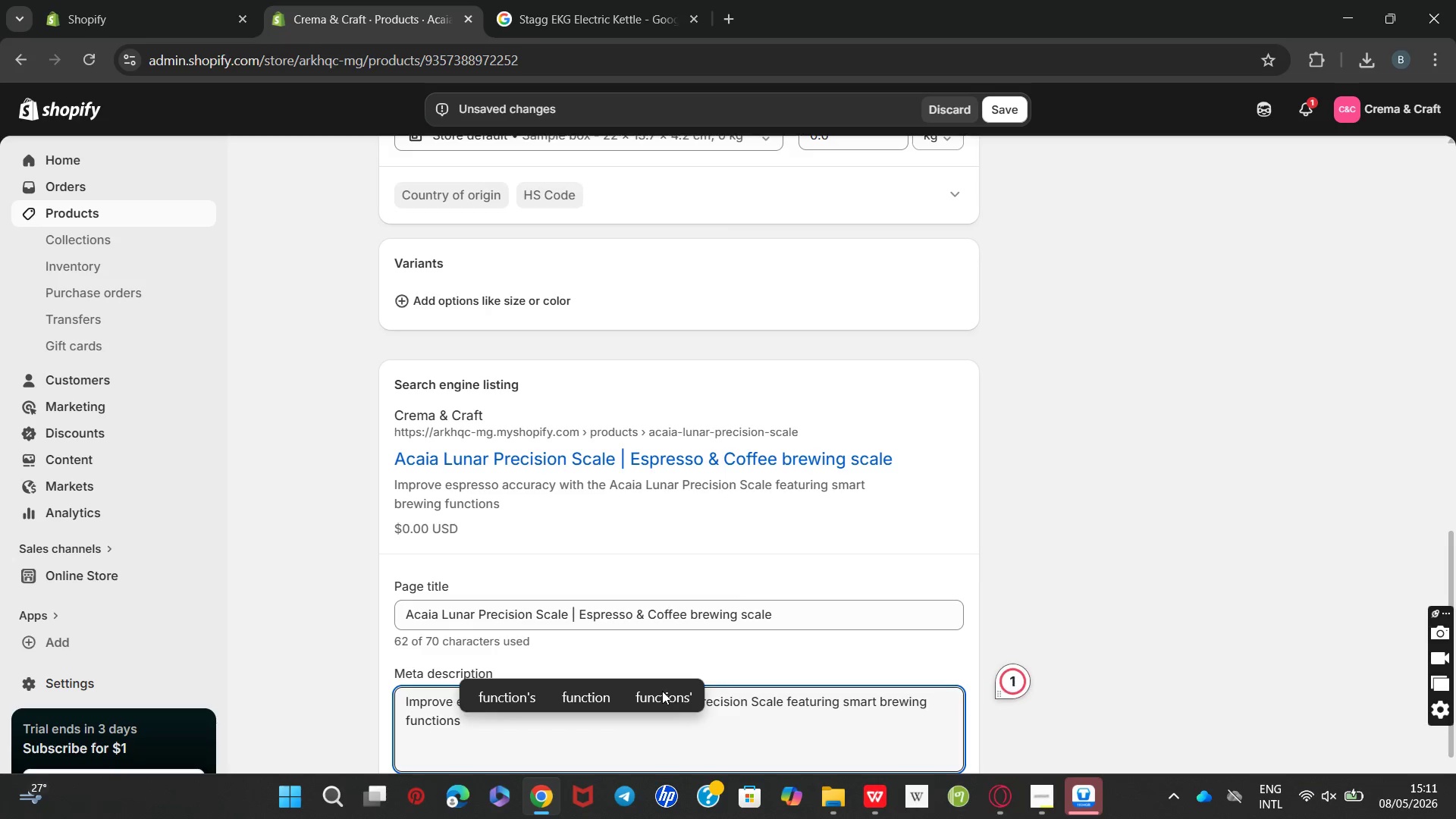 
type( and fast response )
key(Backspace)
 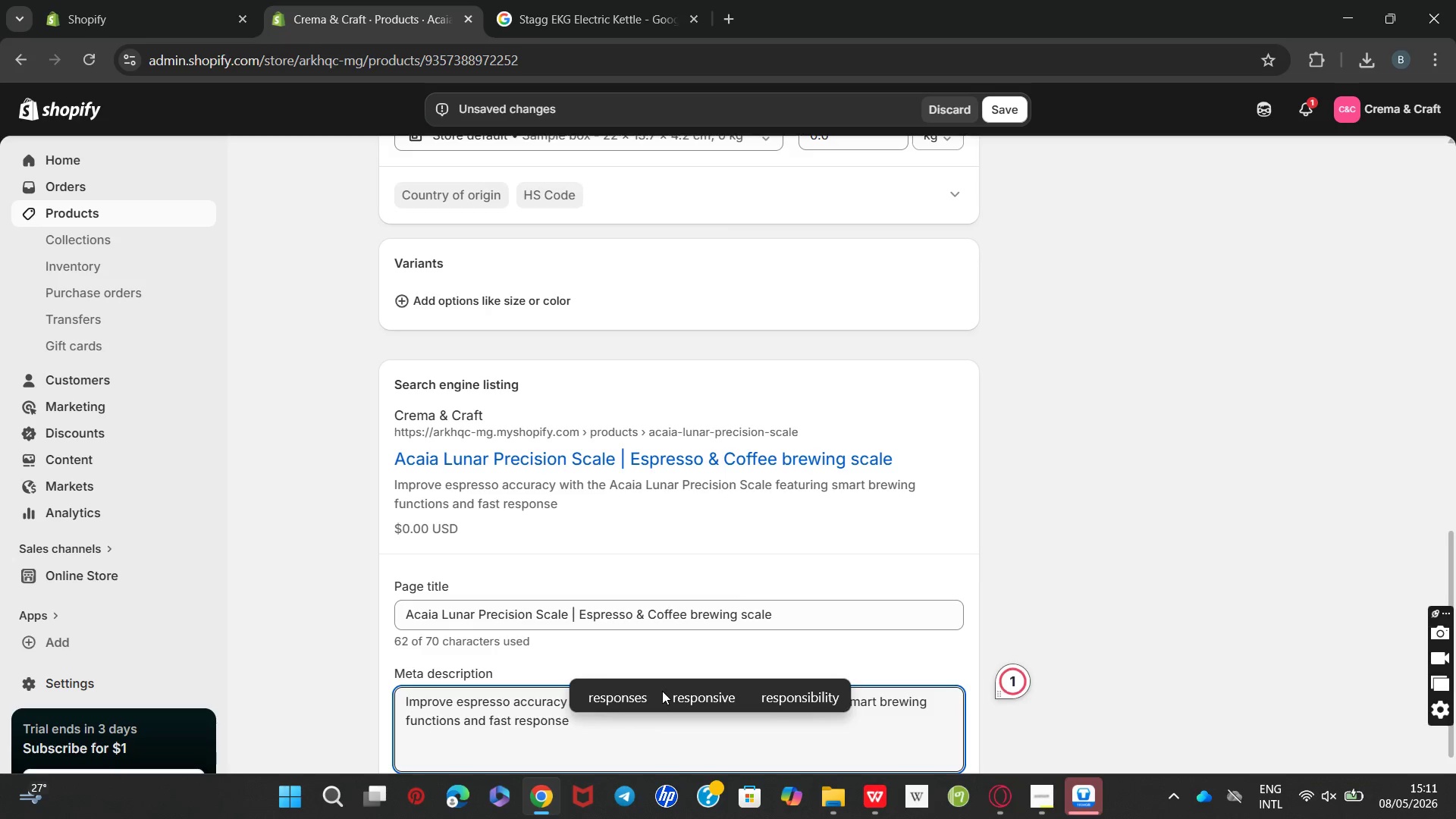 
type(. Ordertoday )
 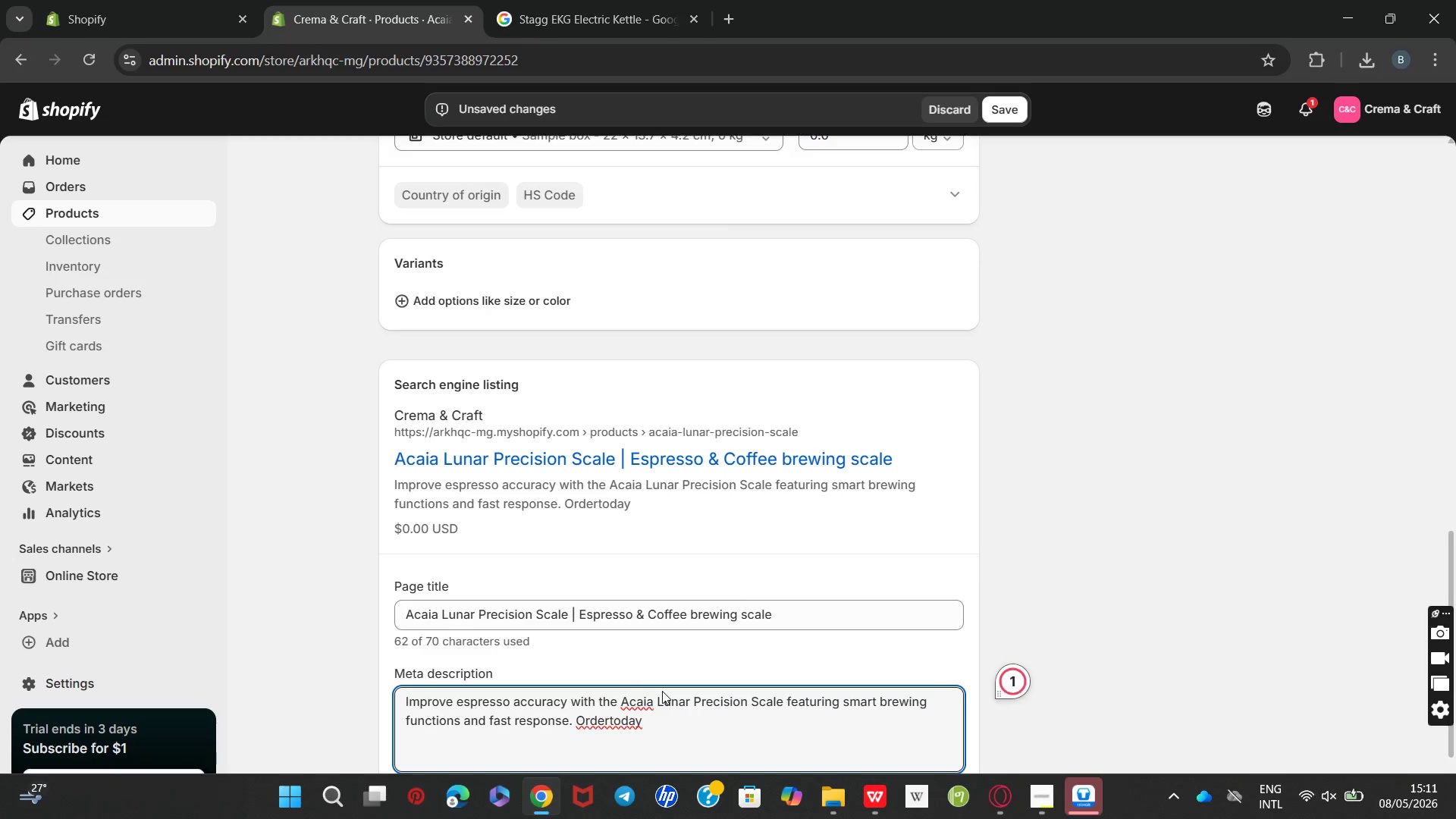 
key(ArrowLeft)
 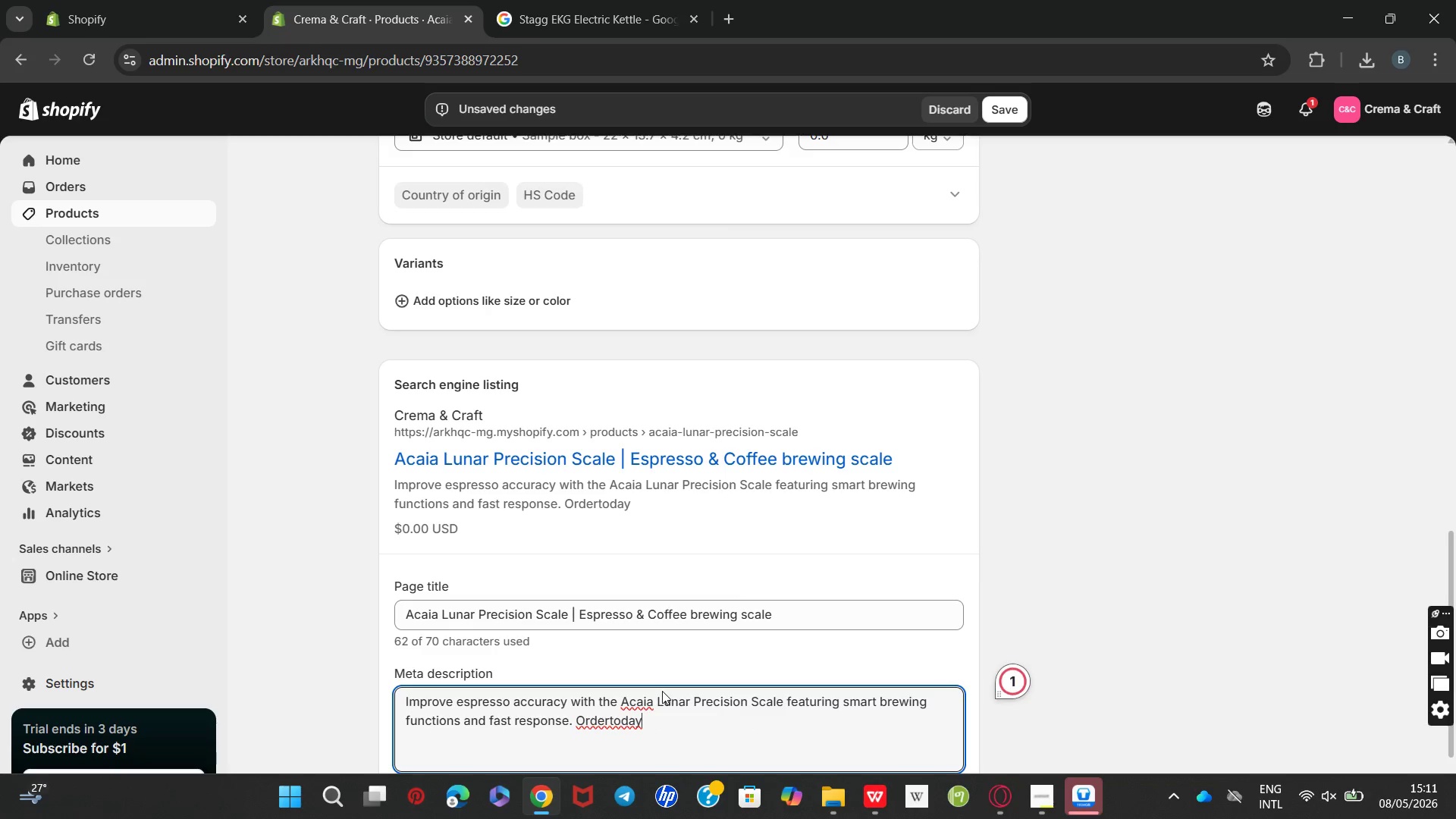 
key(ArrowLeft)
 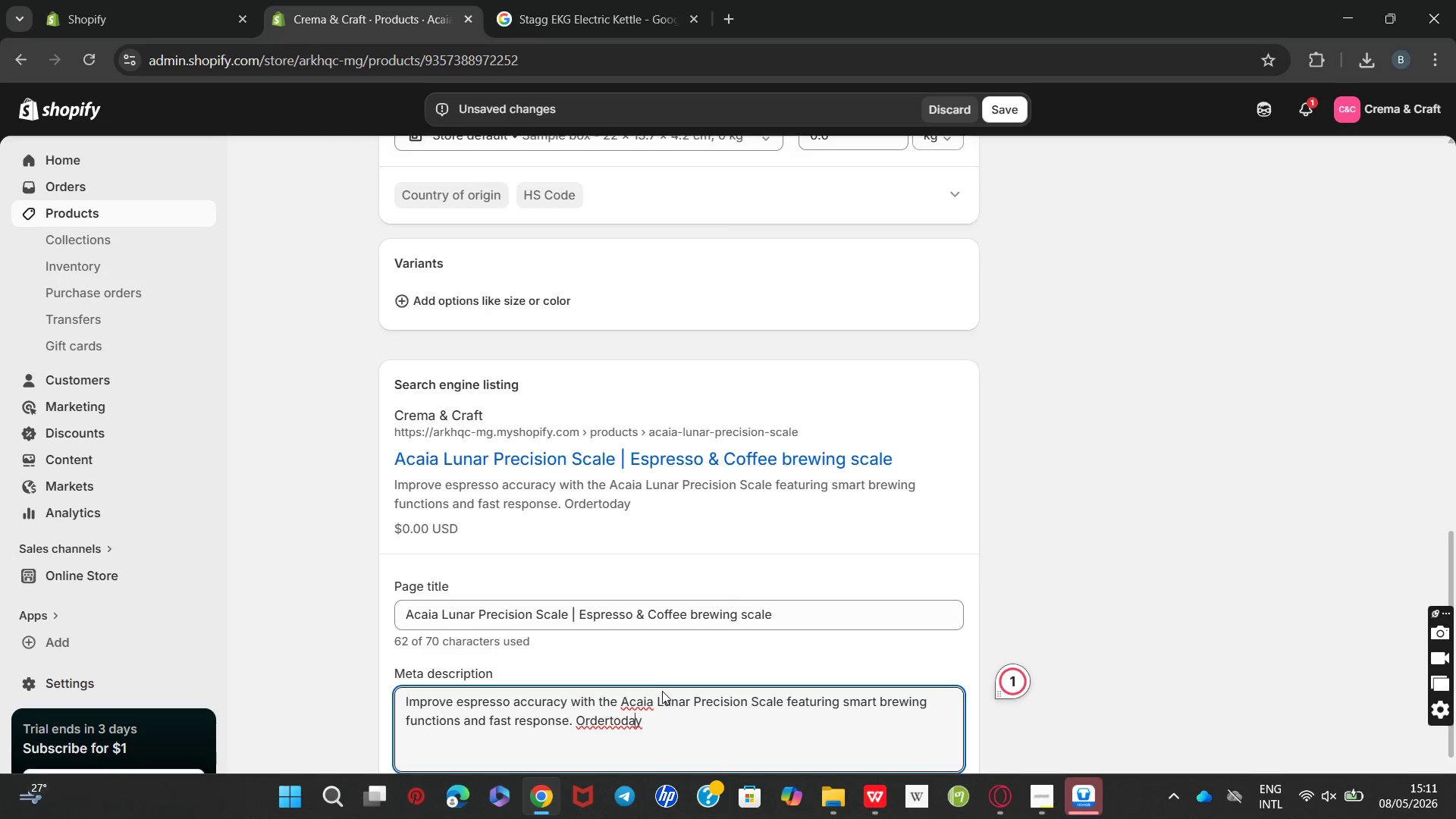 
key(ArrowLeft)
 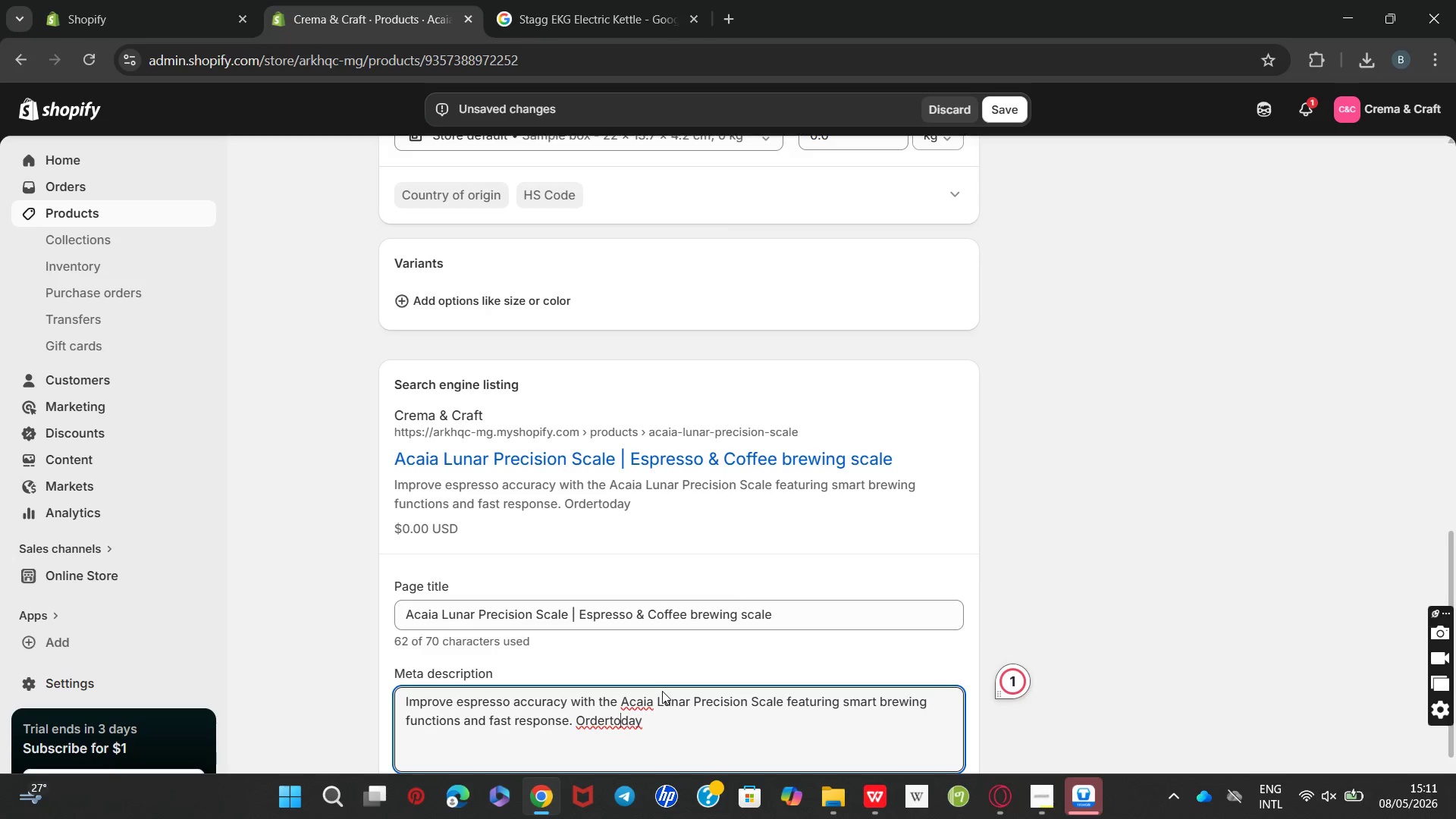 
key(ArrowLeft)
 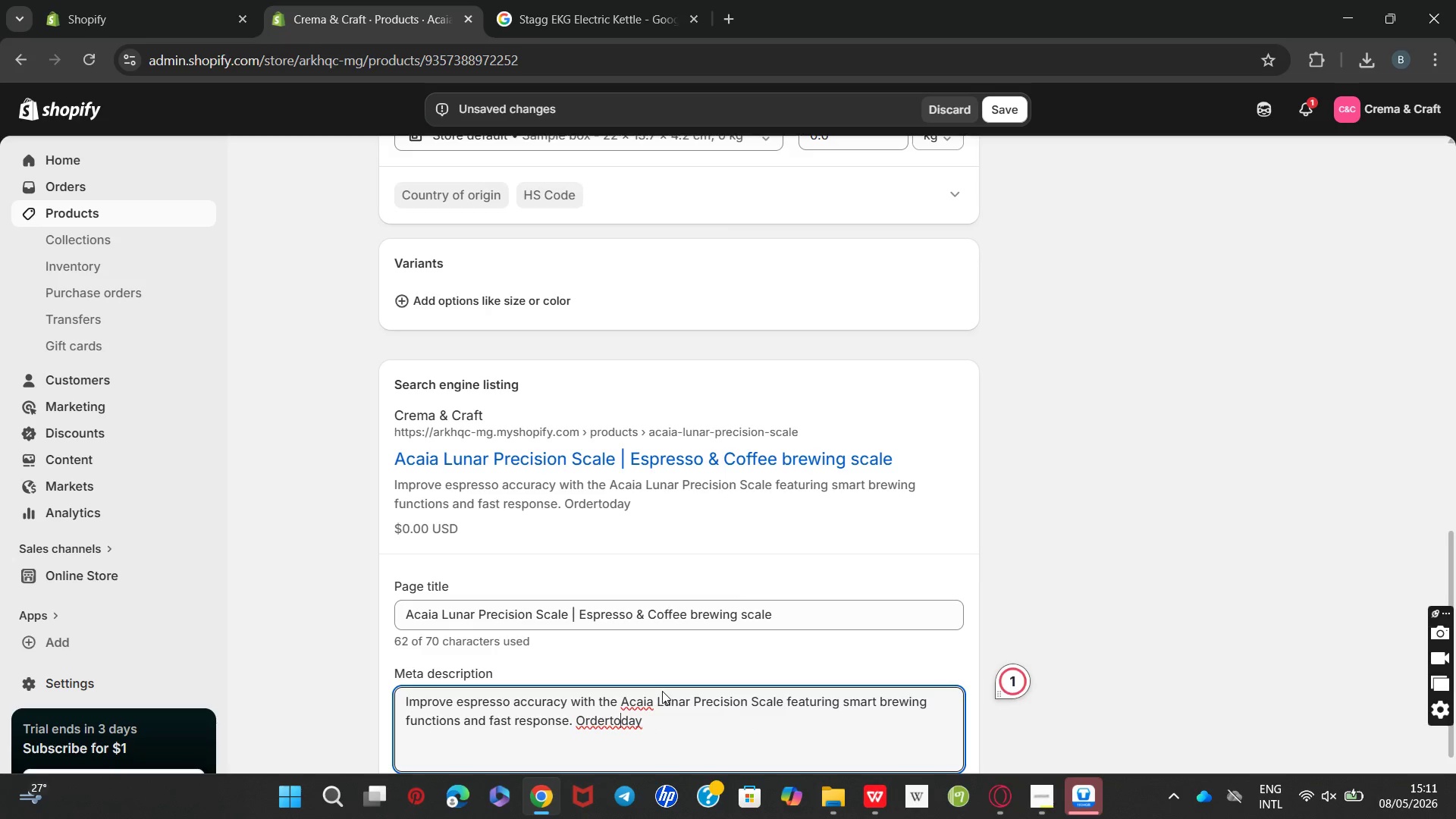 
key(ArrowLeft)
 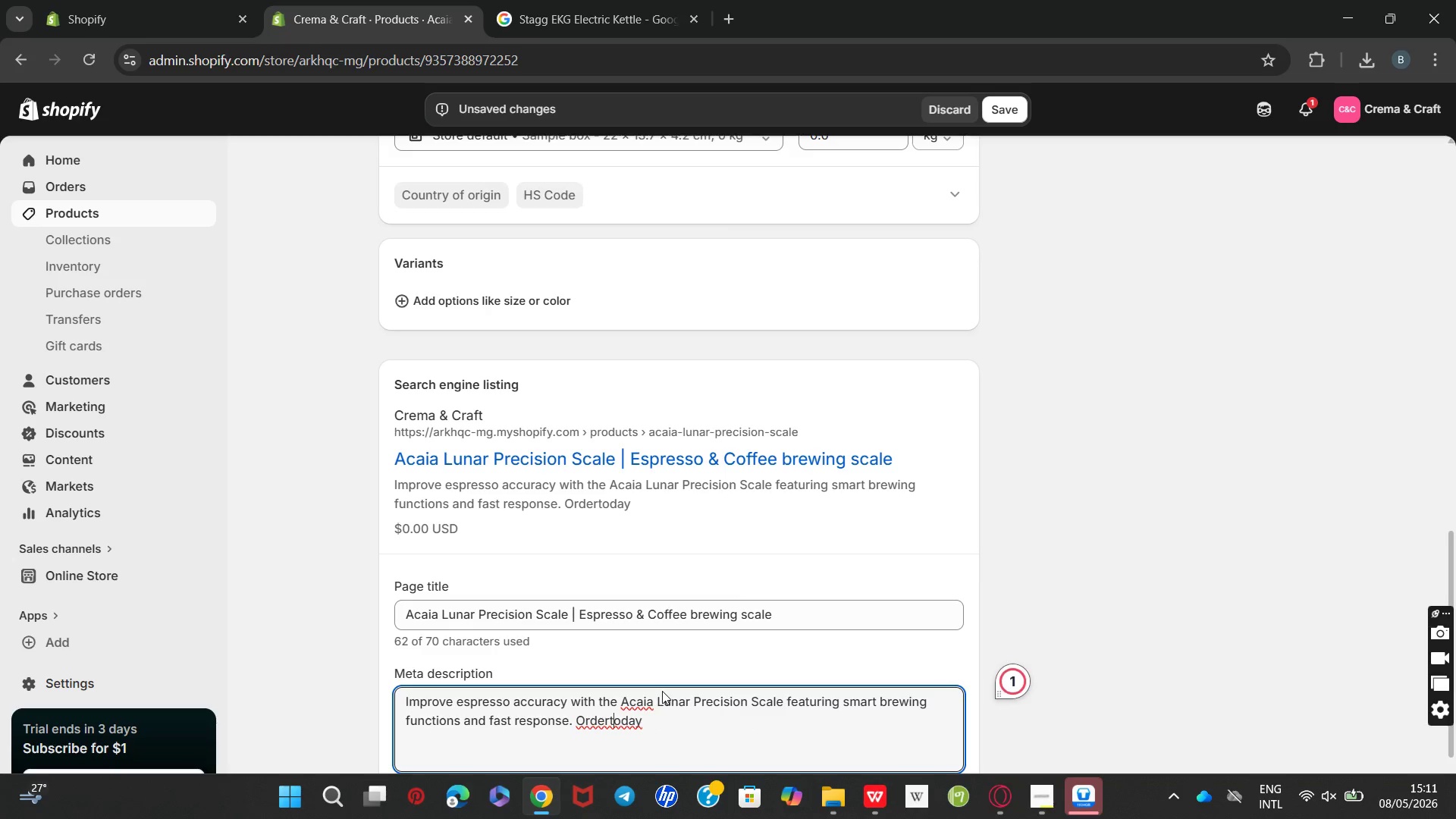 
key(ArrowLeft)
 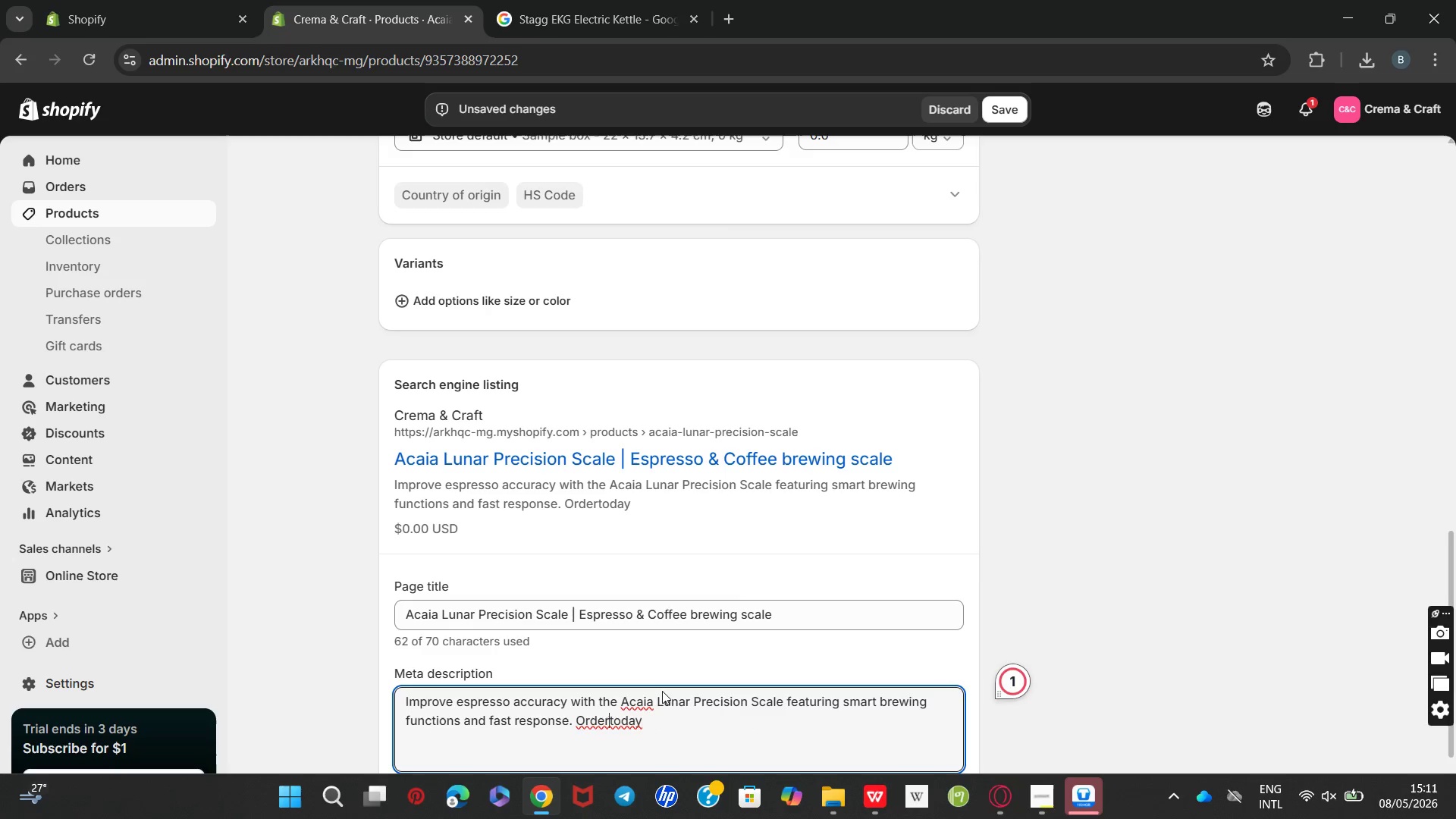 
key(Space)
 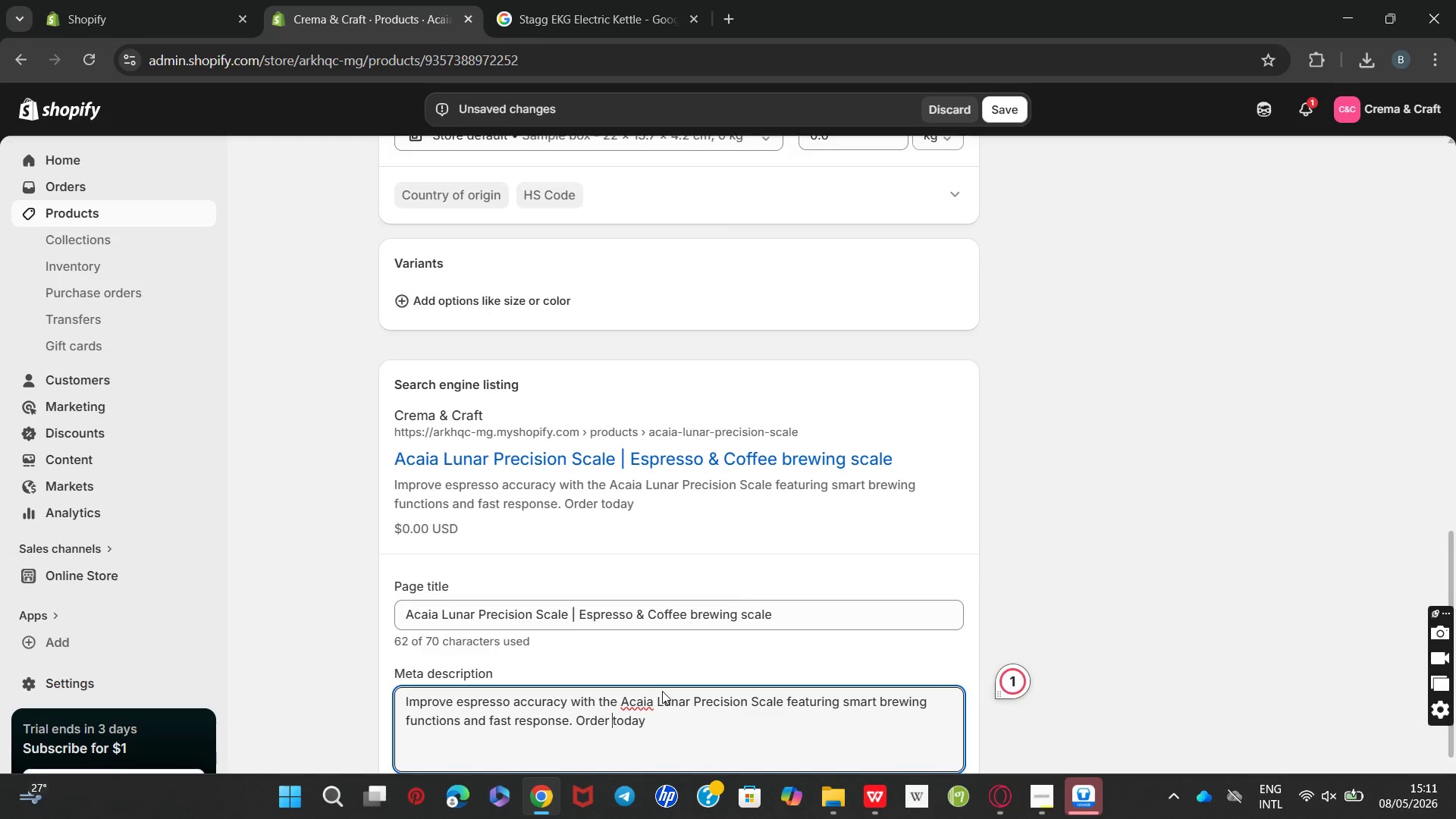 
key(ArrowRight)
 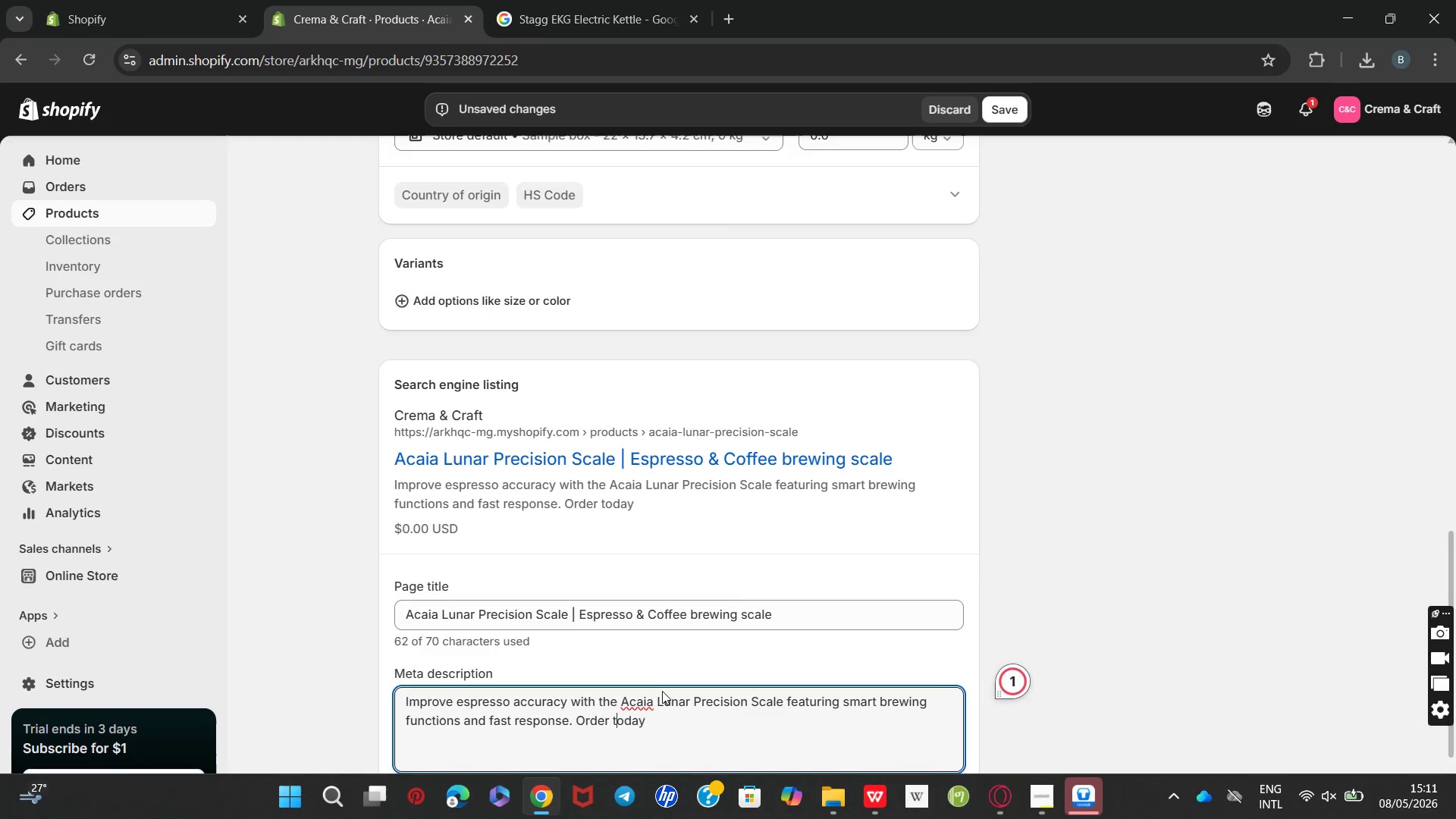 
key(ArrowRight)
 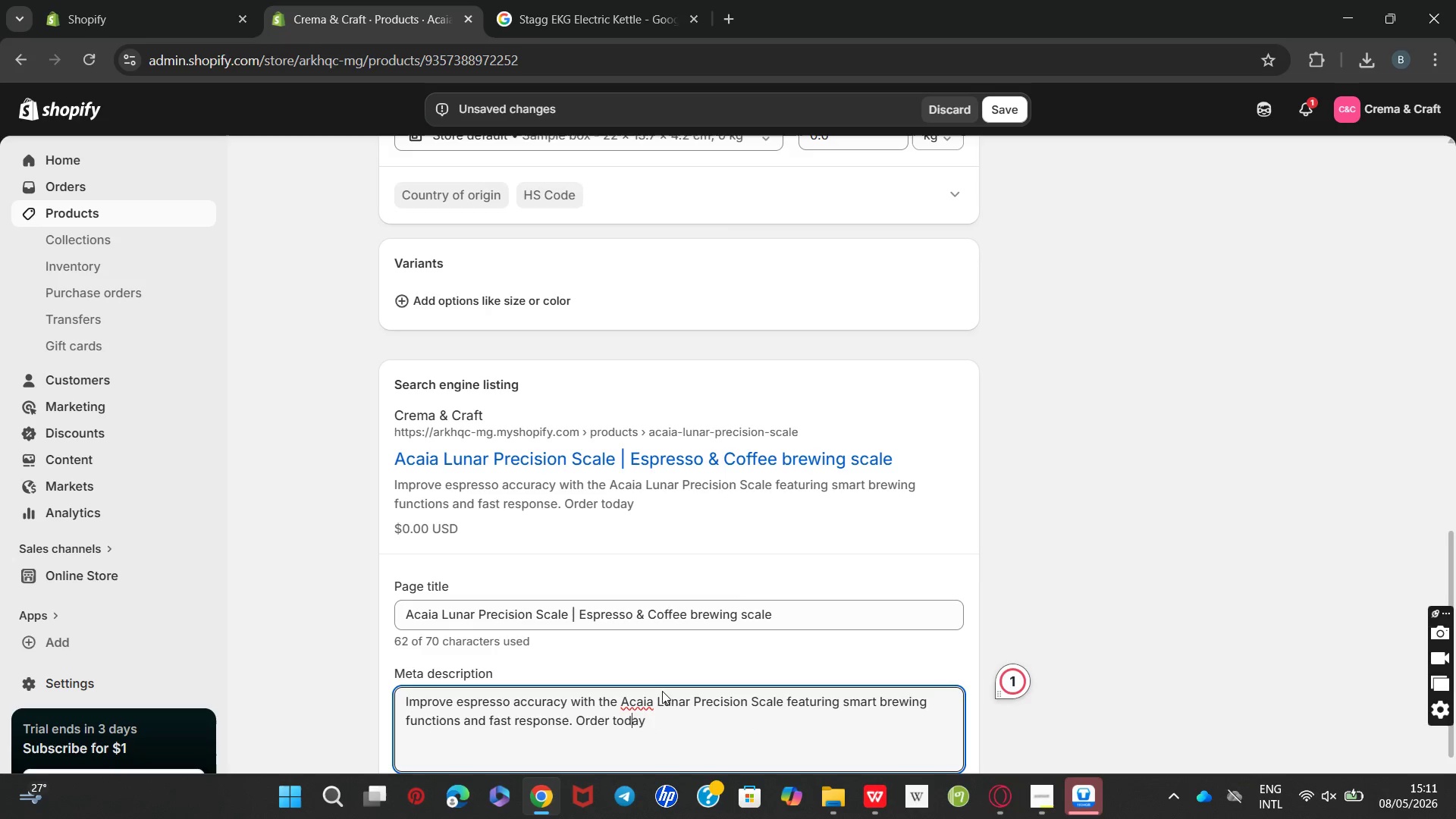 
key(ArrowRight)
 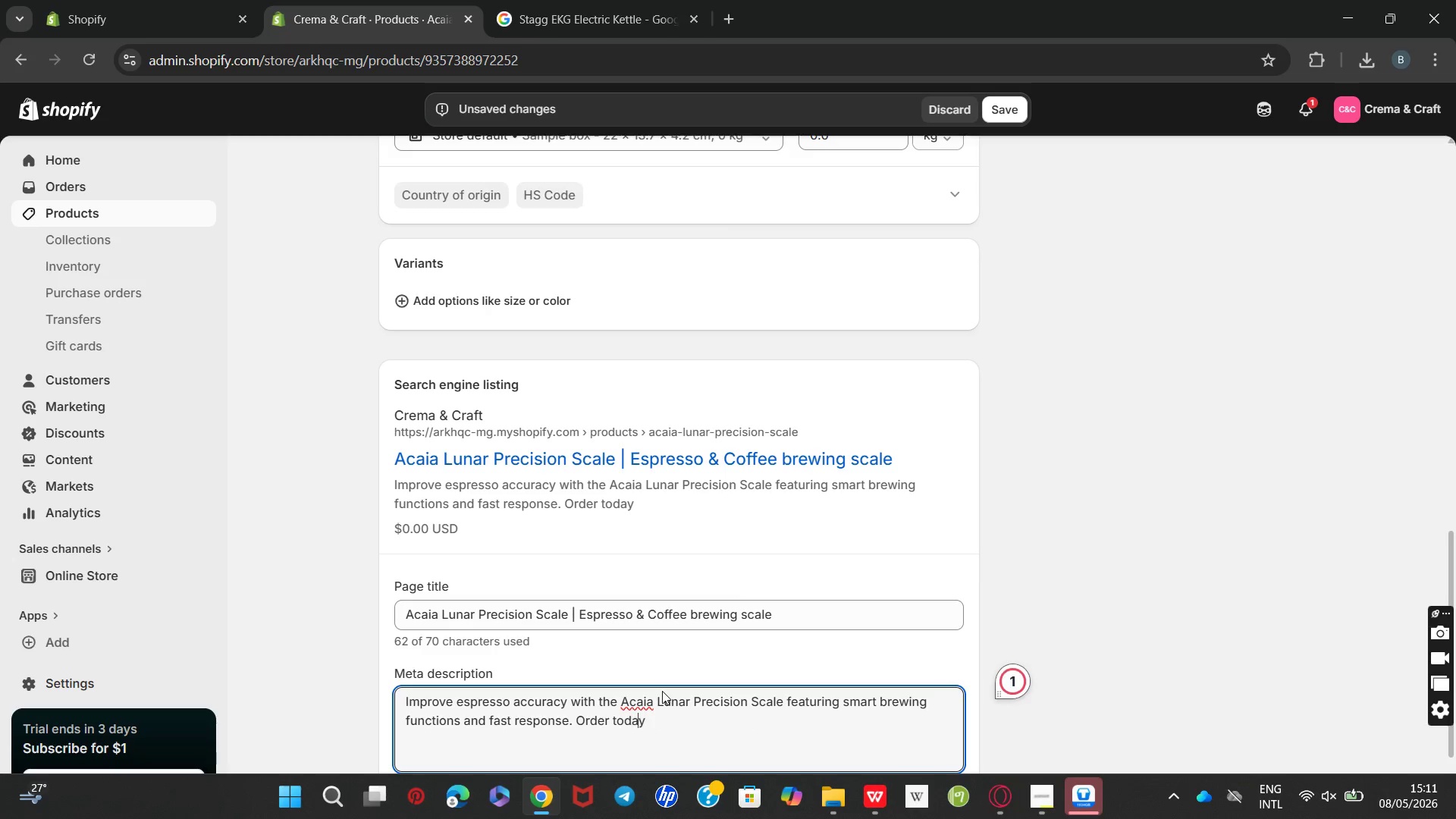 
key(ArrowRight)
 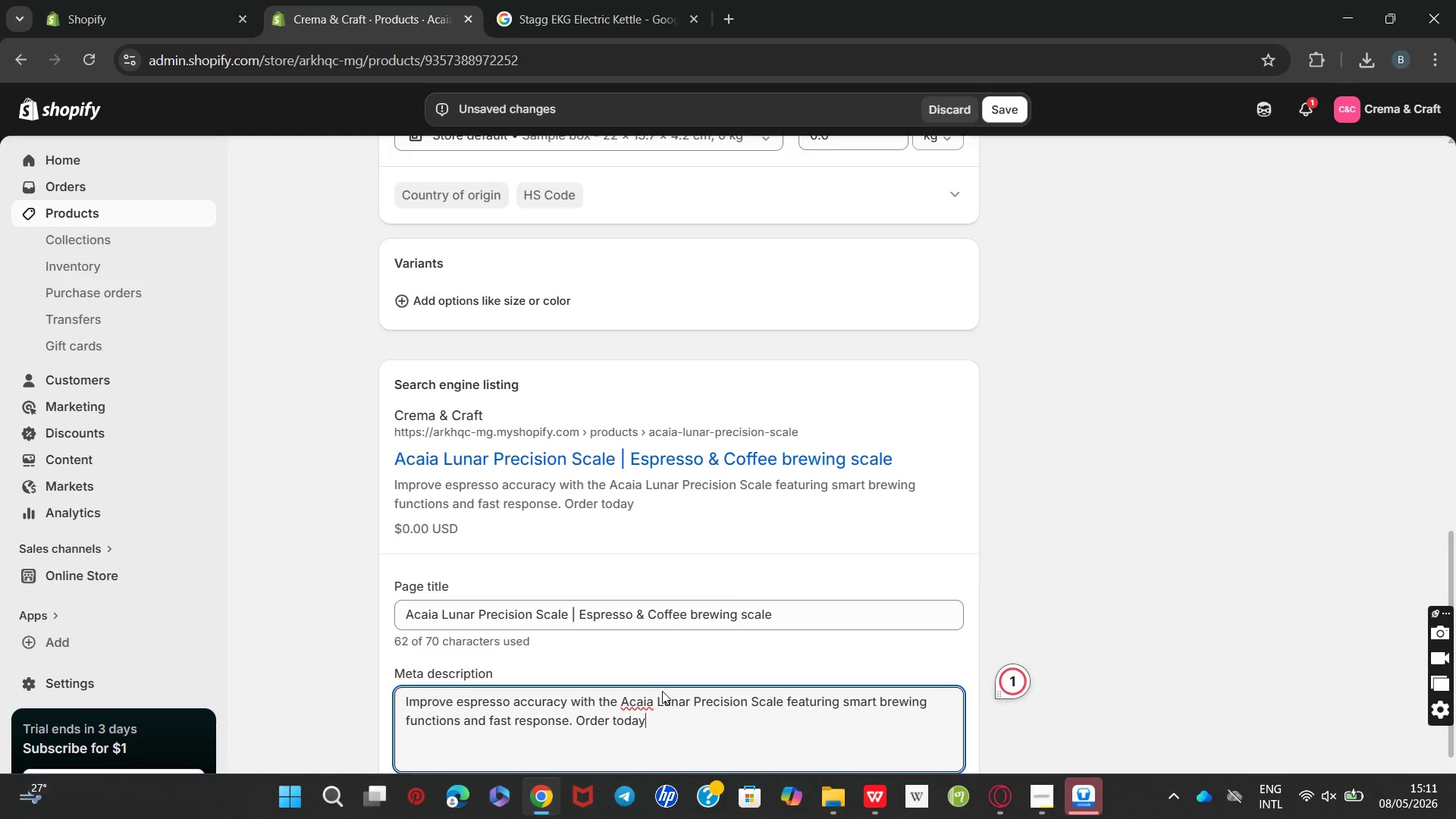 
key(ArrowRight)
 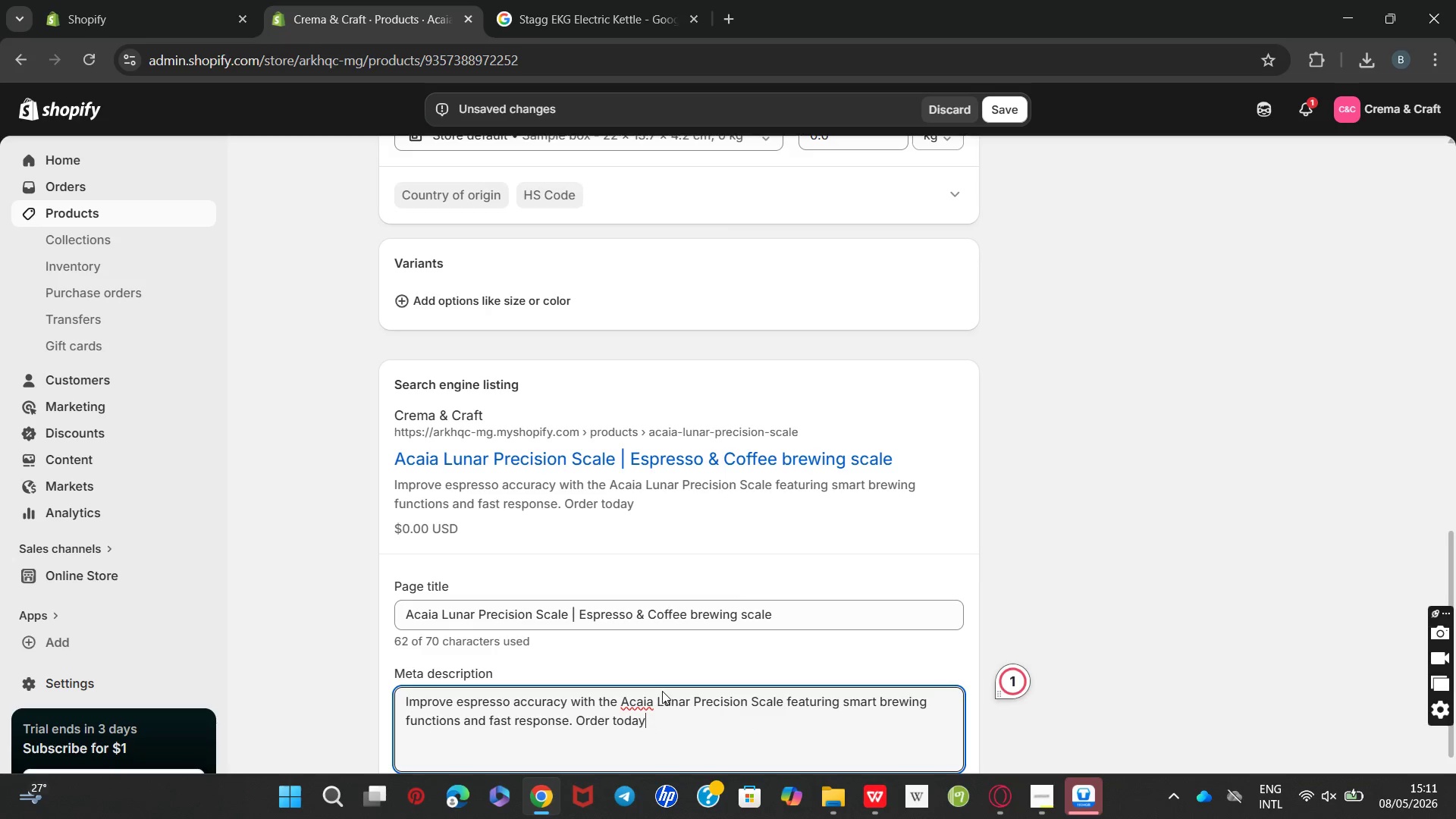 
key(ArrowRight)
 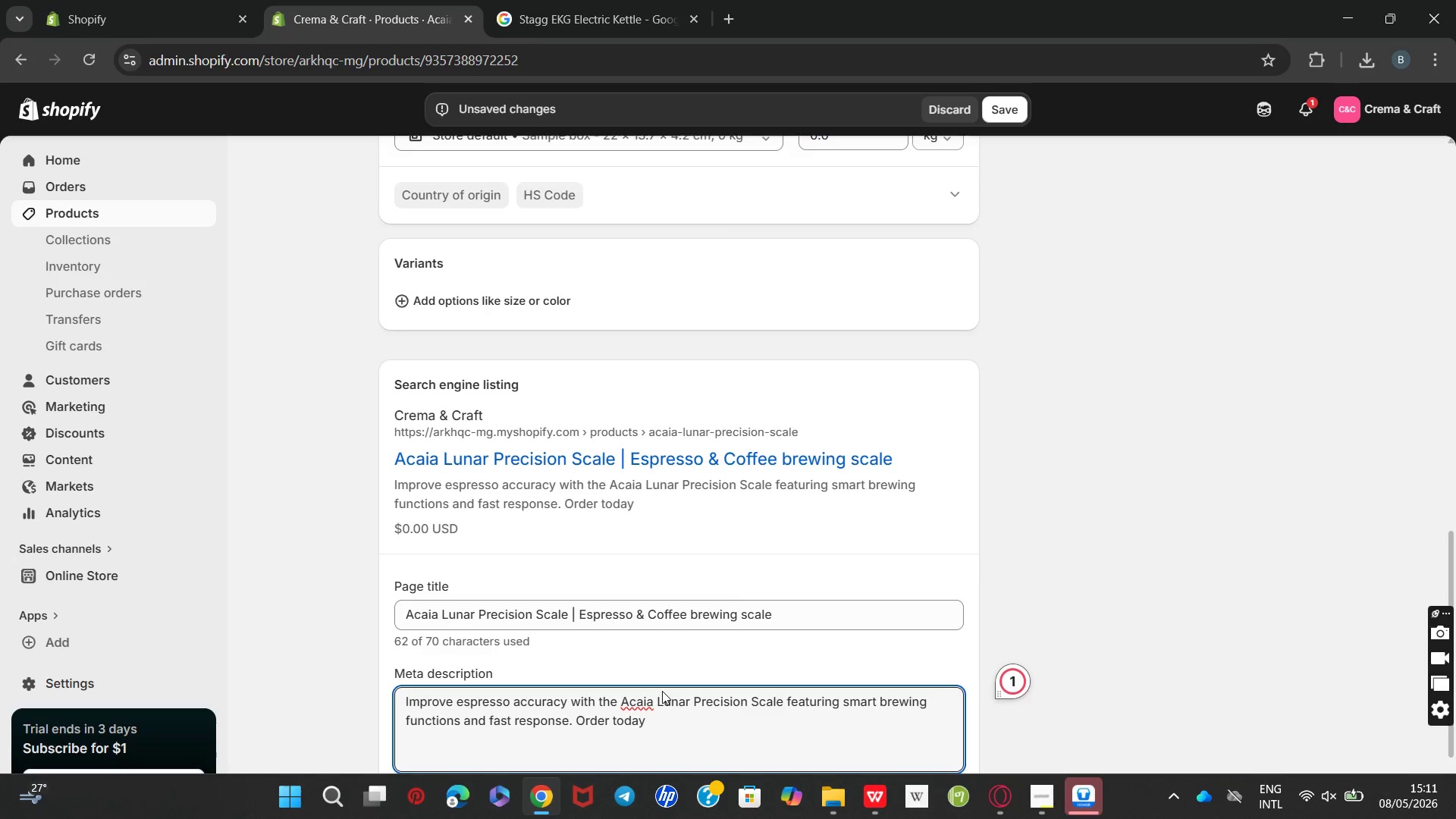 
type(for )
 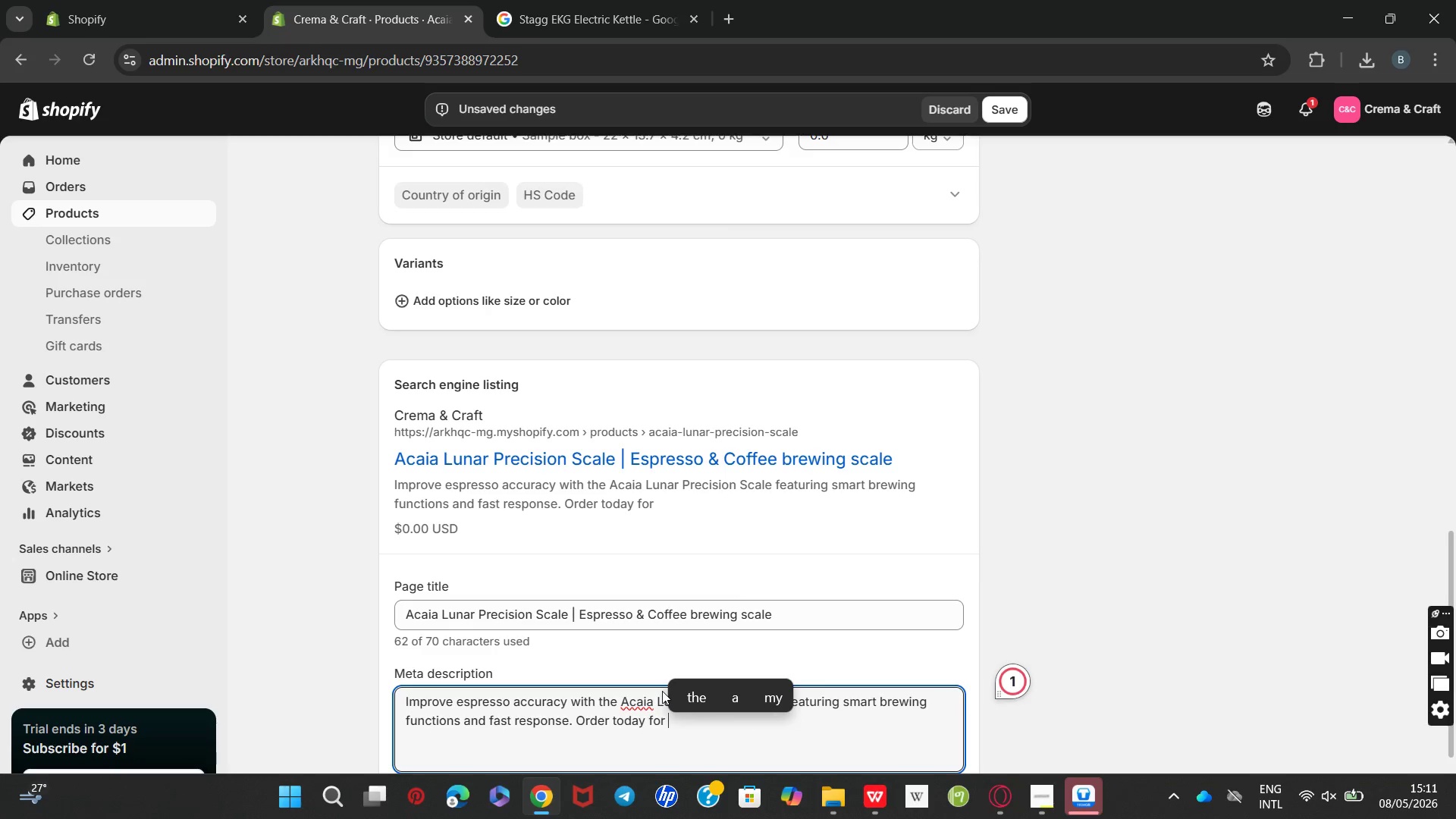 
type(consistent )
 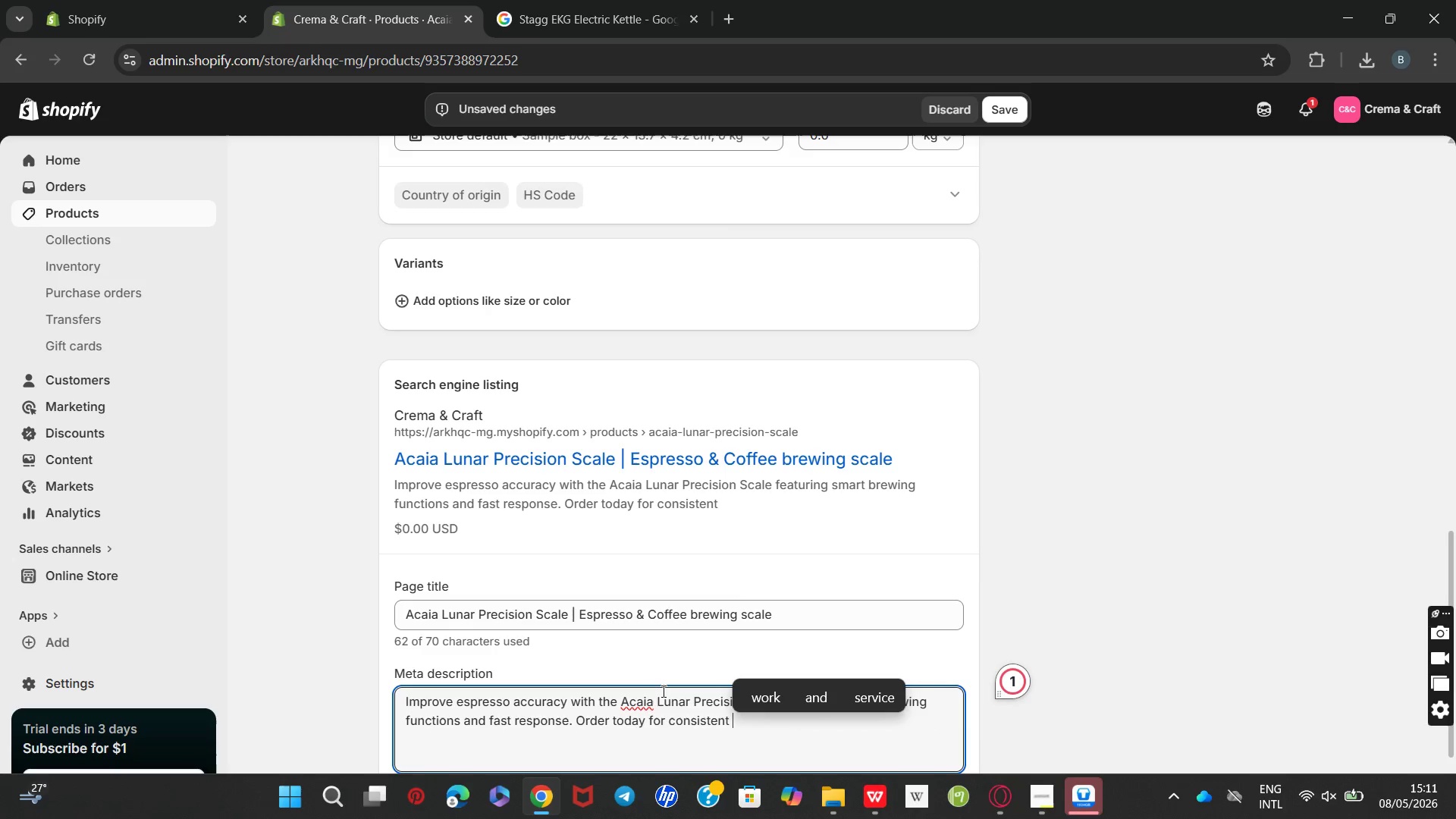 
type(extraction today.)
 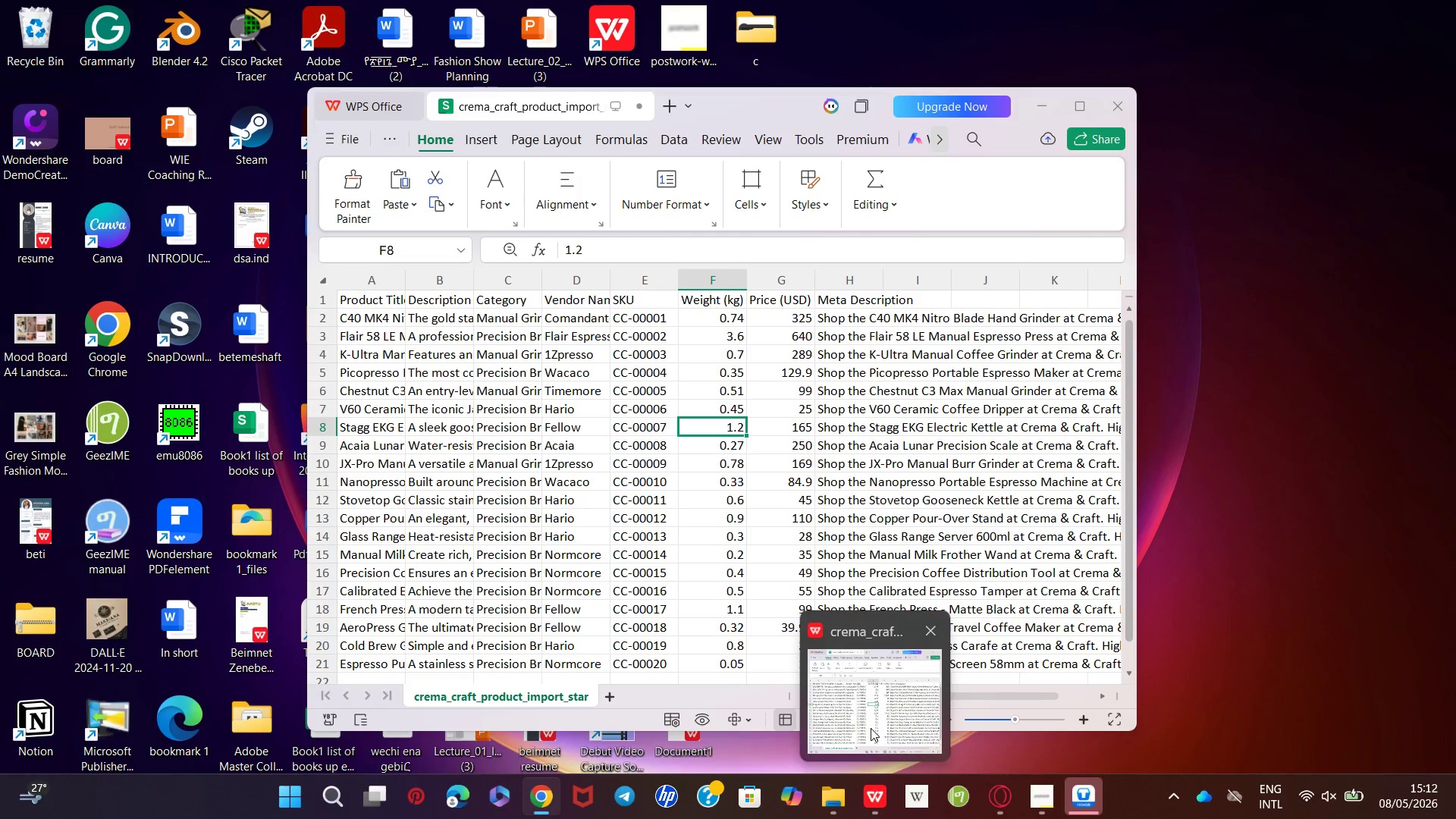 
wait(28.42)
 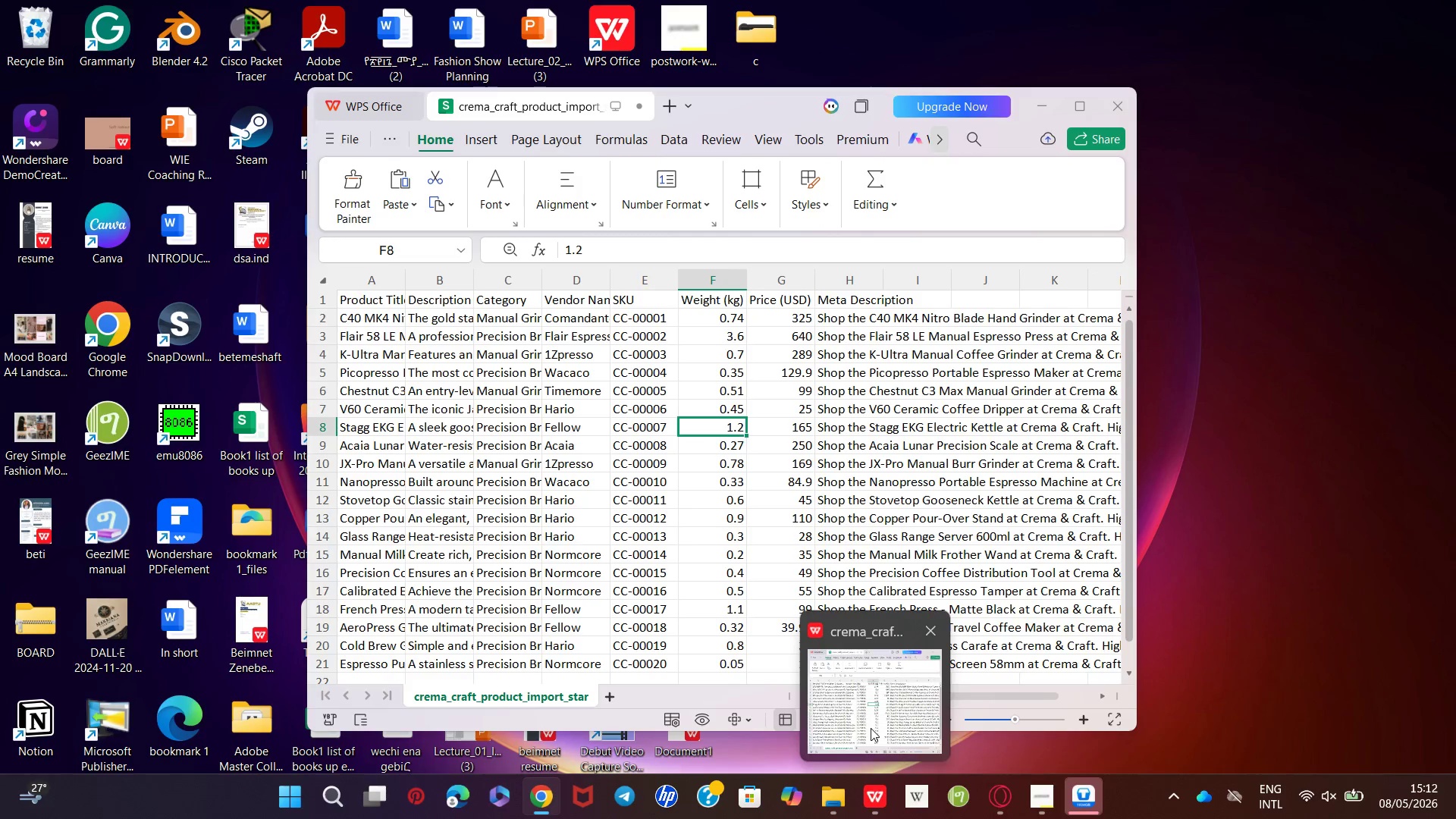 
mouse_move([803, 566])
 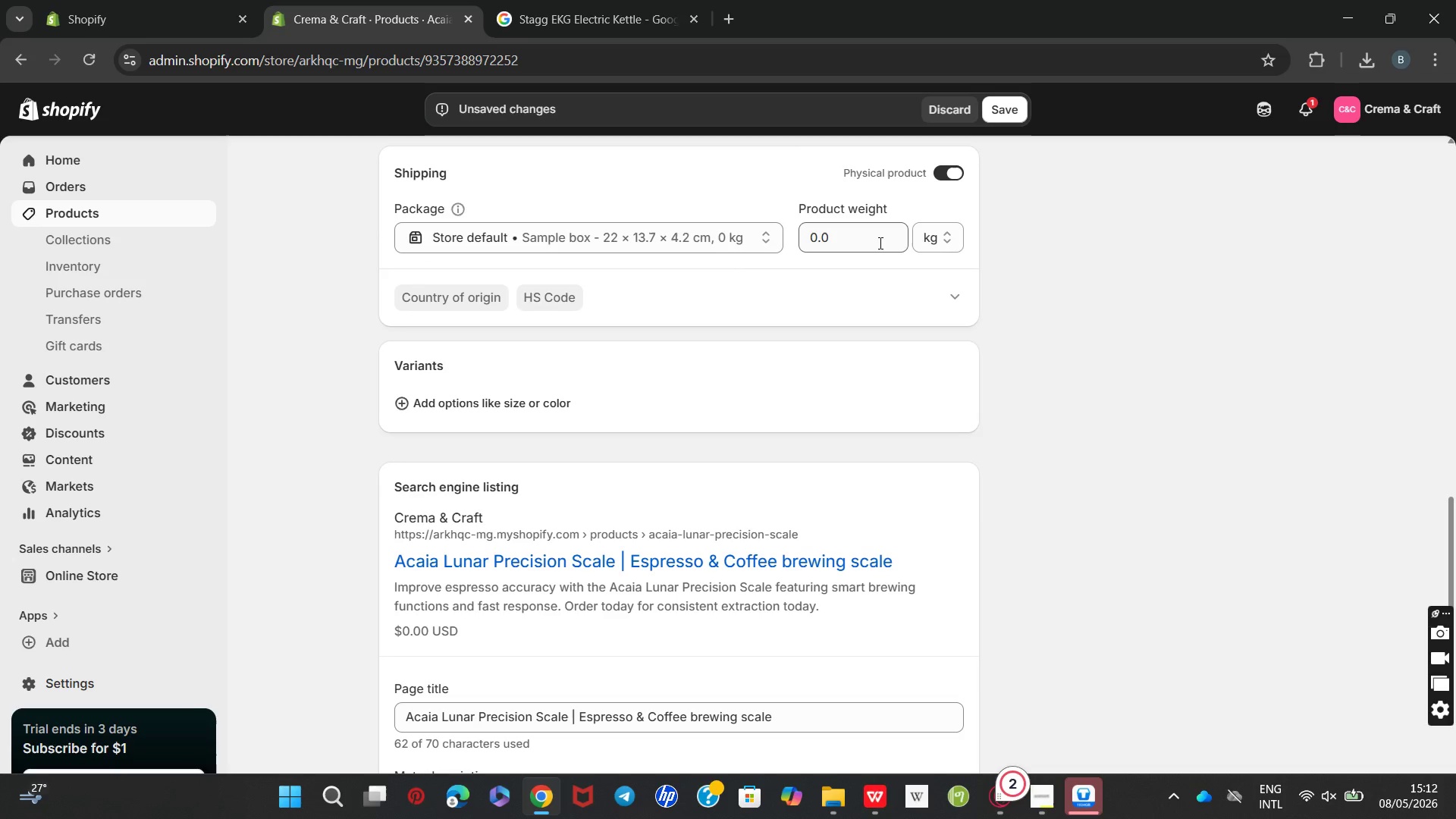 
left_click([879, 243])
 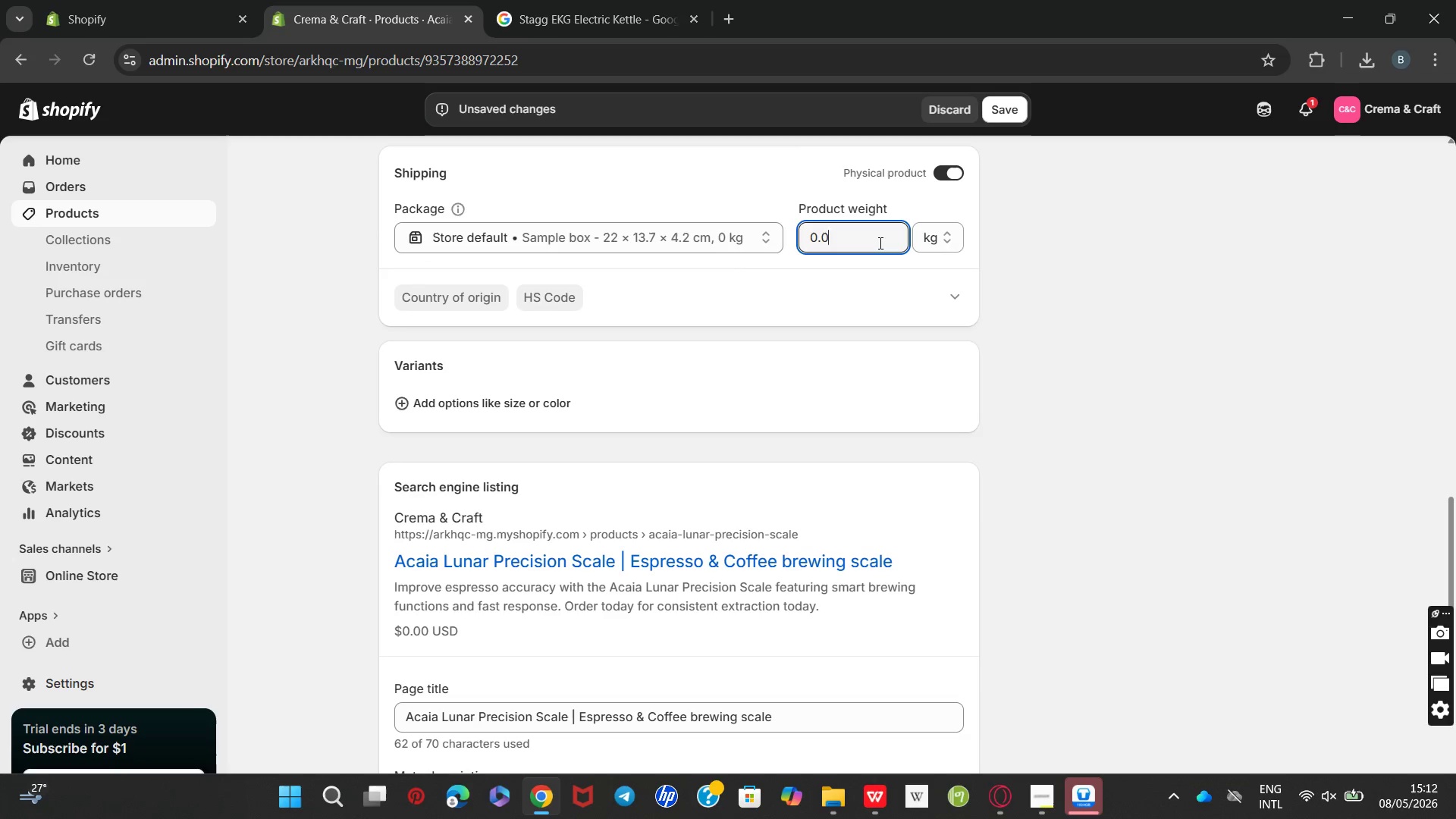 
key(Backspace)
type(25)
 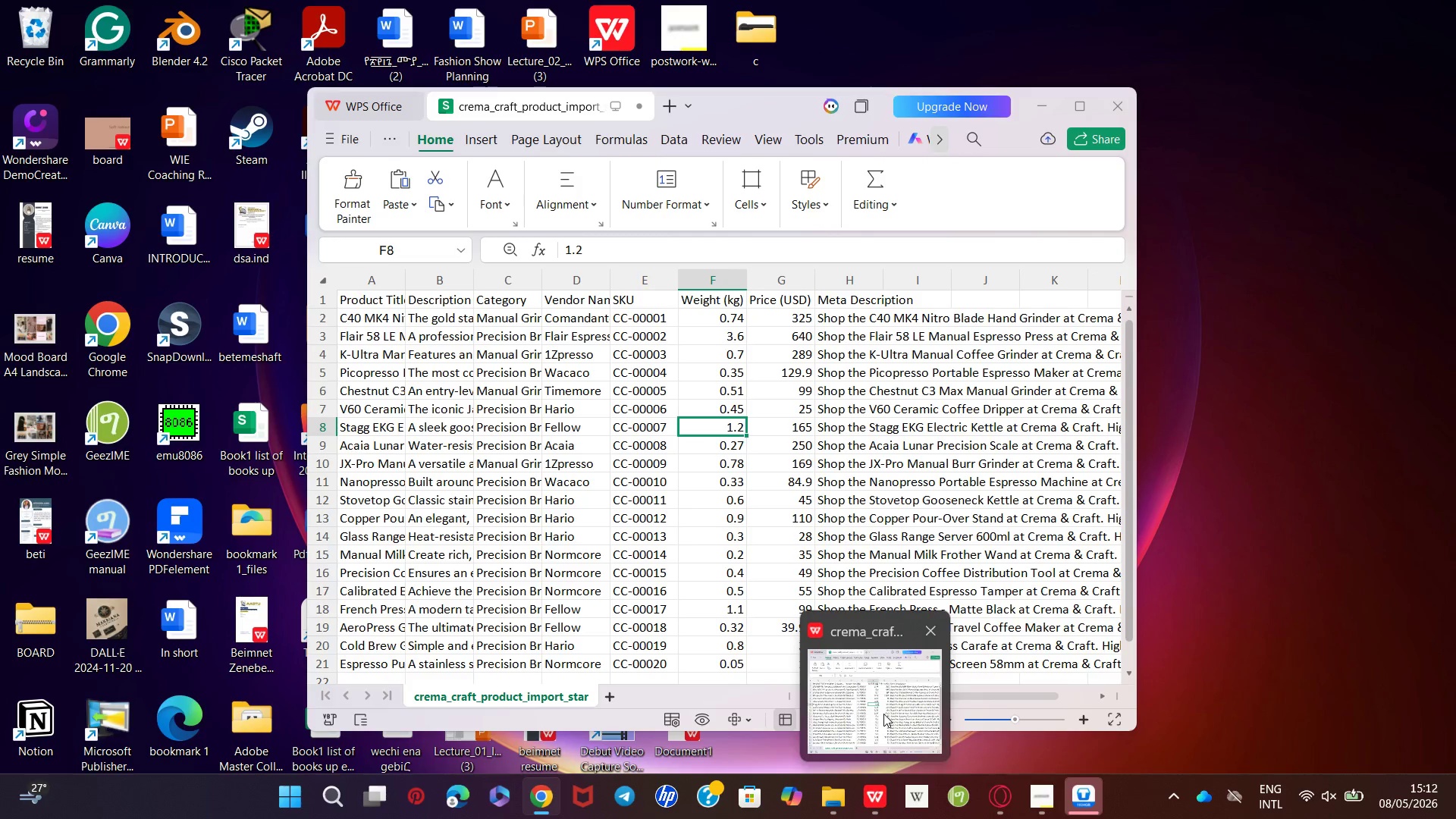 
wait(9.8)
 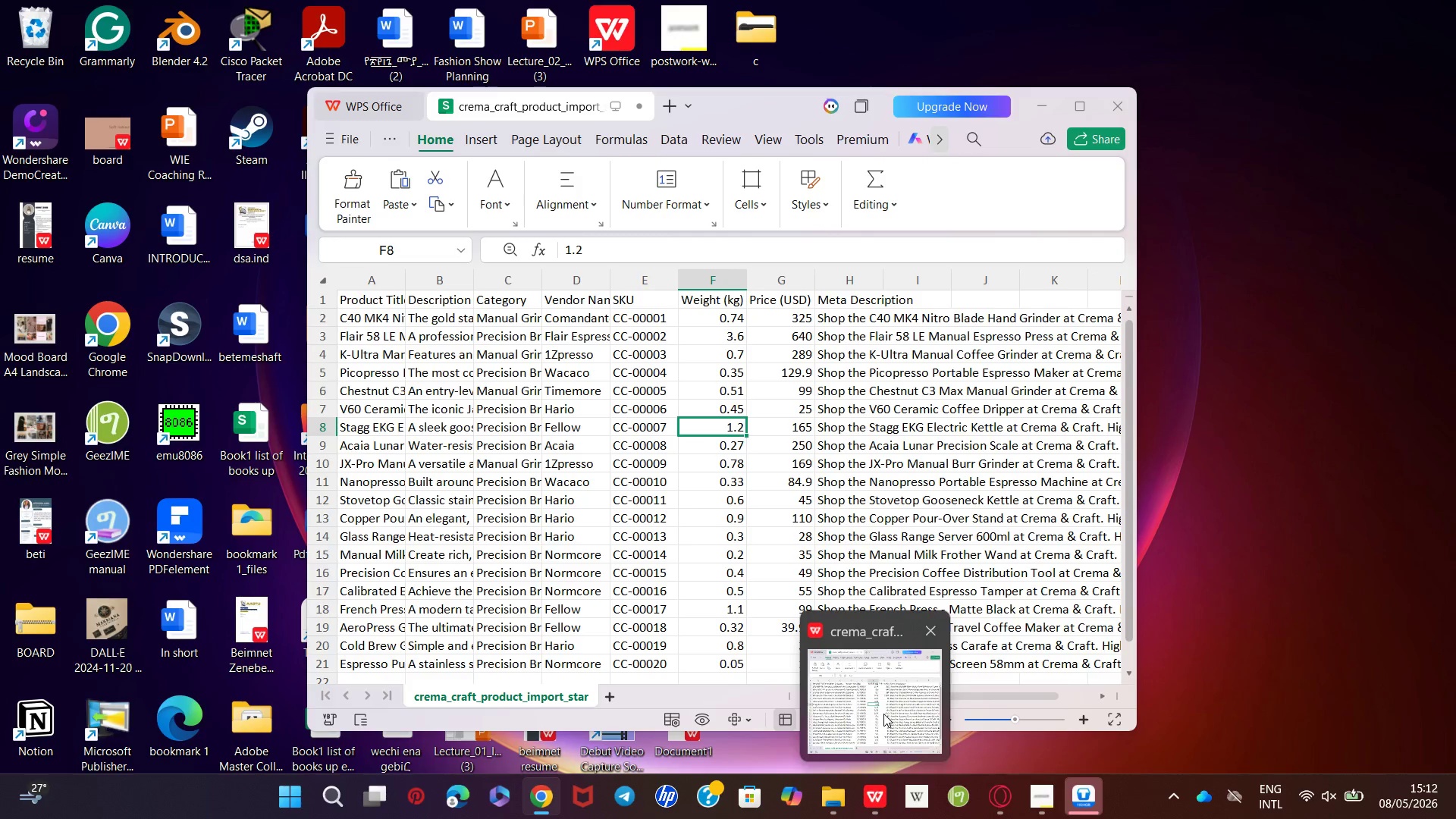 
key(Backspace)
 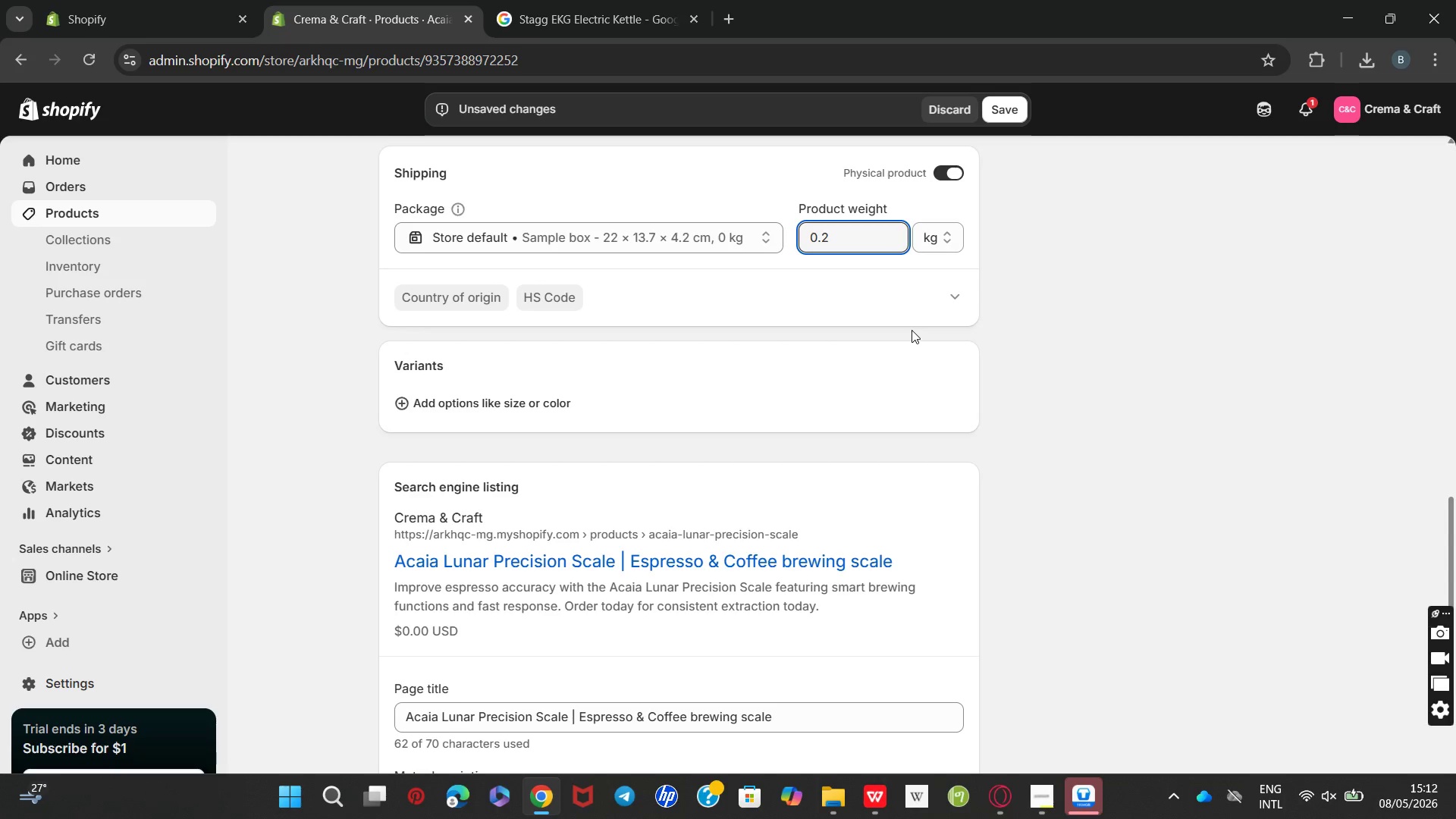 
key(7)
 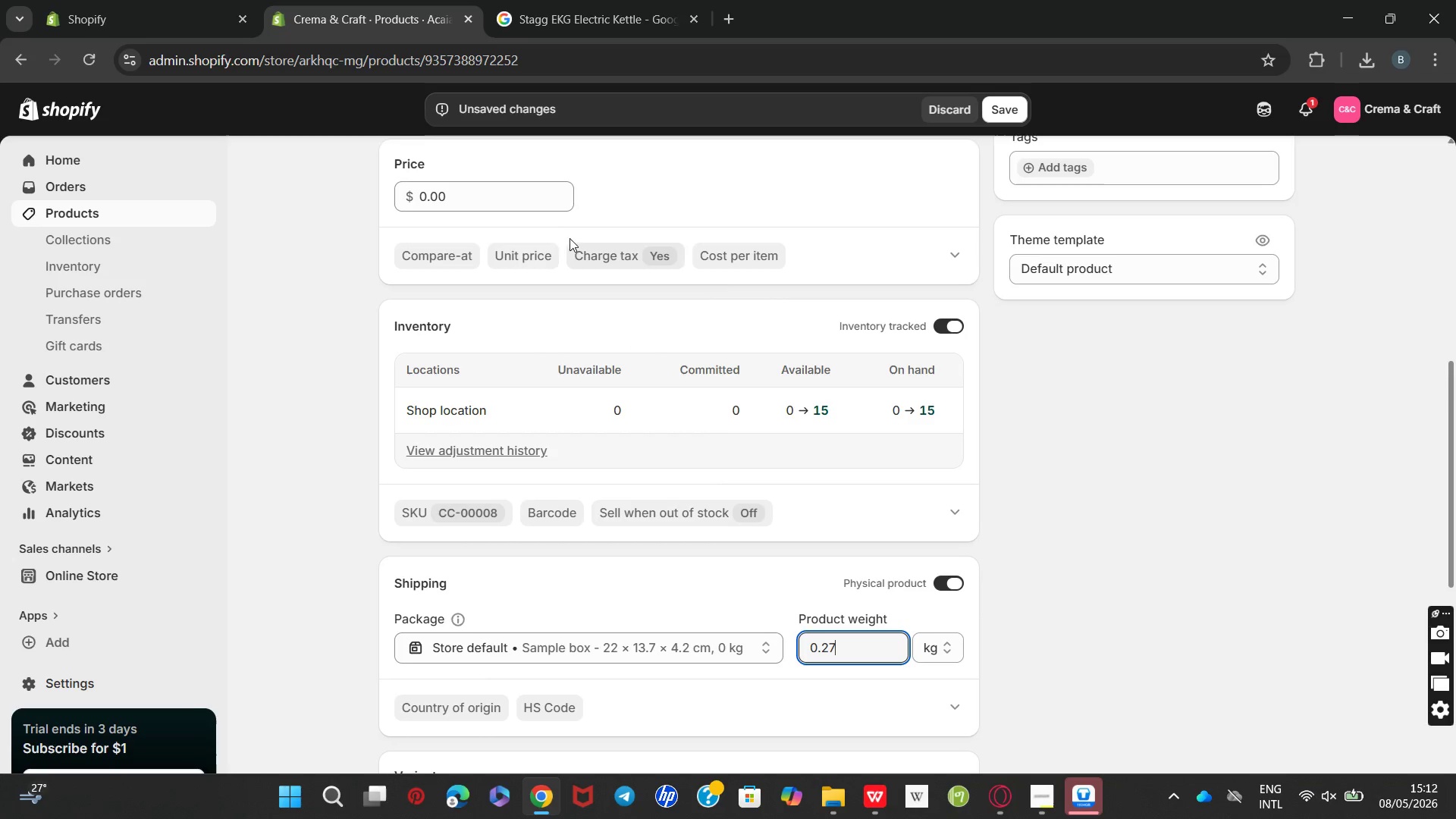 
left_click_drag(start_coordinate=[522, 196], to_coordinate=[337, 201])
 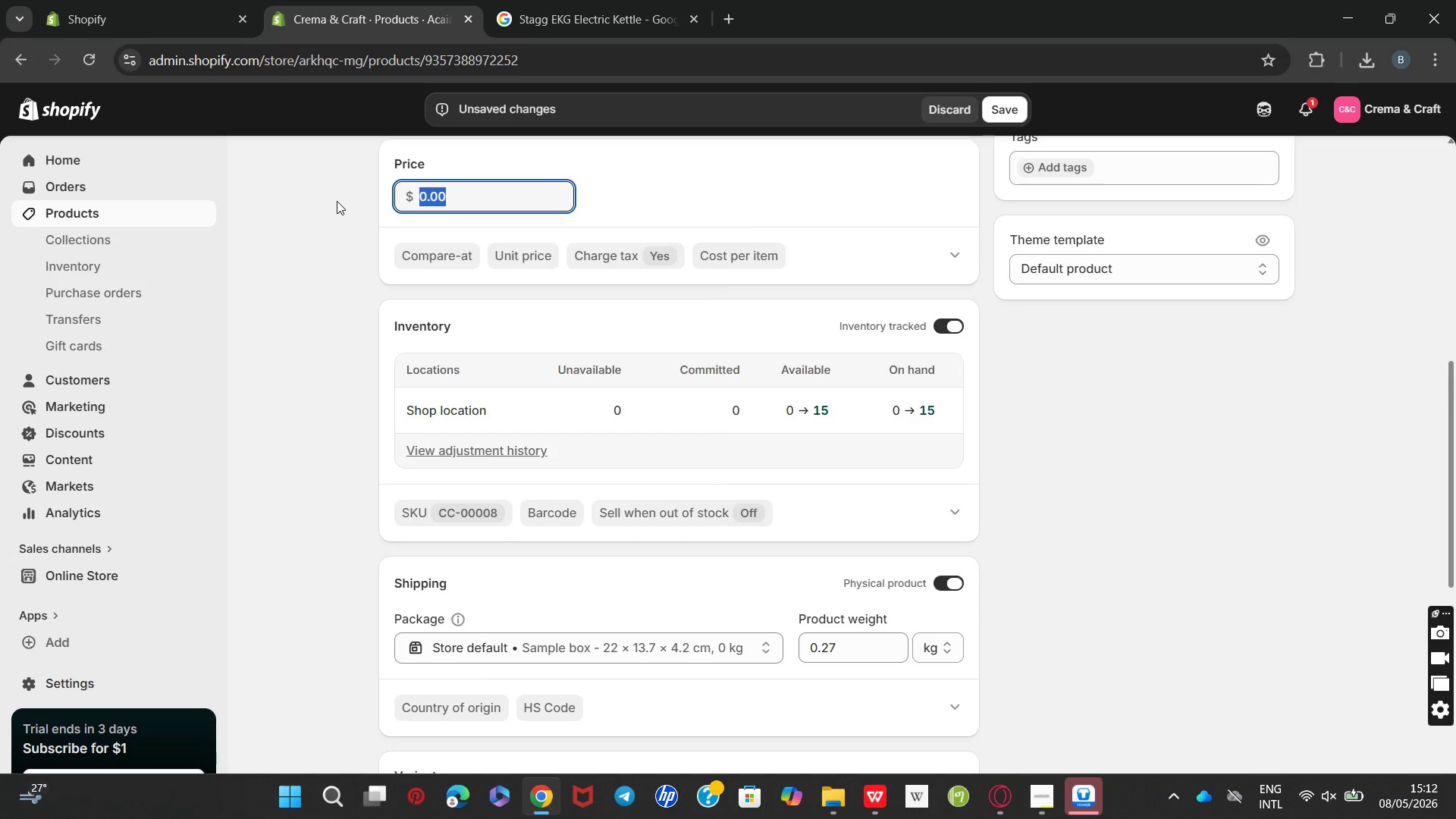 
type(250)
 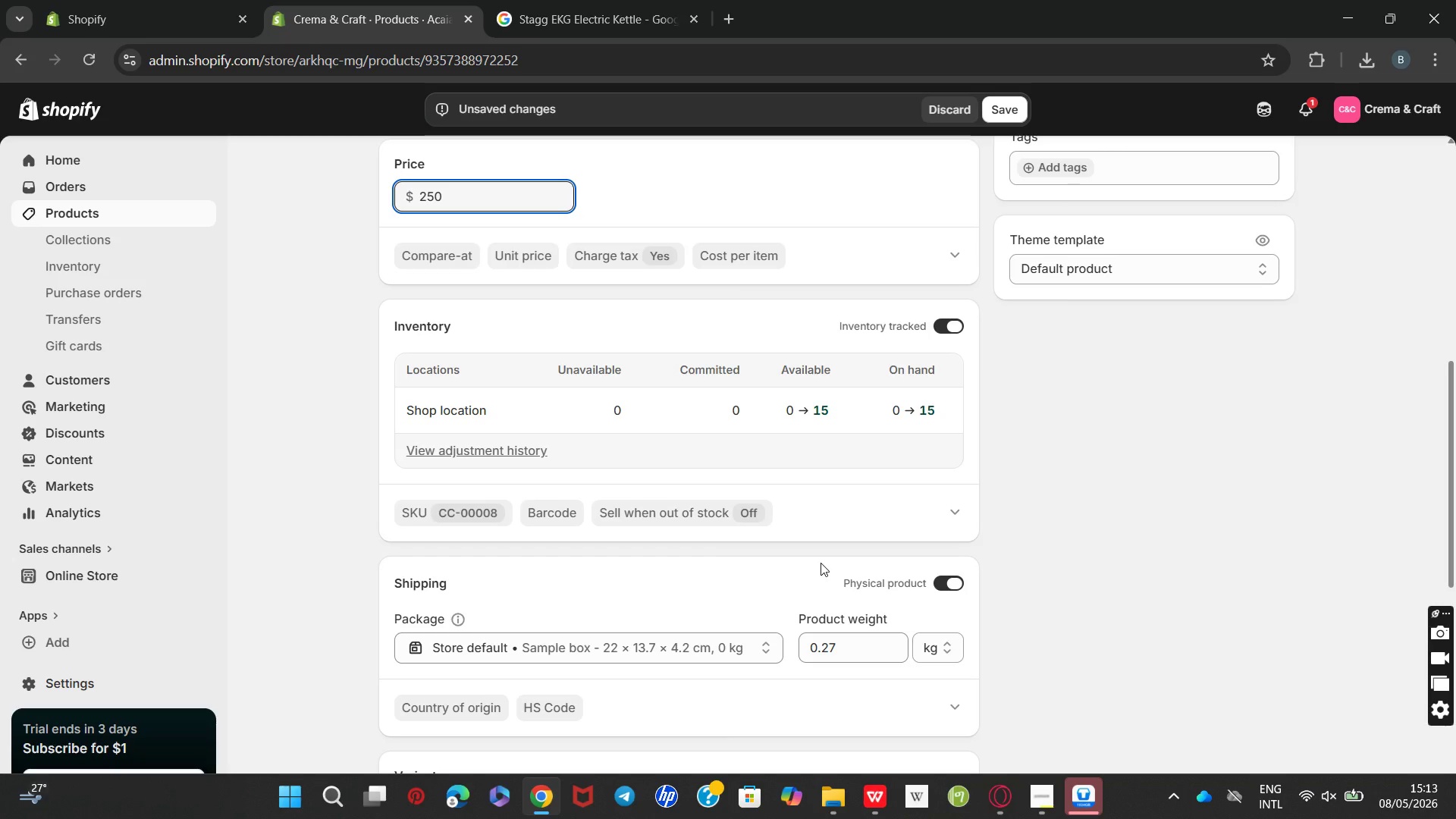 
wait(15.16)
 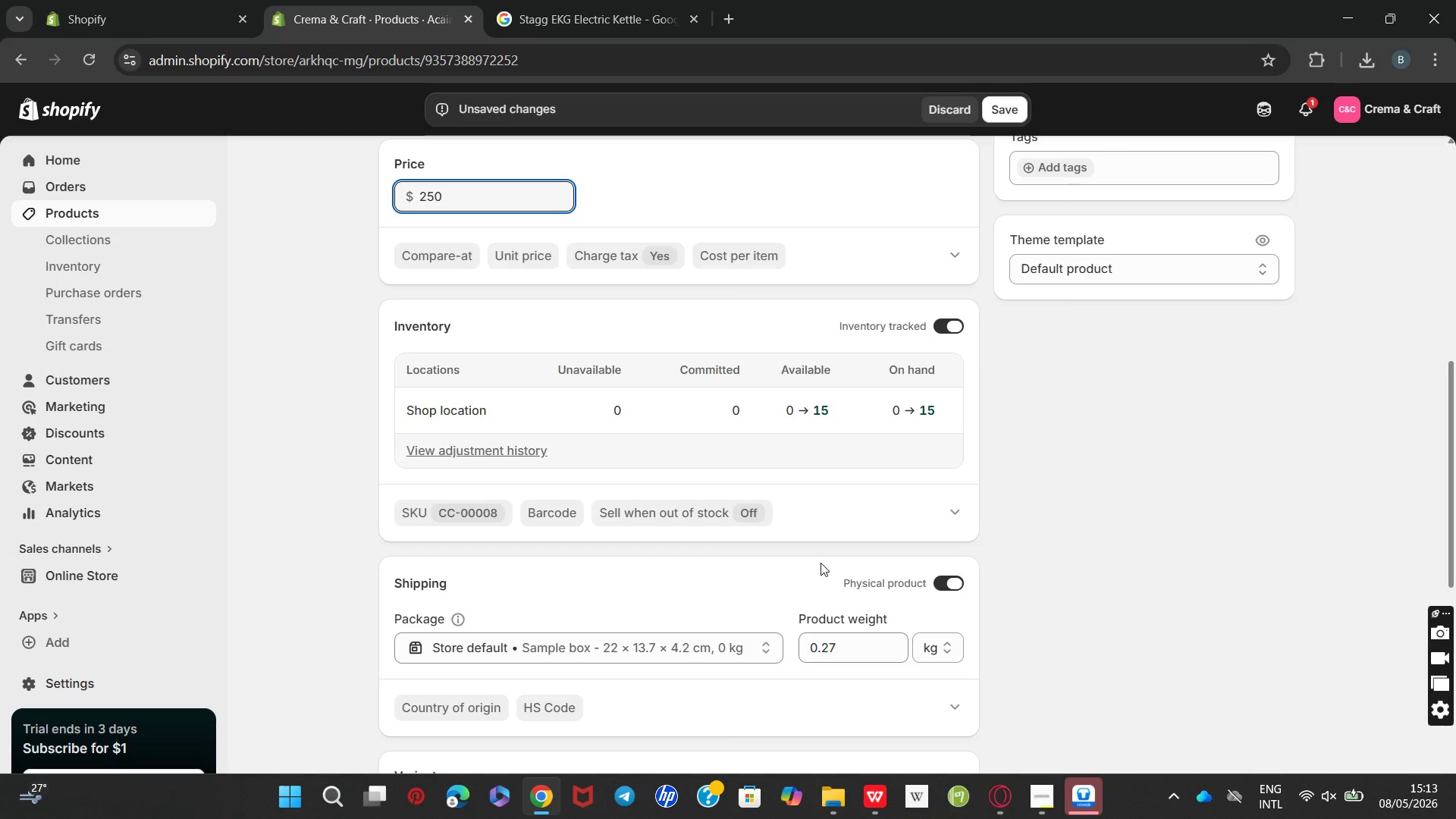 
left_click([873, 696])
 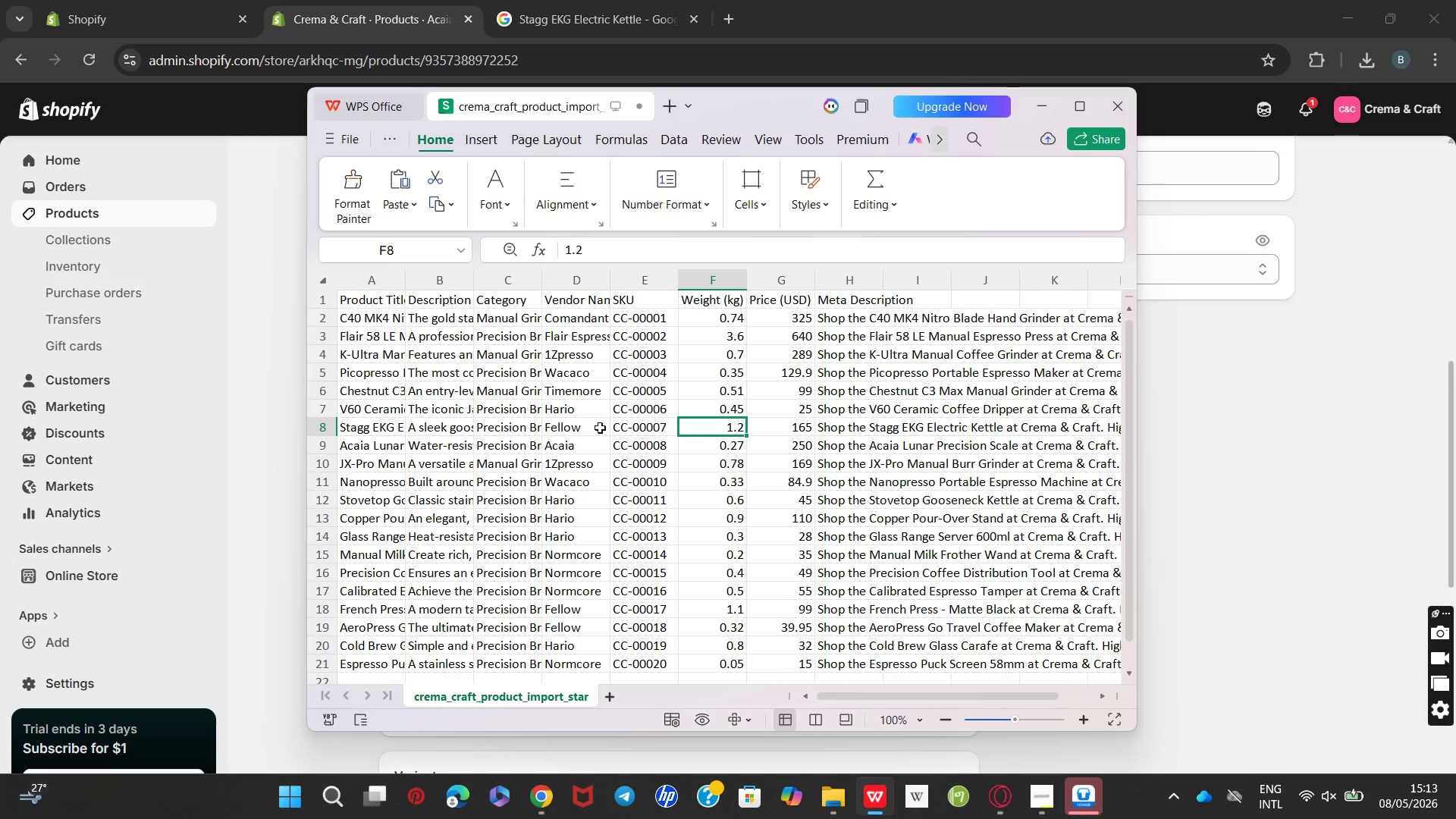 
wait(8.66)
 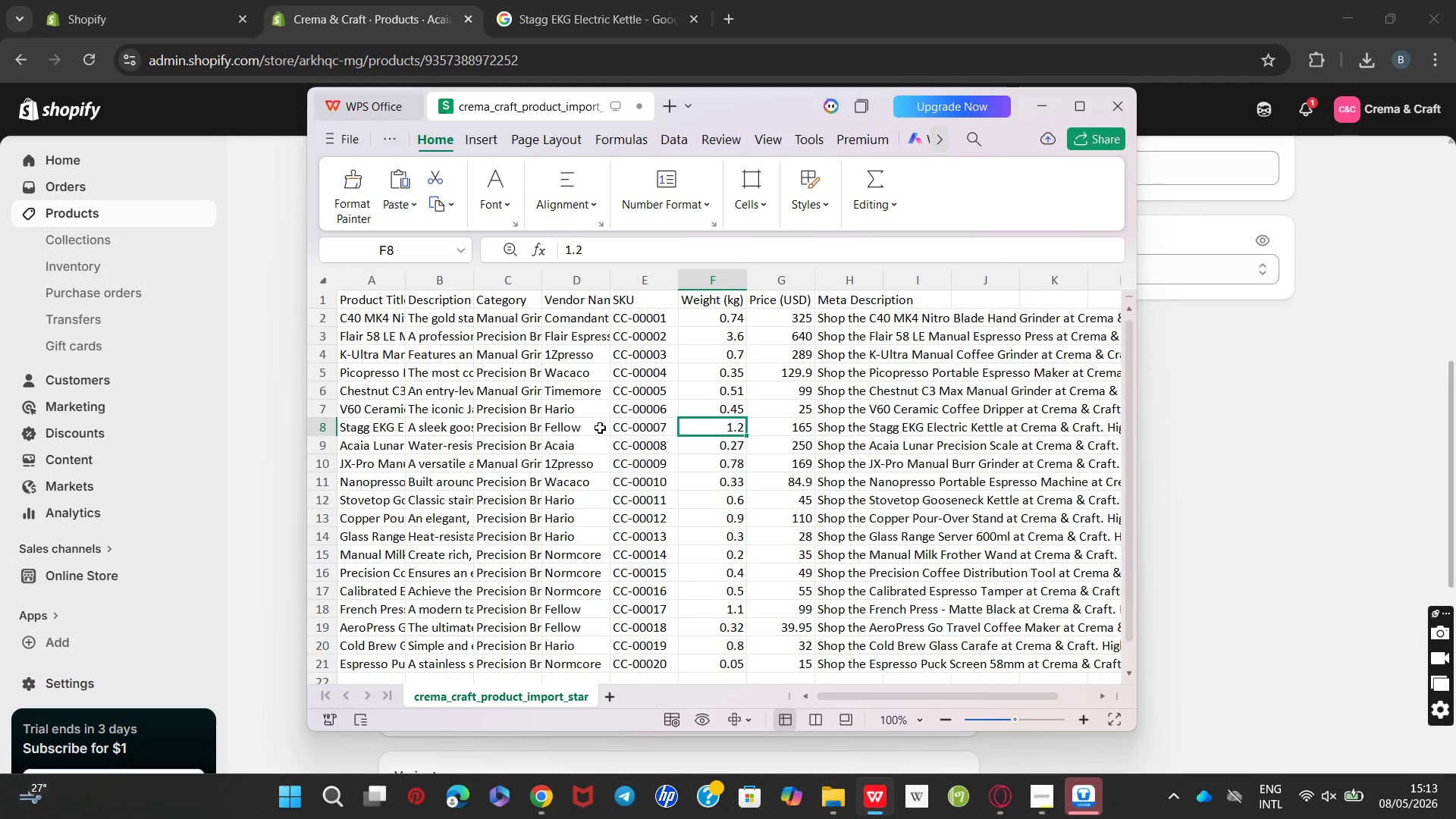 
left_click([1373, 437])
 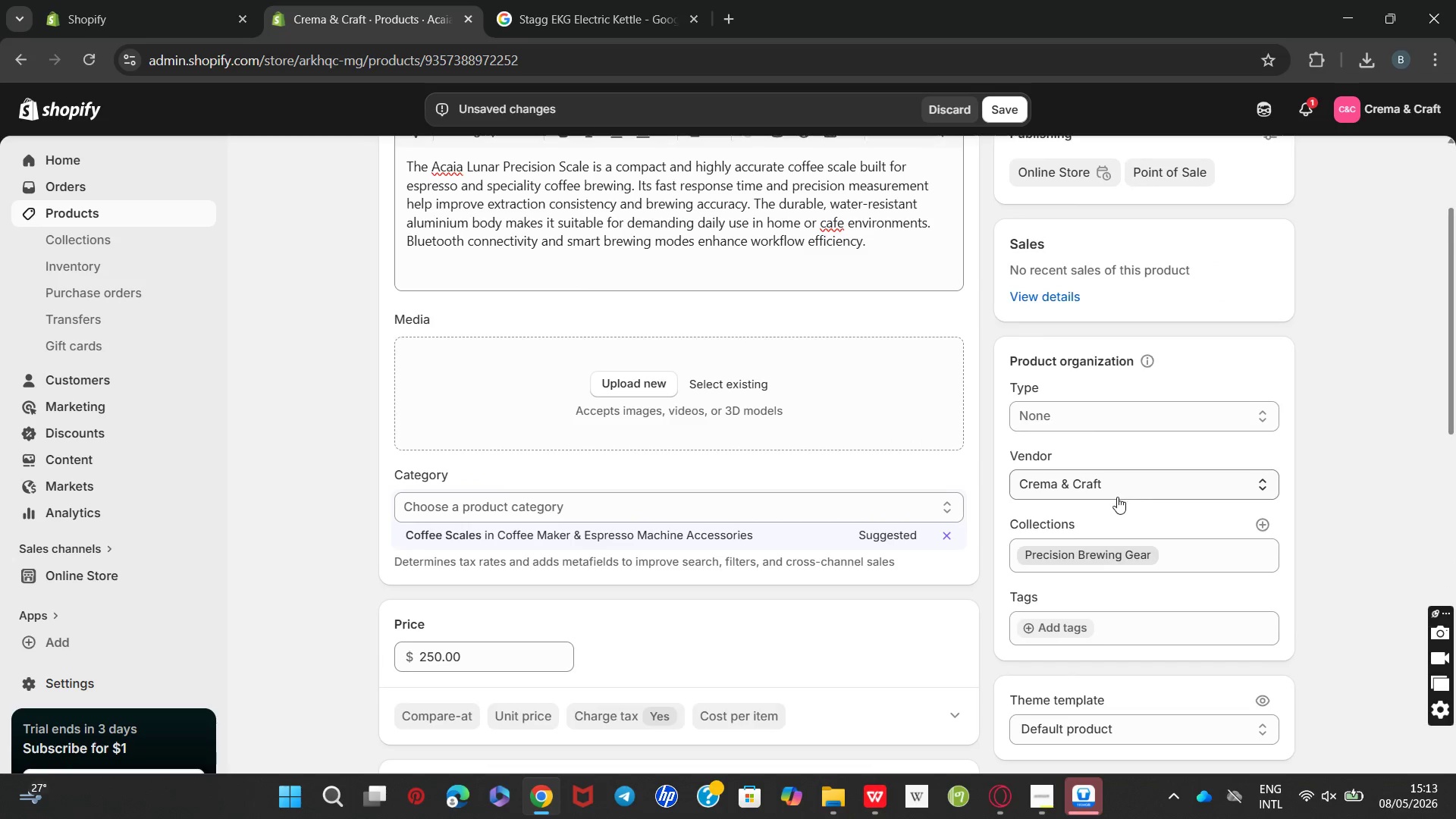 
left_click([1116, 485])
 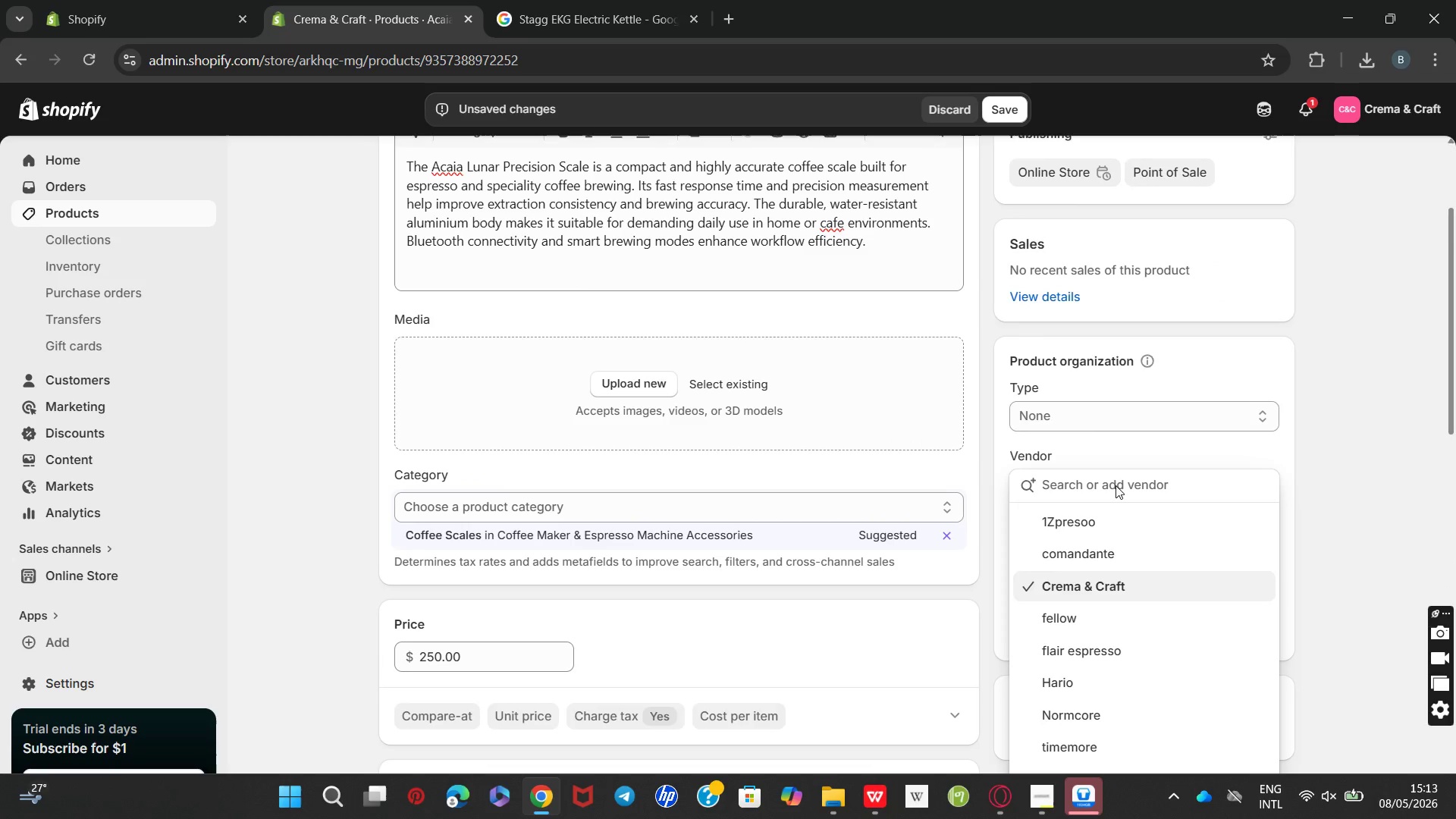 
type(acac)
 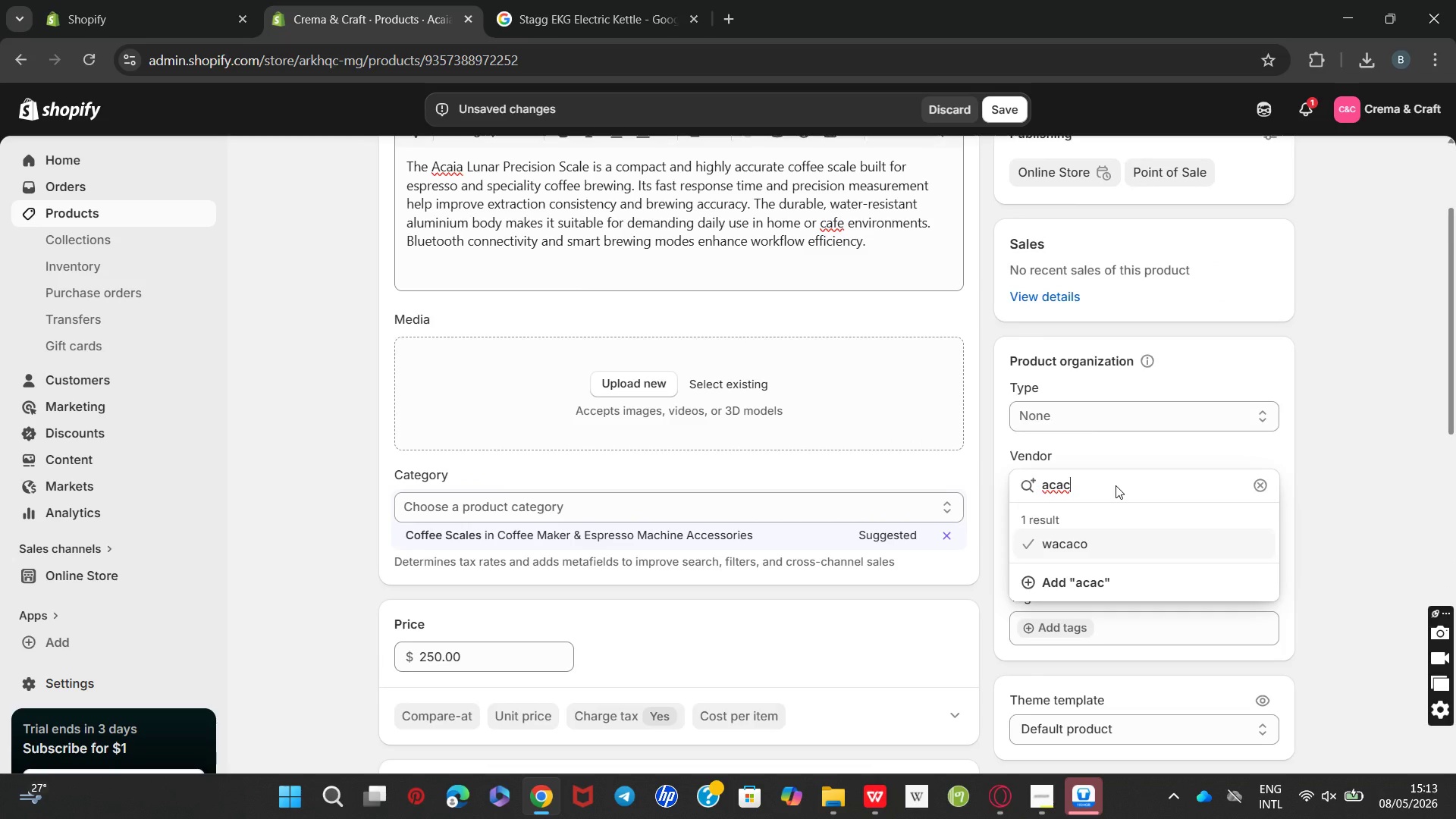 
key(Backspace)
 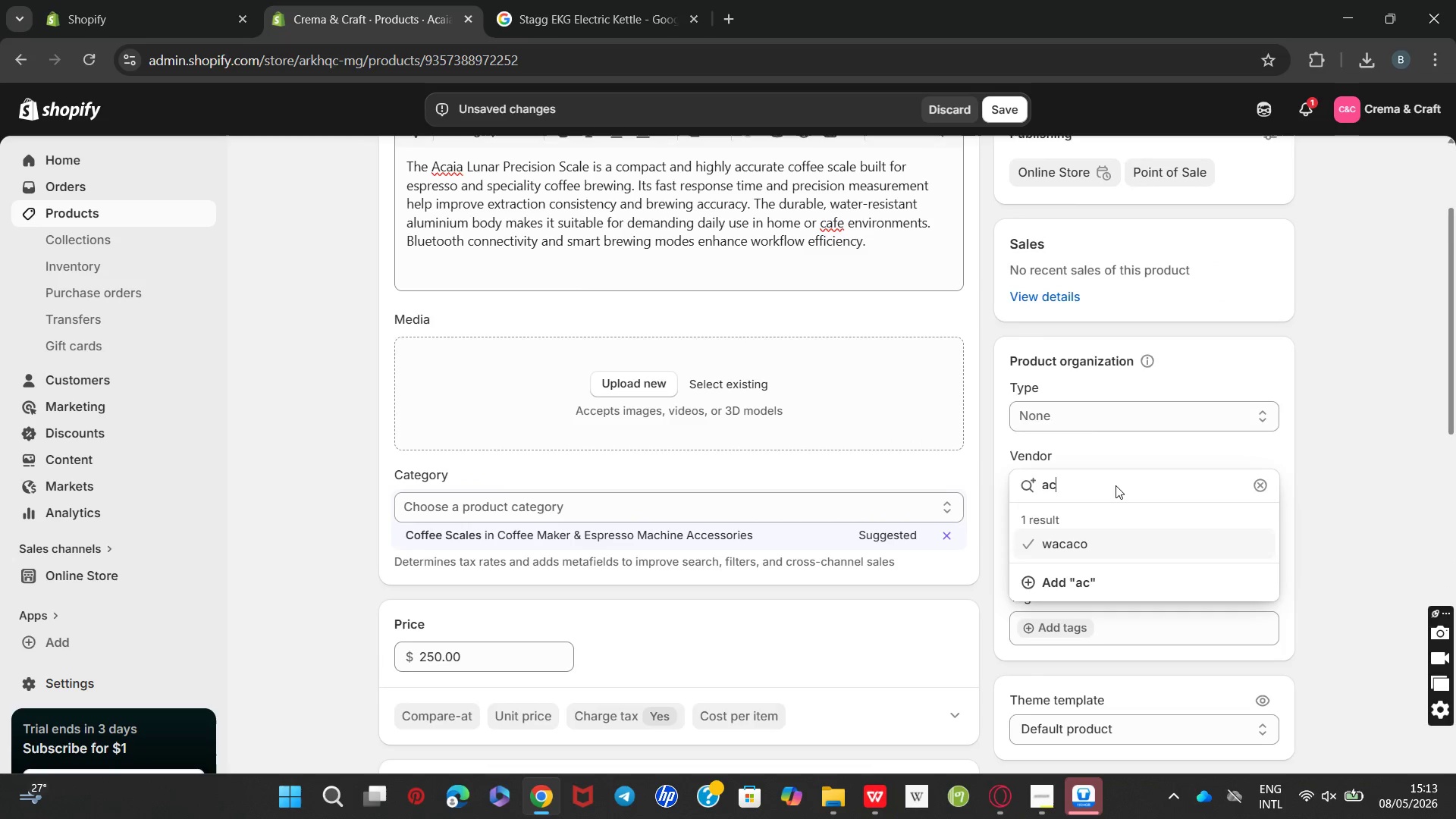 
key(Backspace)
 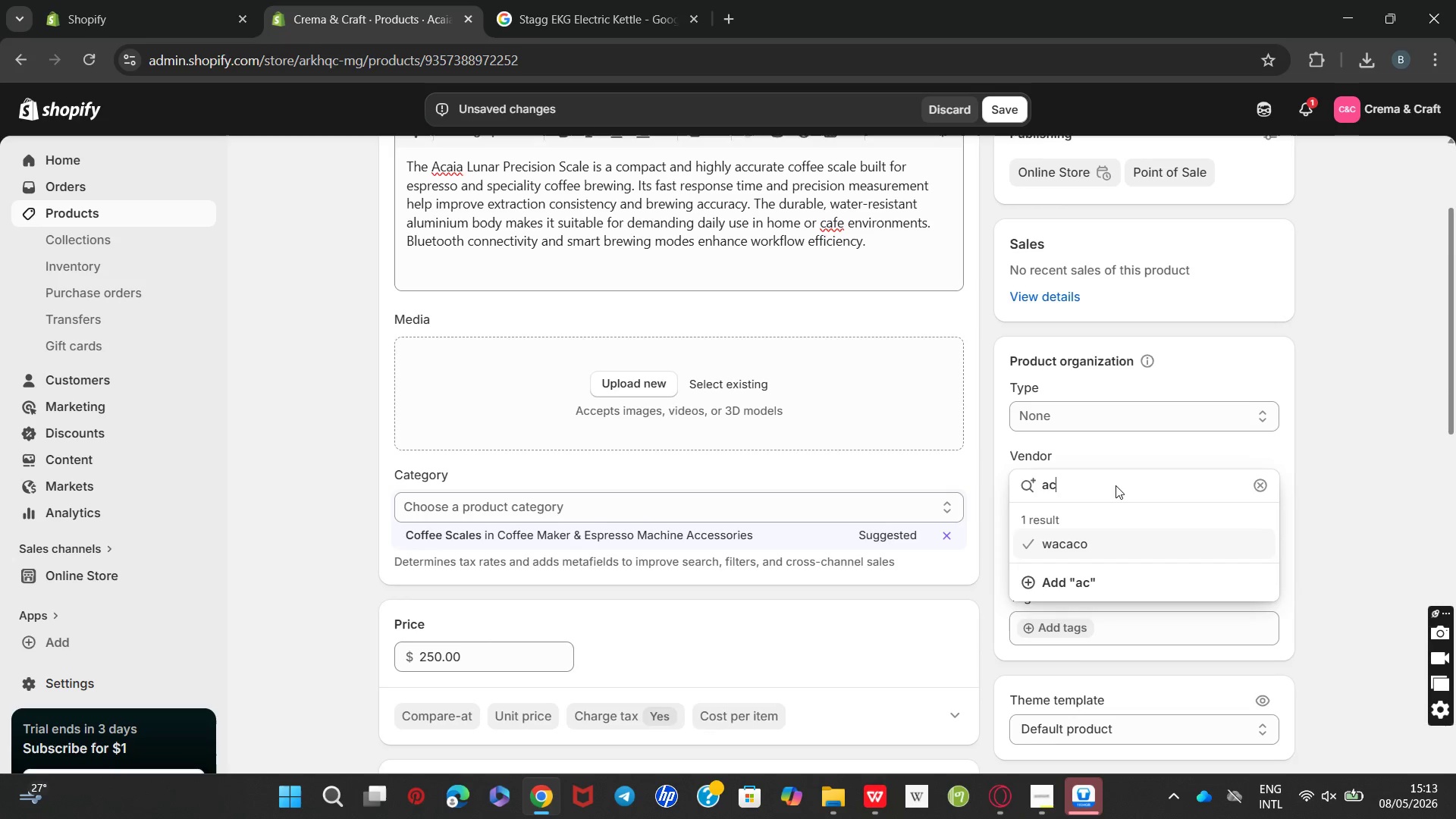 
type(aia)
 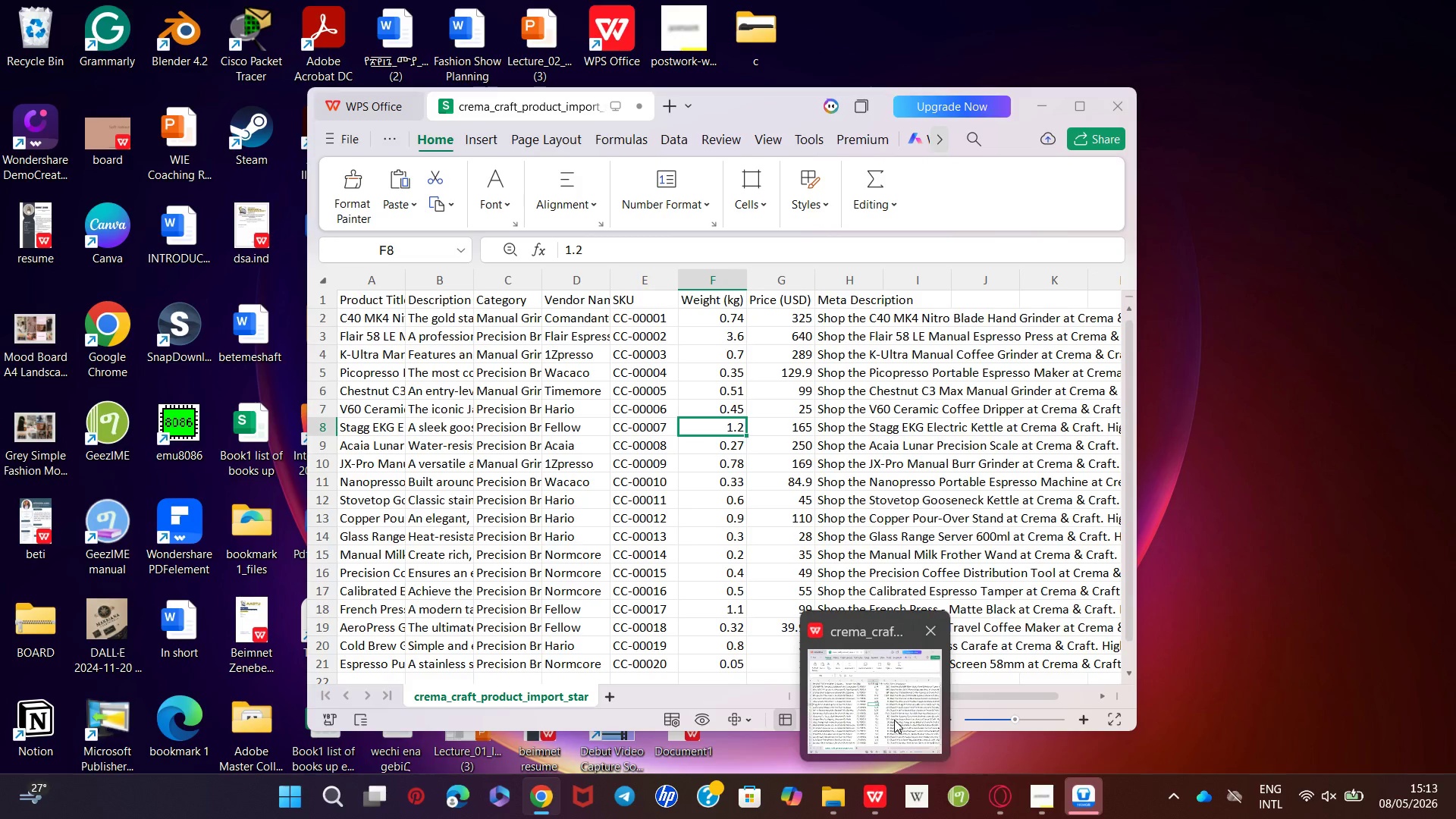 
wait(9.3)
 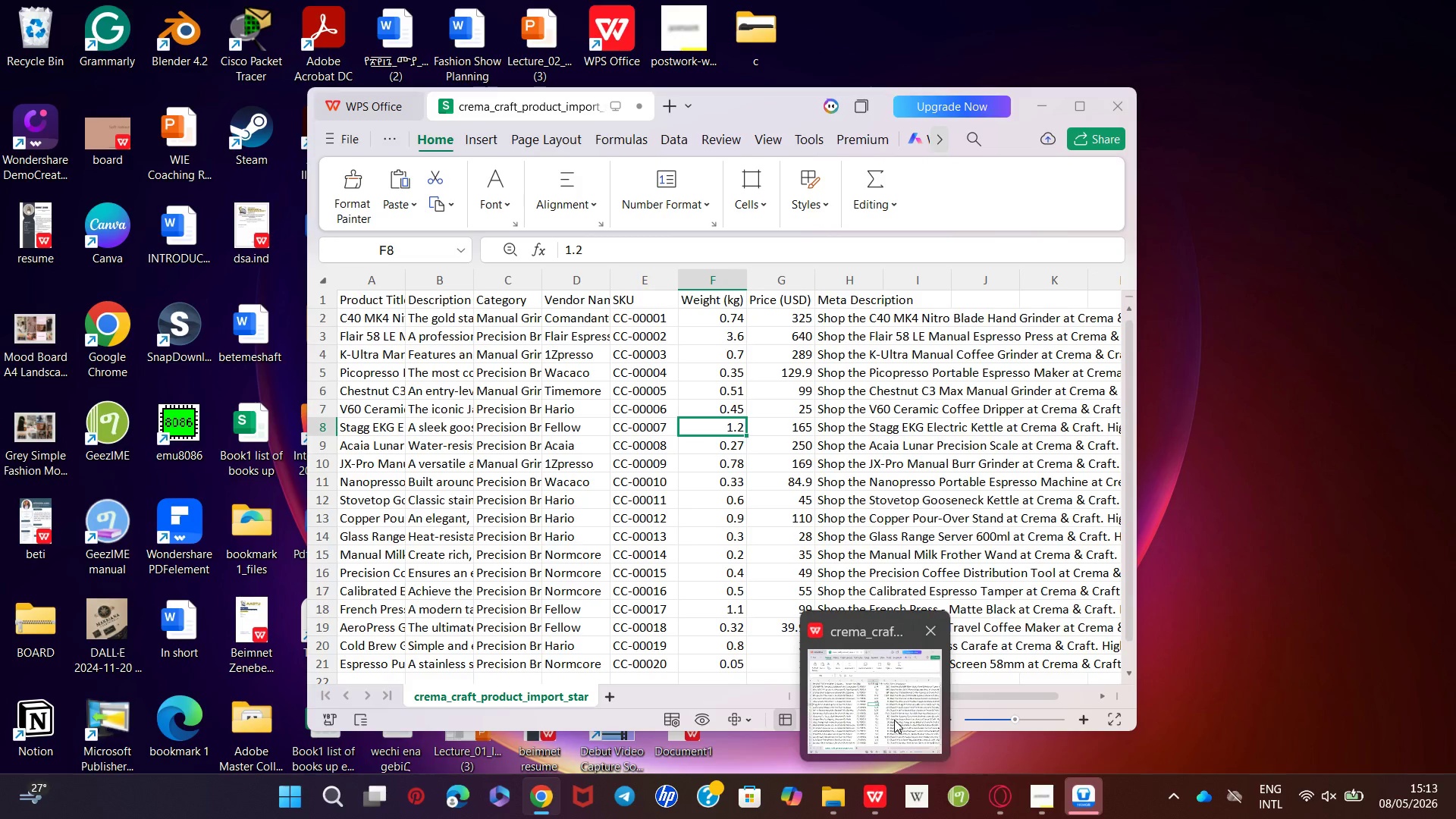 
key(Enter)
 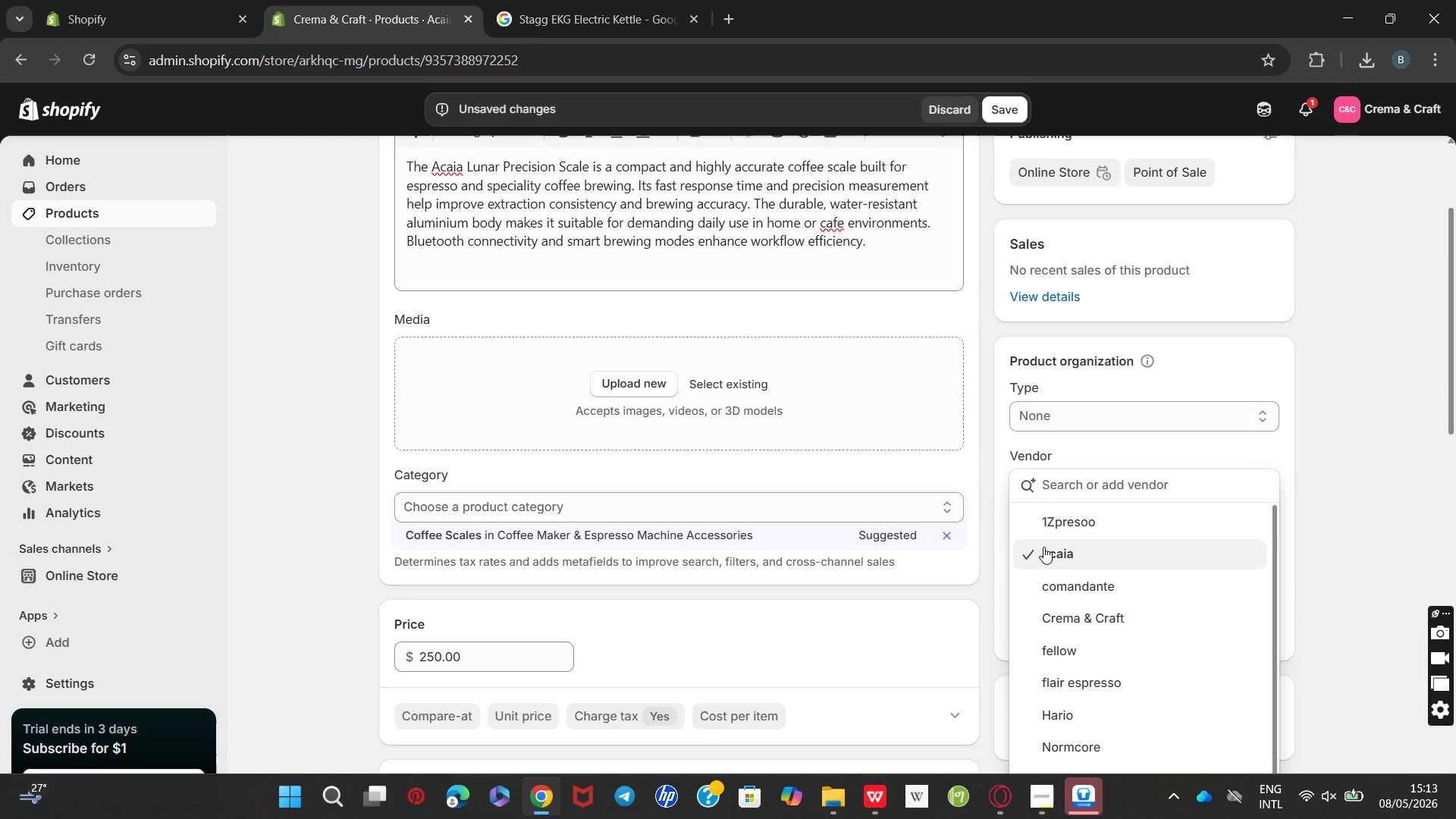 
mouse_move([934, 581])
 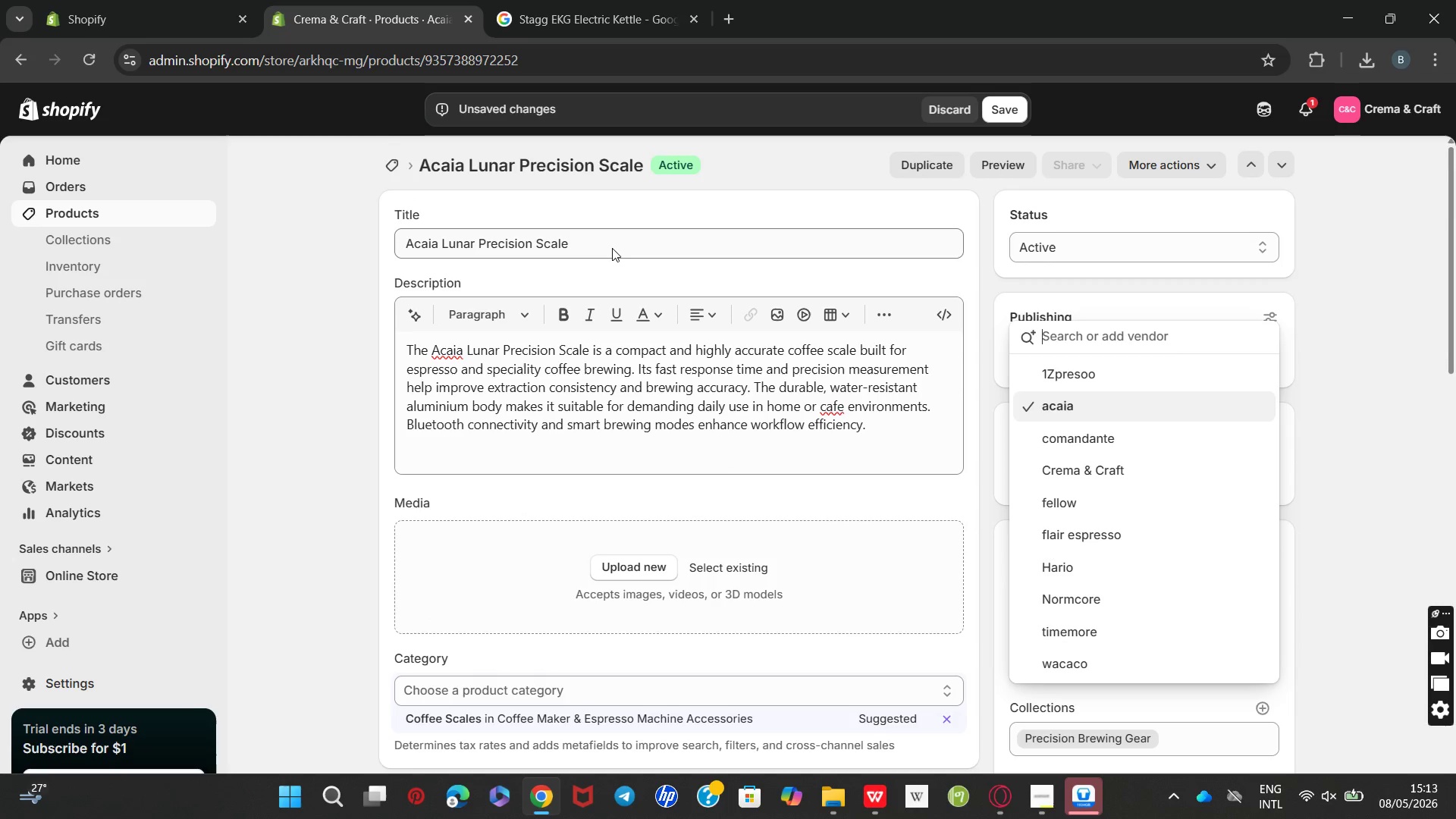 
left_click_drag(start_coordinate=[612, 248], to_coordinate=[261, 290])
 